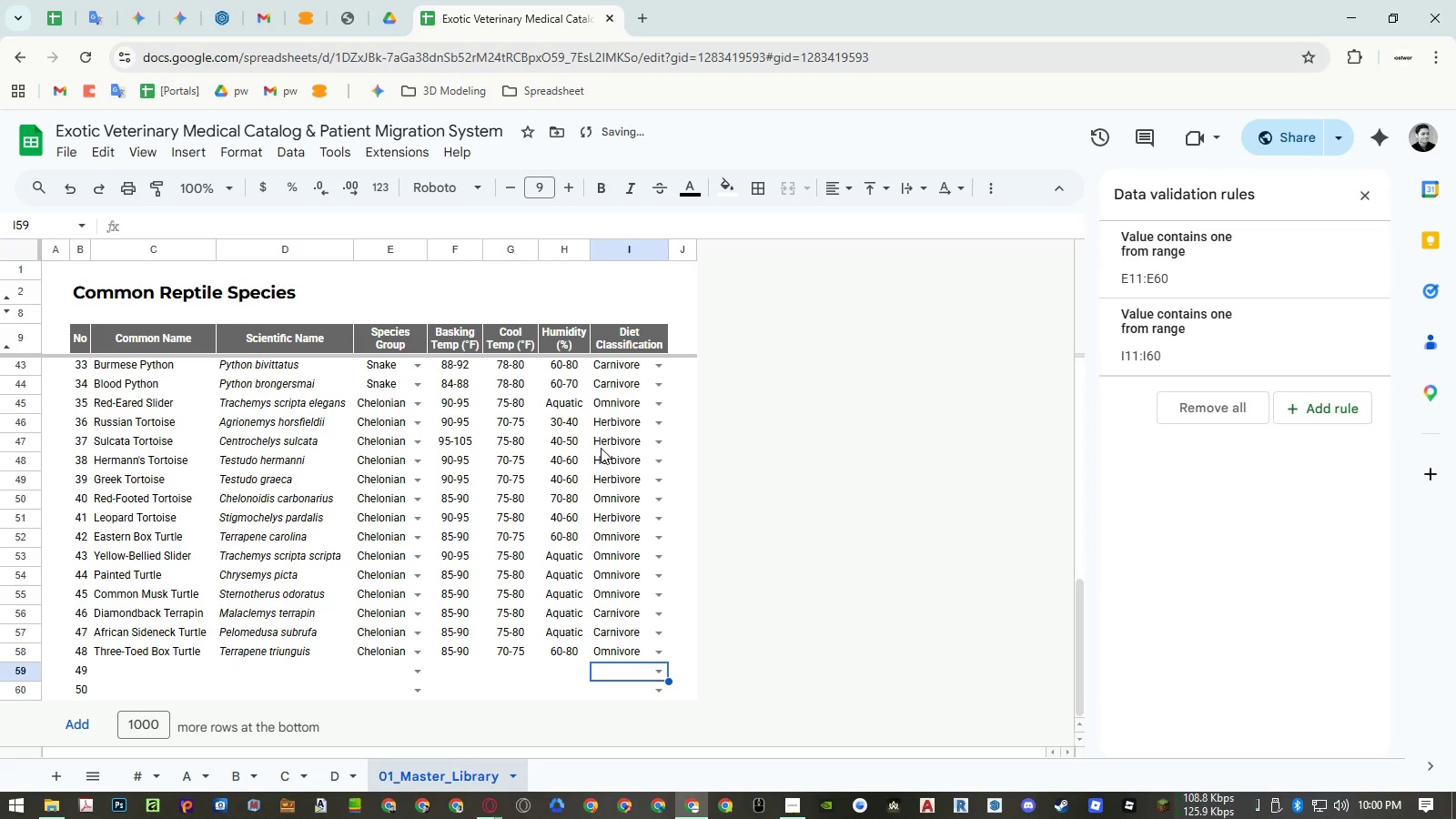 
key(Control+ControlLeft)
 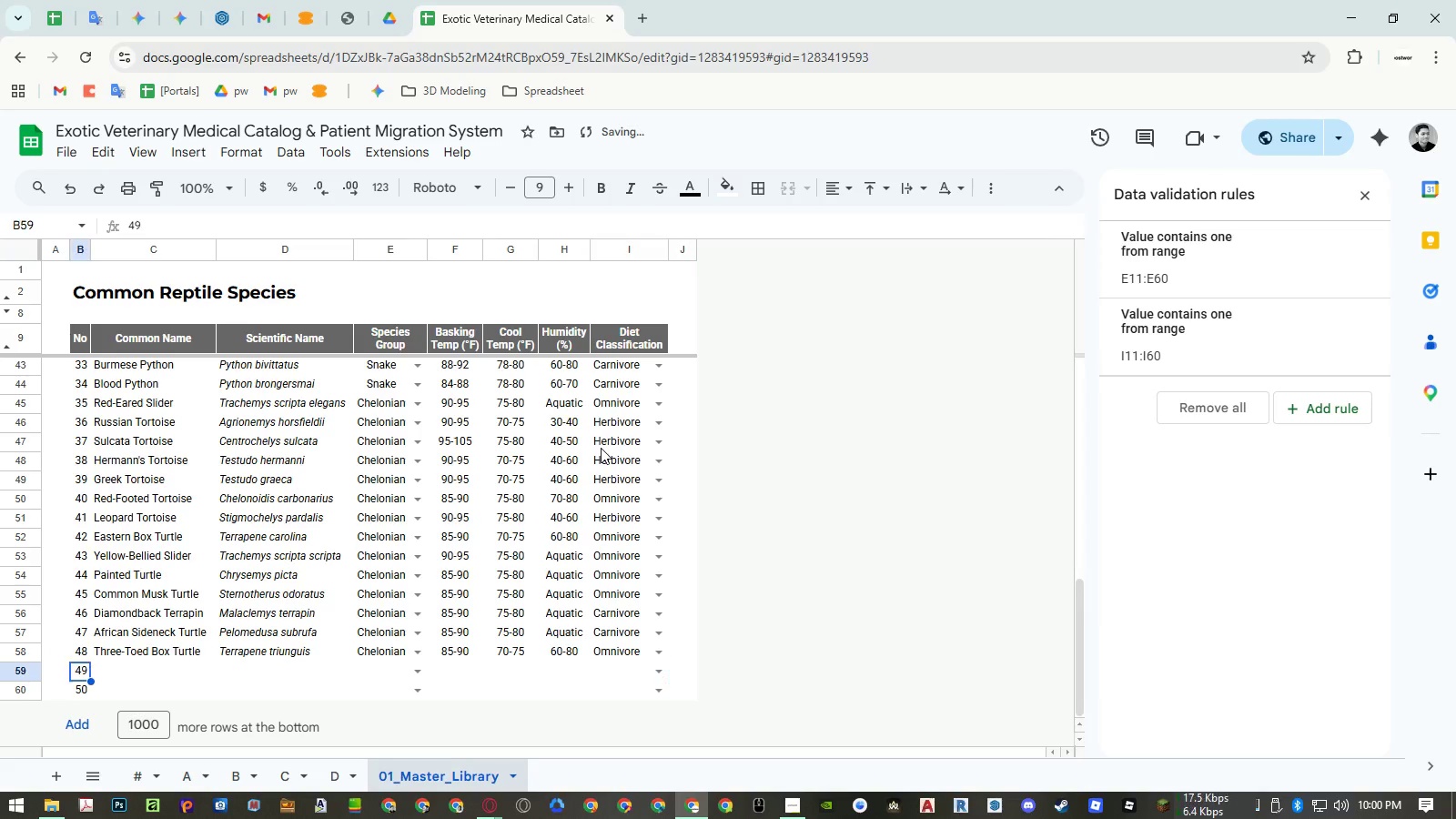 
key(Control+ArrowLeft)
 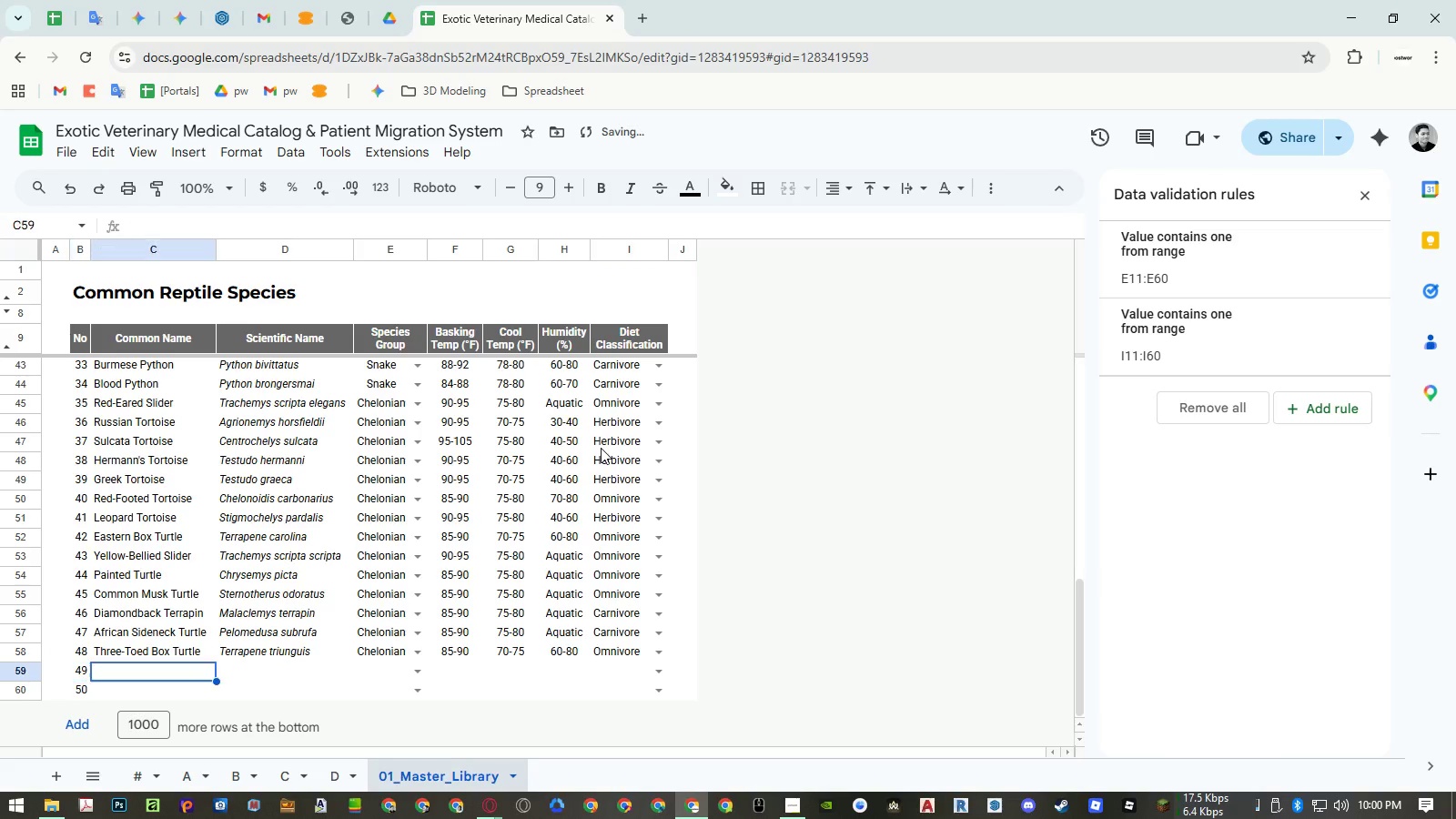 
key(ArrowRight)
 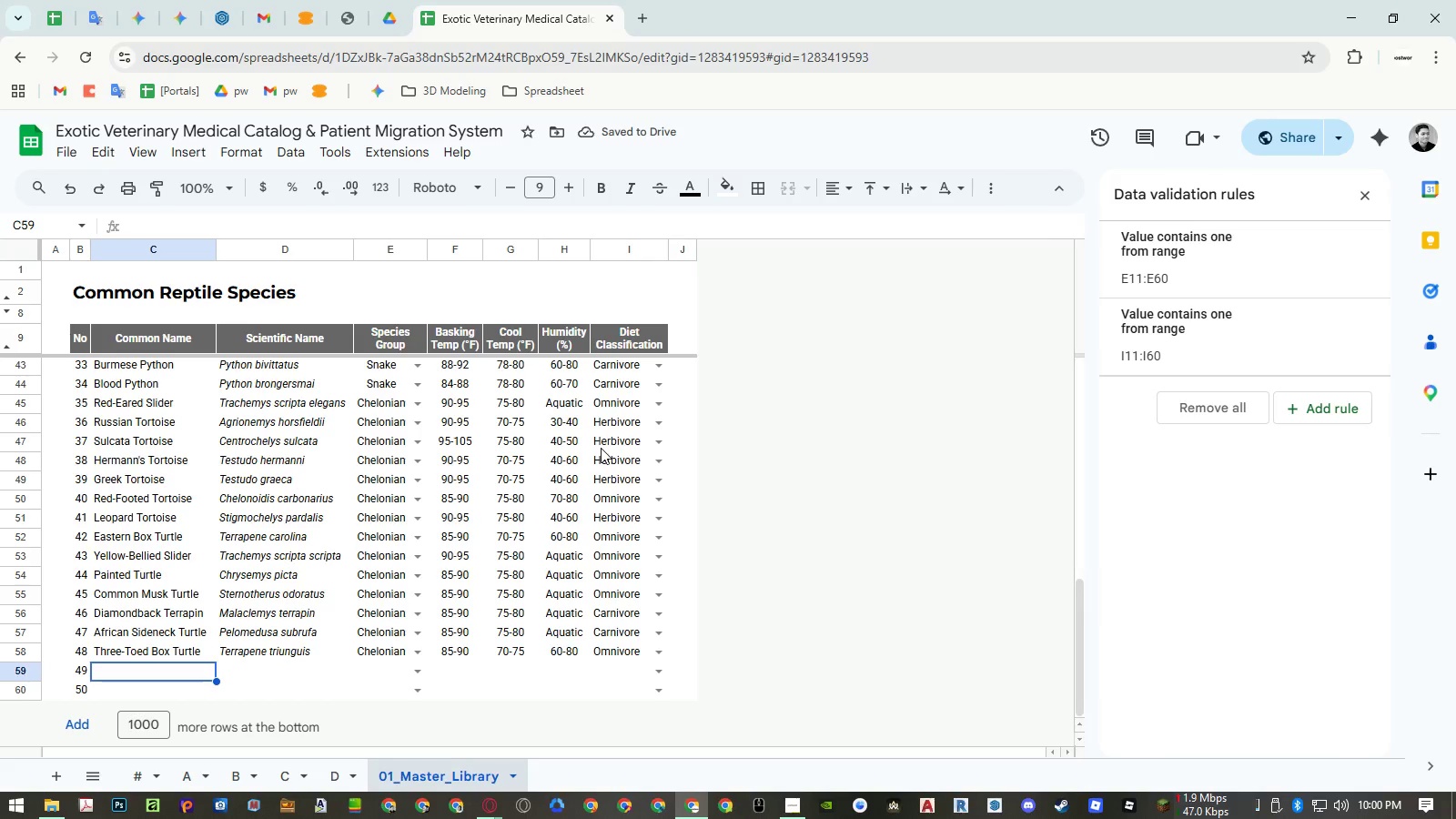 
hold_key(key=ShiftLeft, duration=0.77)
 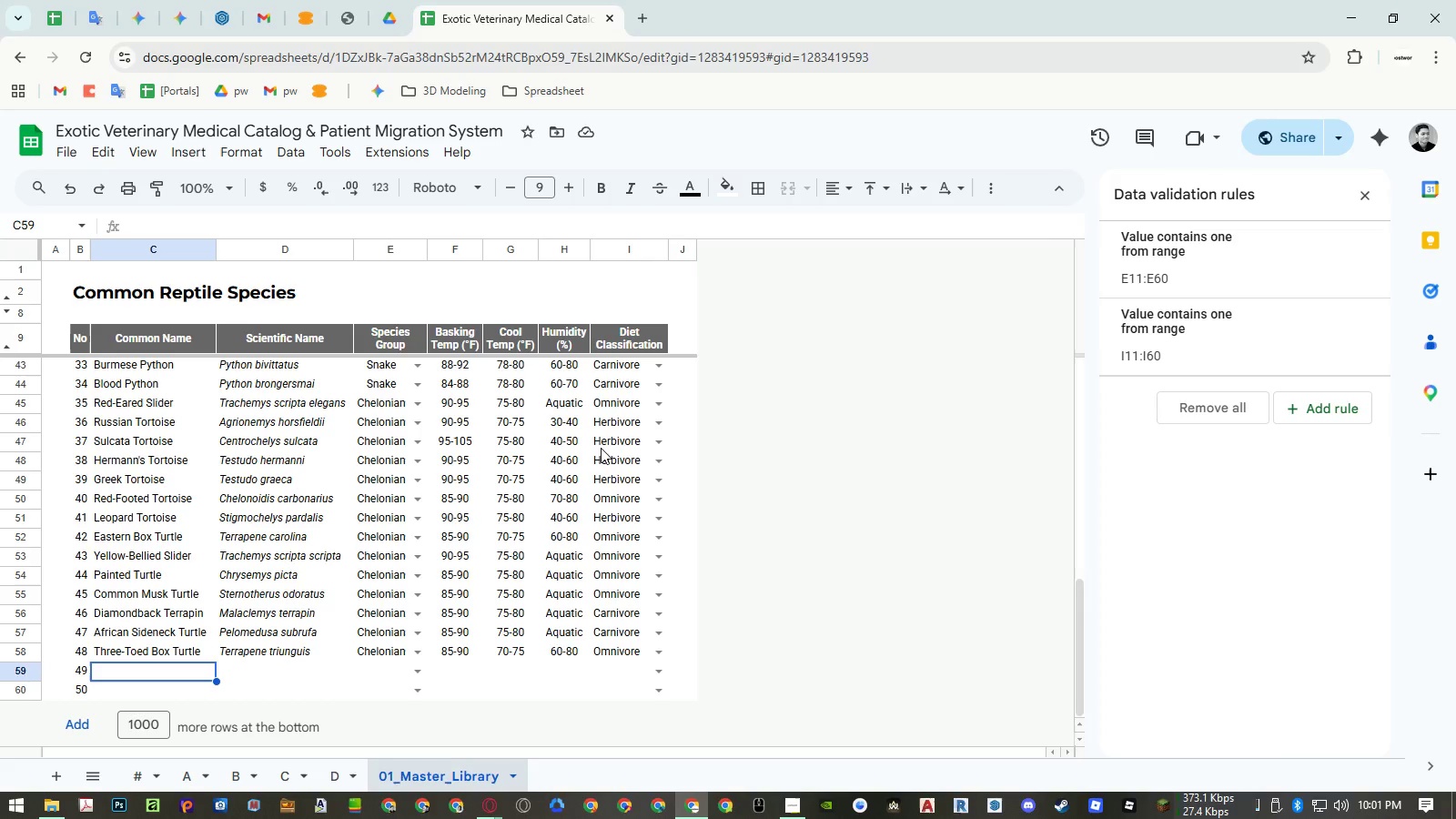 
type(Mississippi)
 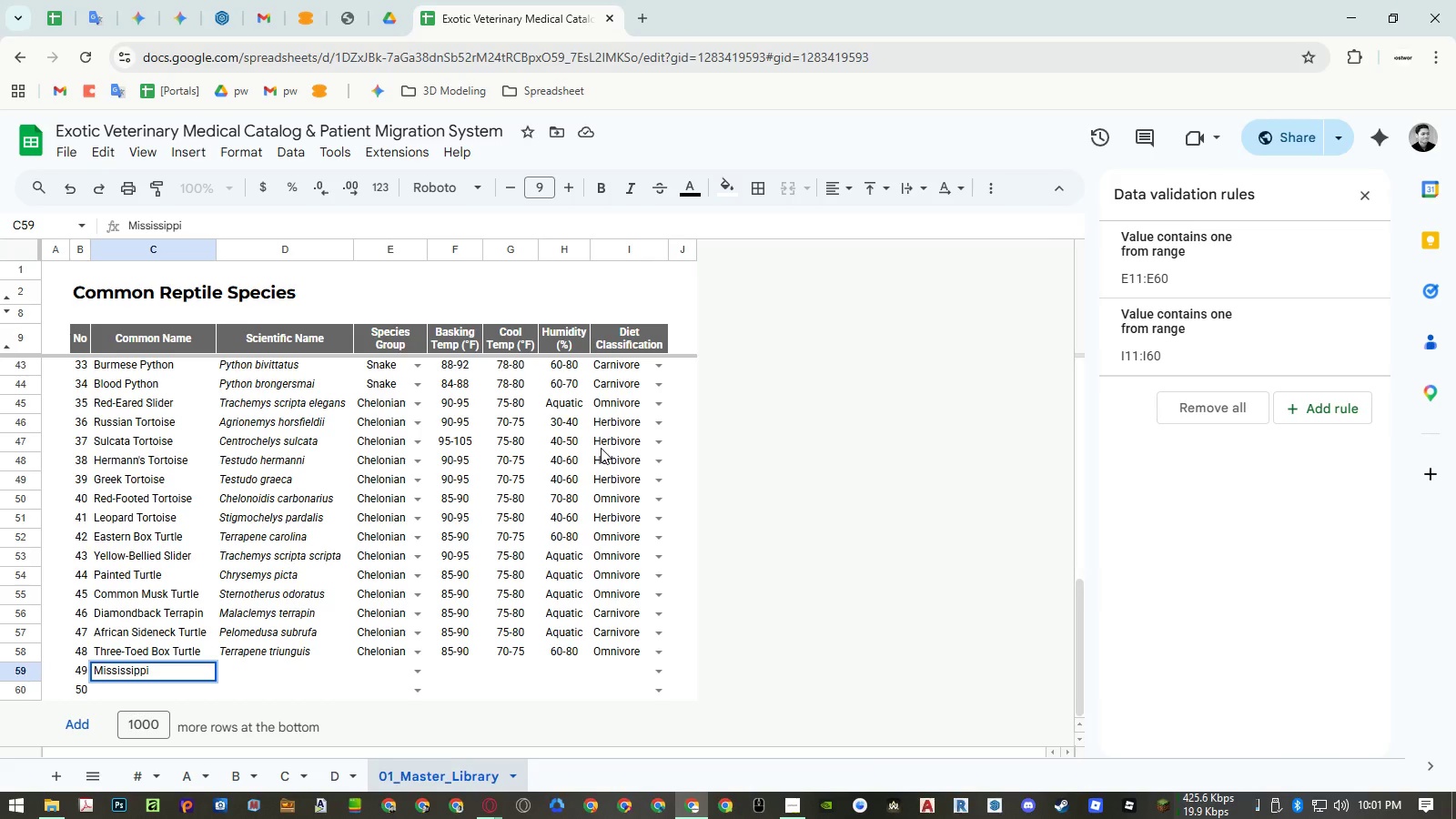 
type( Map Turtle)
 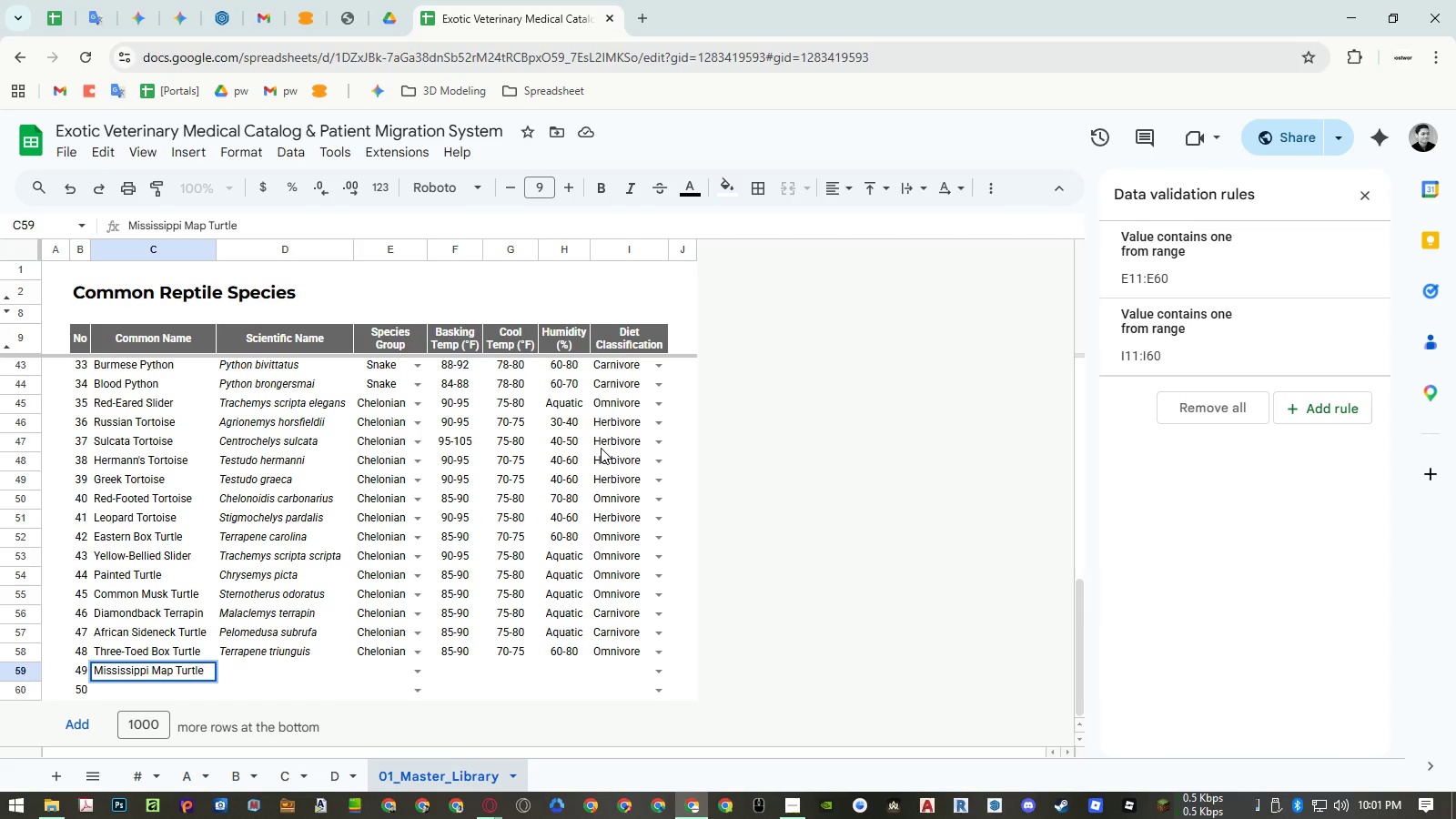 
key(ArrowRight)
 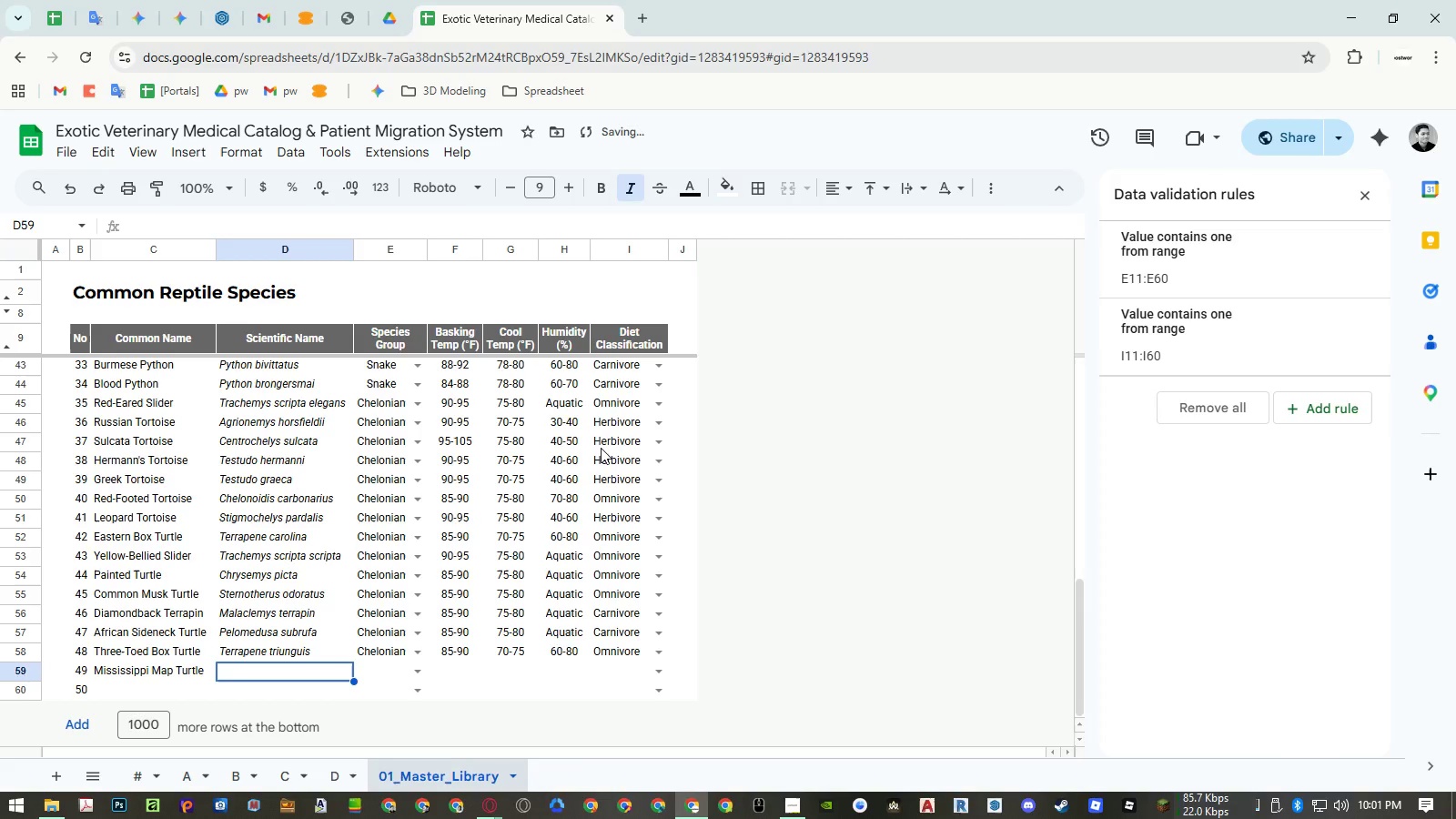 
type(Graptems)
key(Backspace)
type(ys )
 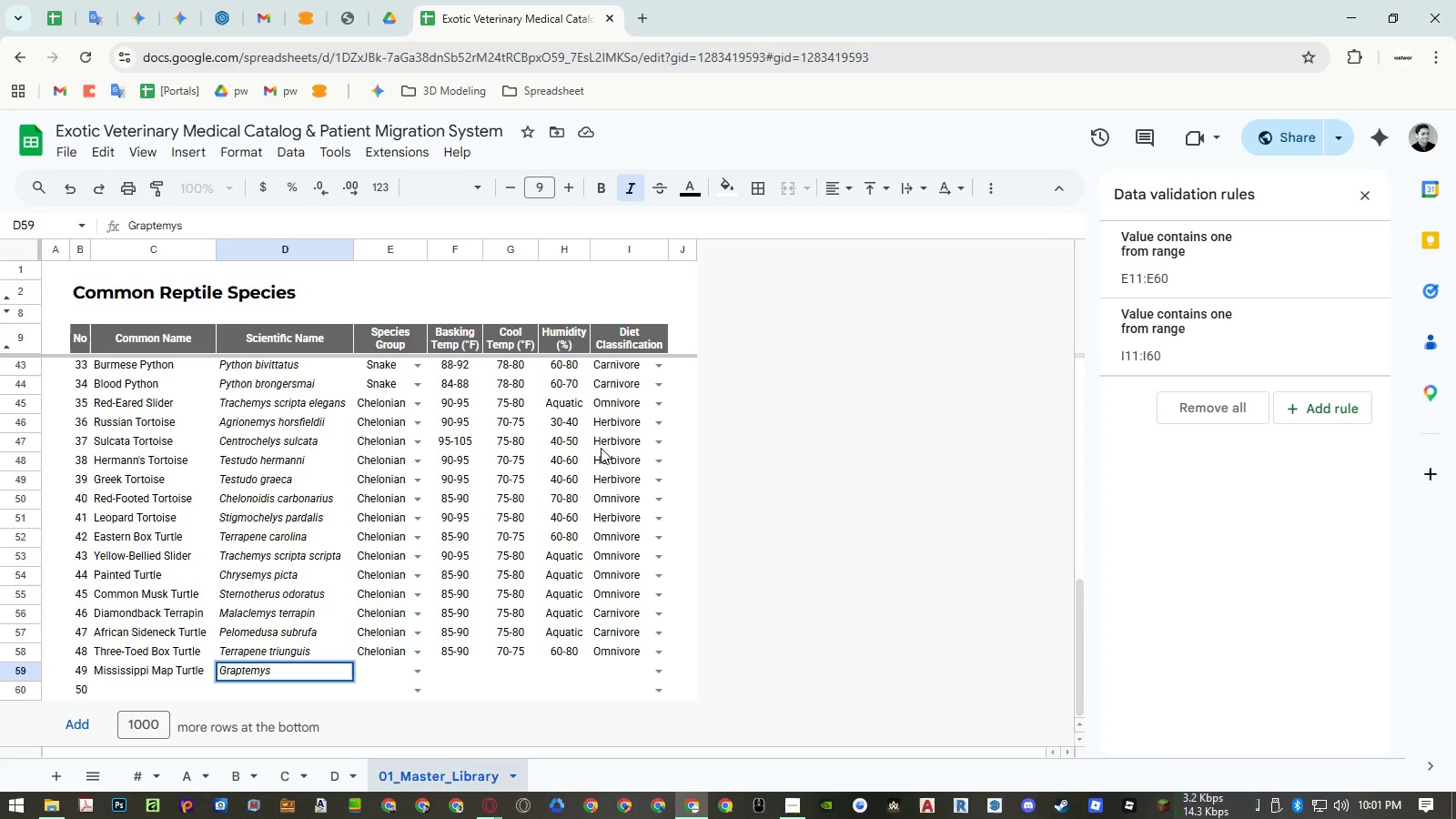 
type(pseudo)
 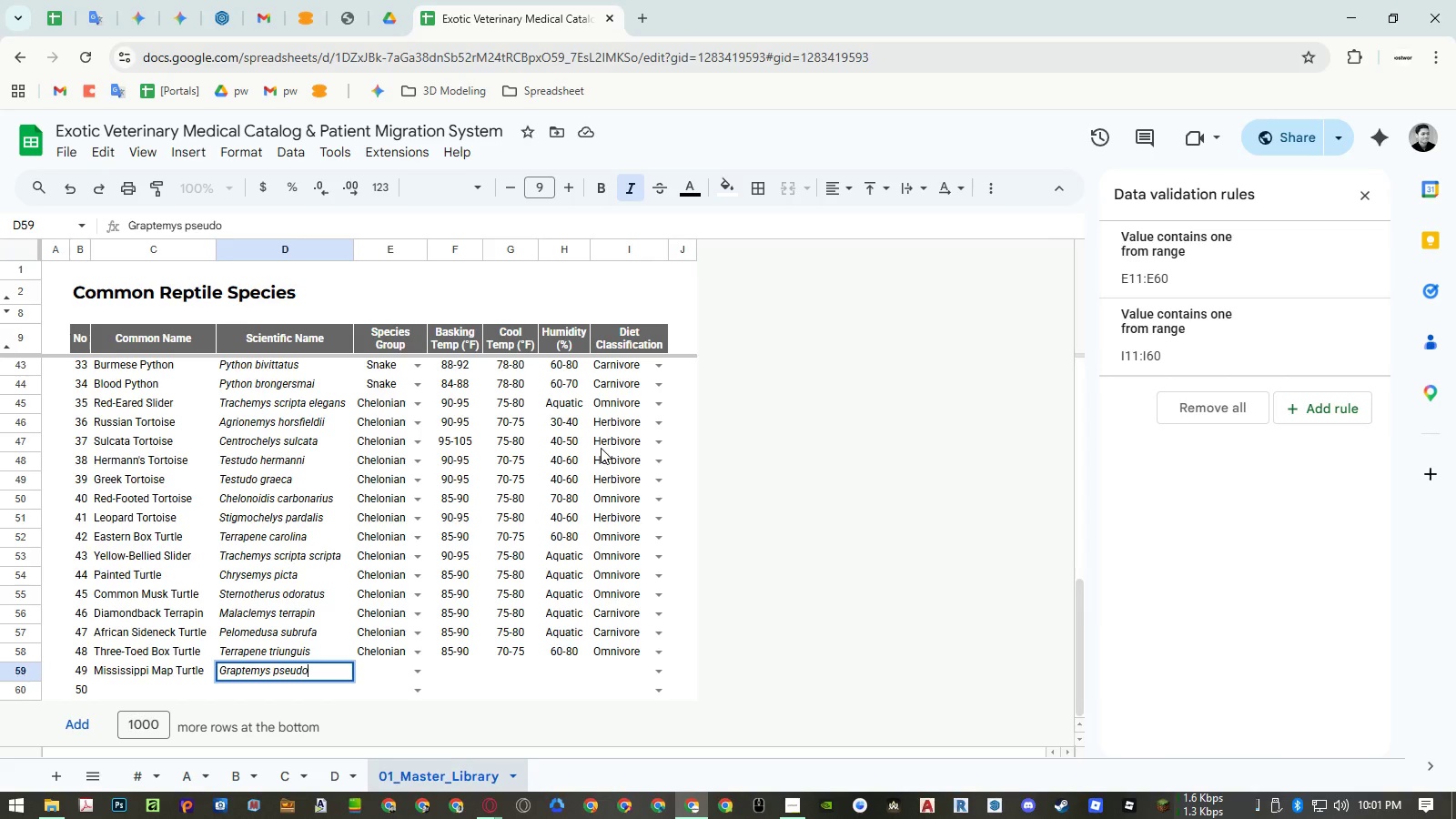 
type(geographica)
 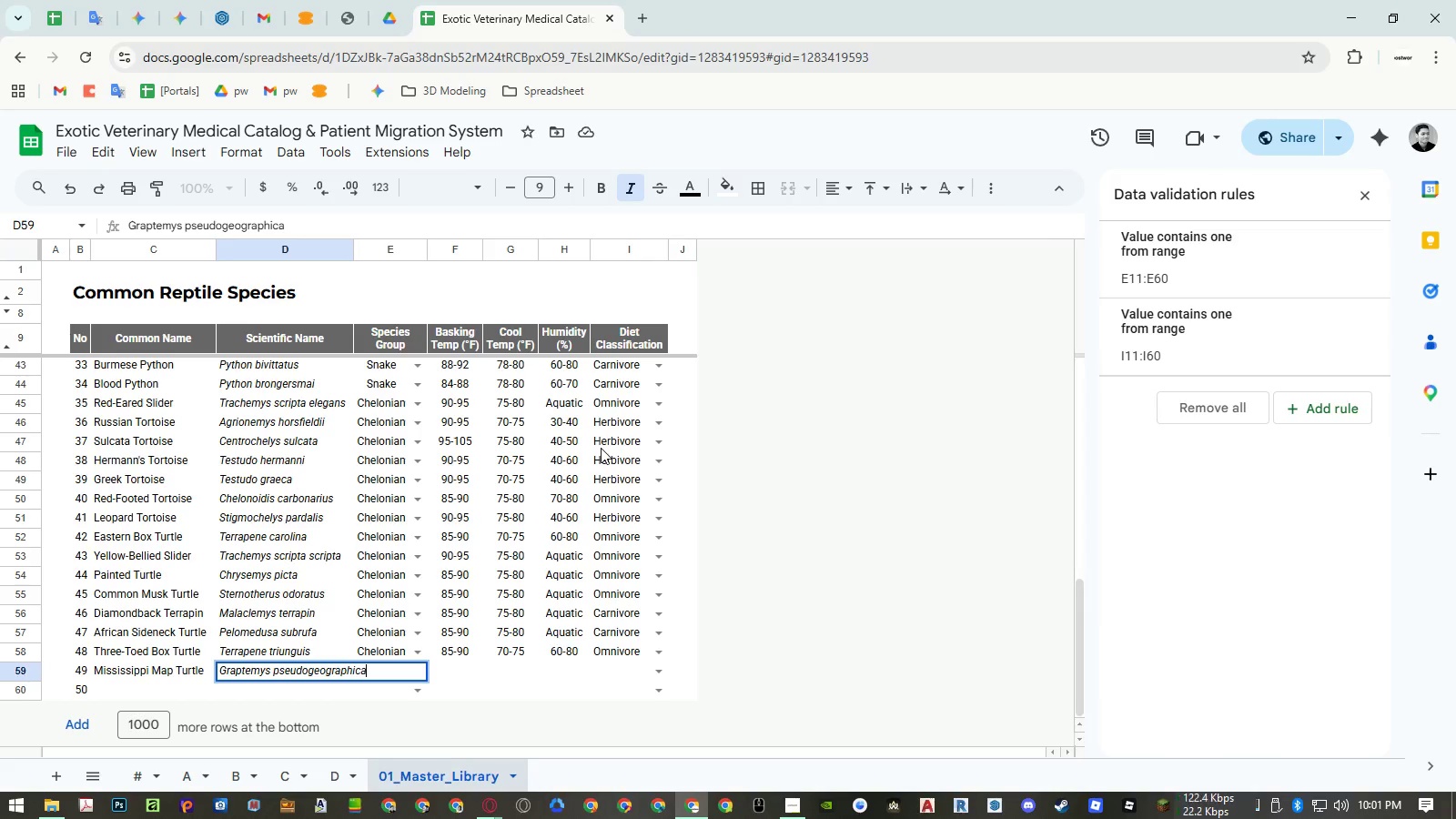 
key(Enter)
 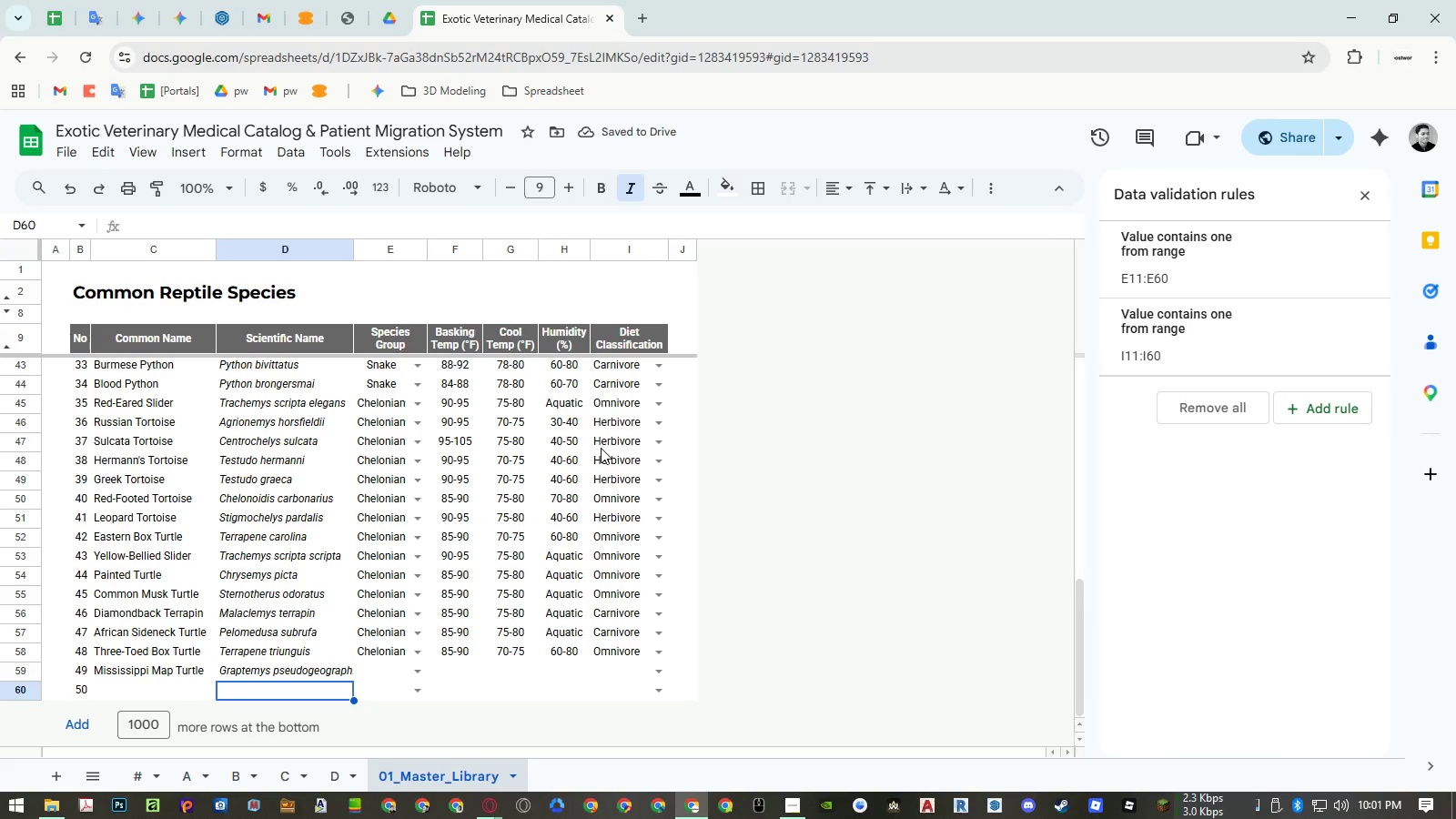 
wait(5.08)
 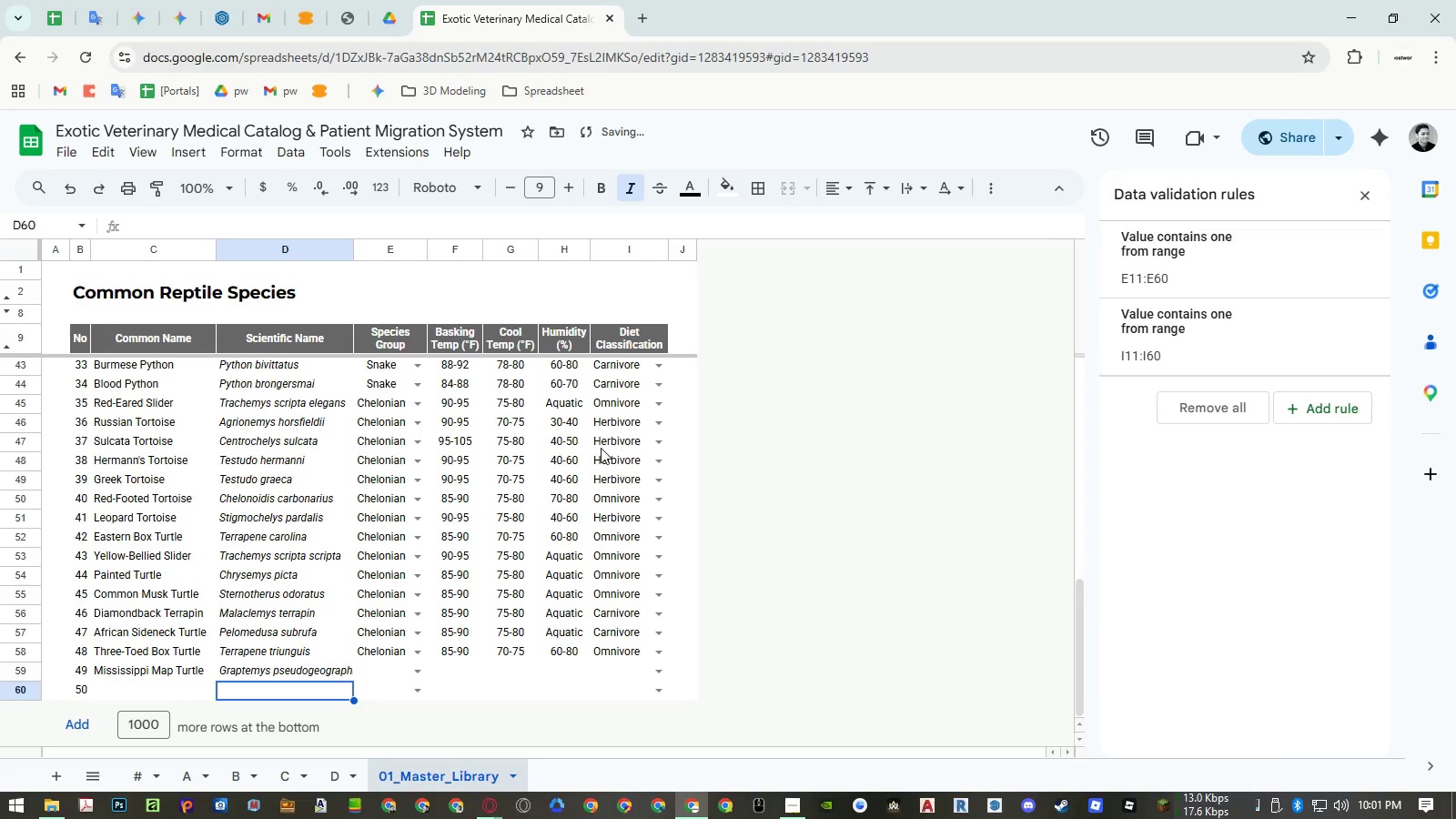 
key(ArrowUp)
 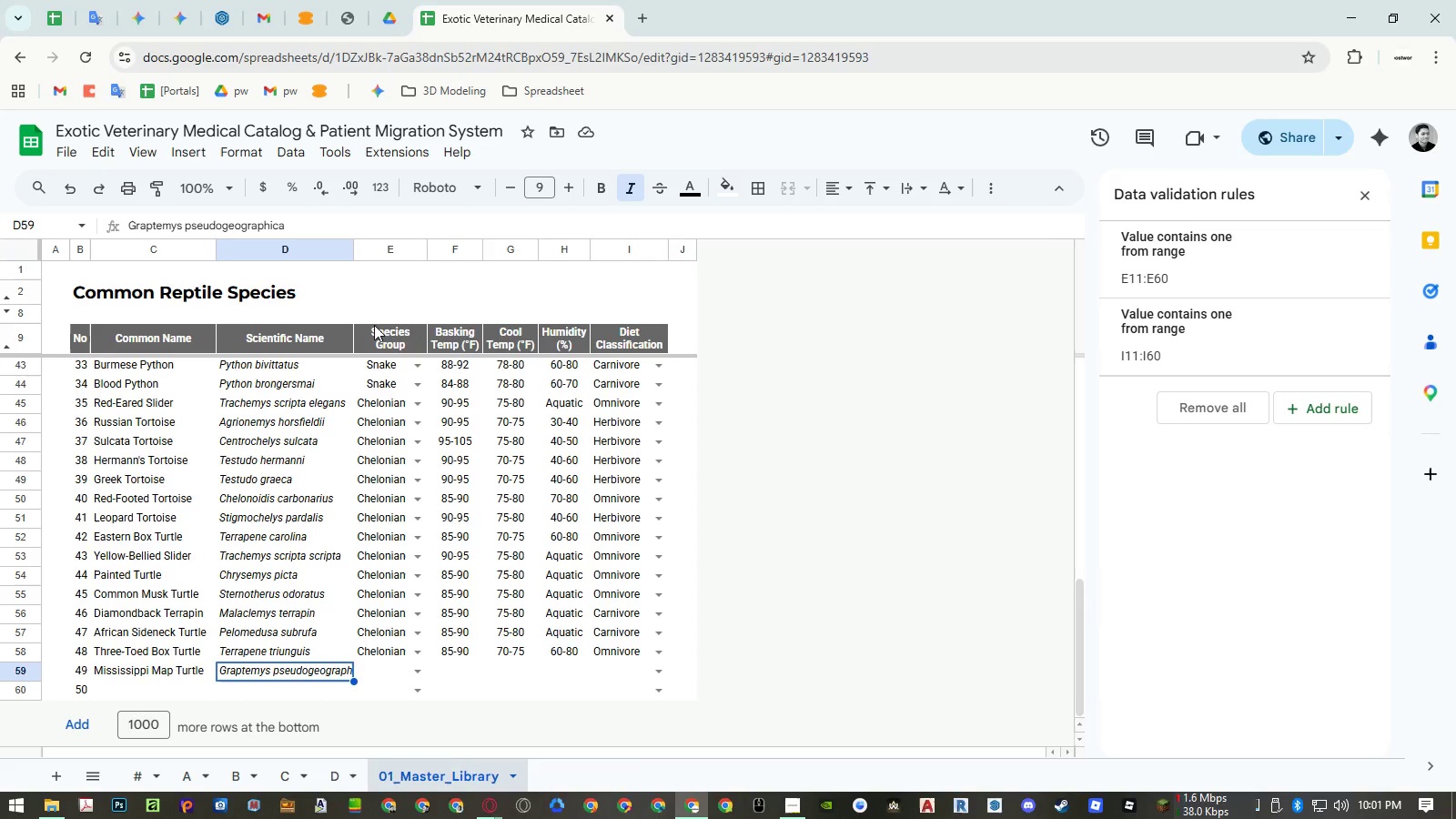 
left_click_drag(start_coordinate=[375, 253], to_coordinate=[197, 258])
 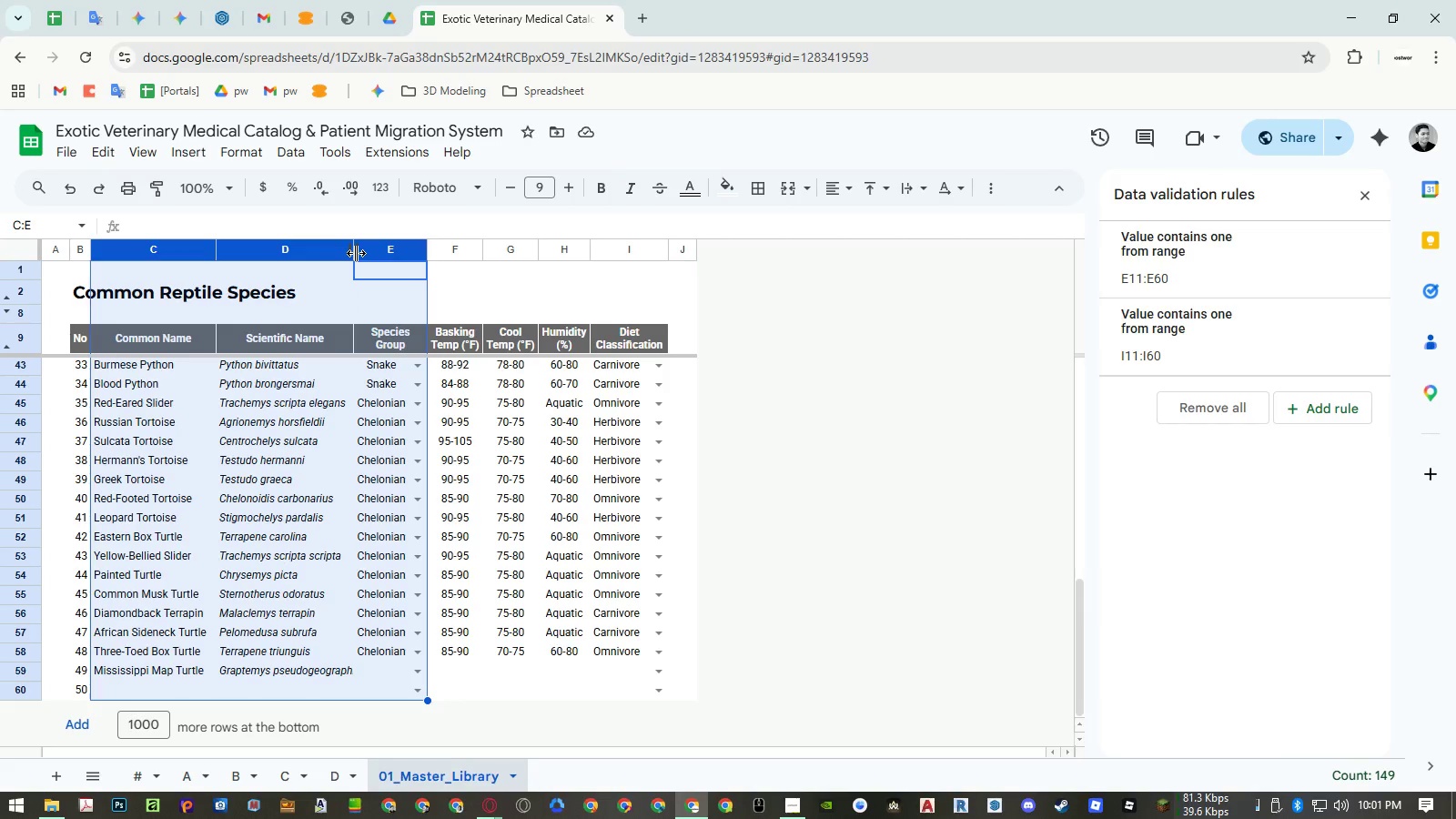 
double_click([356, 253])
 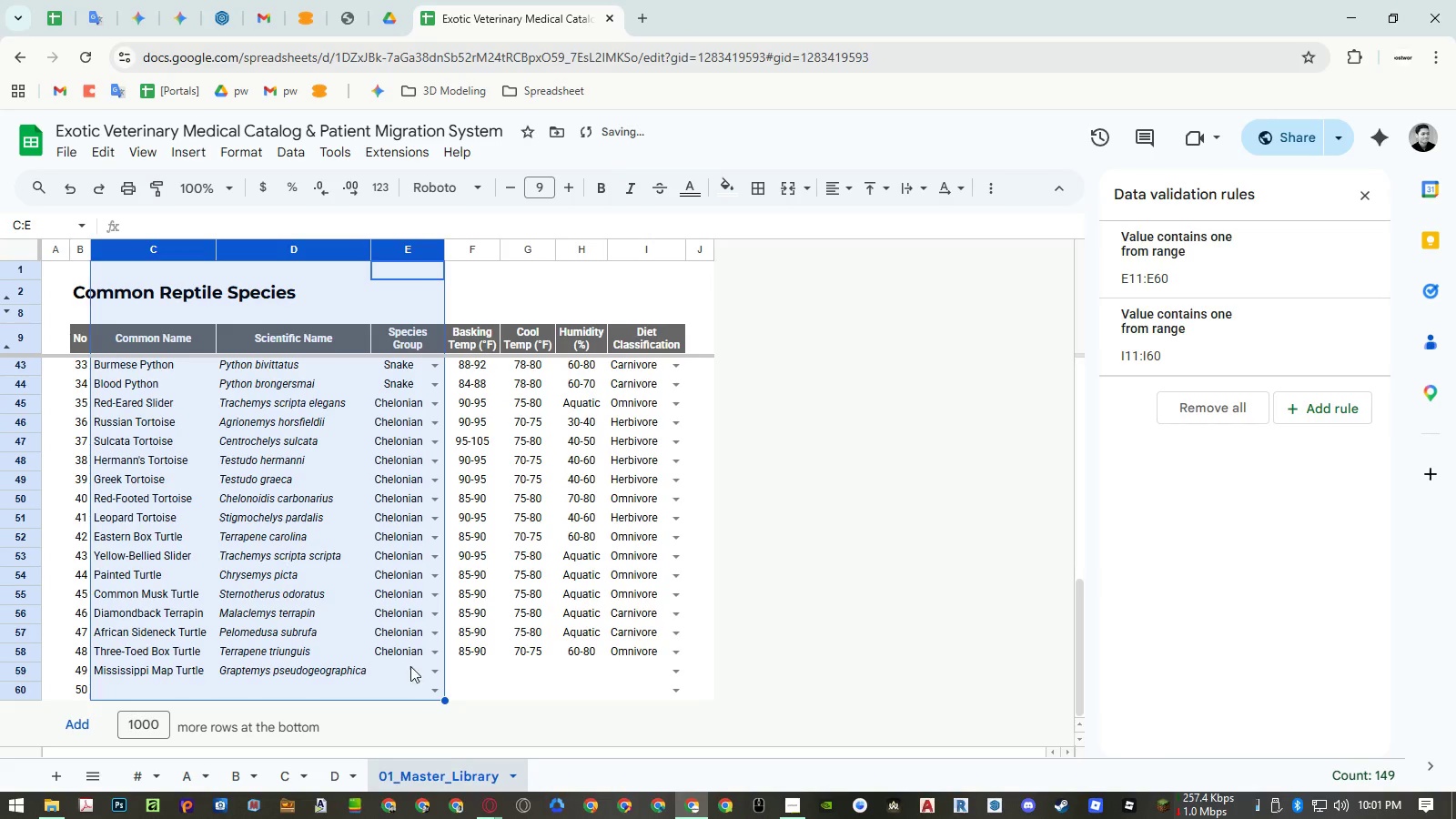 
left_click([410, 672])
 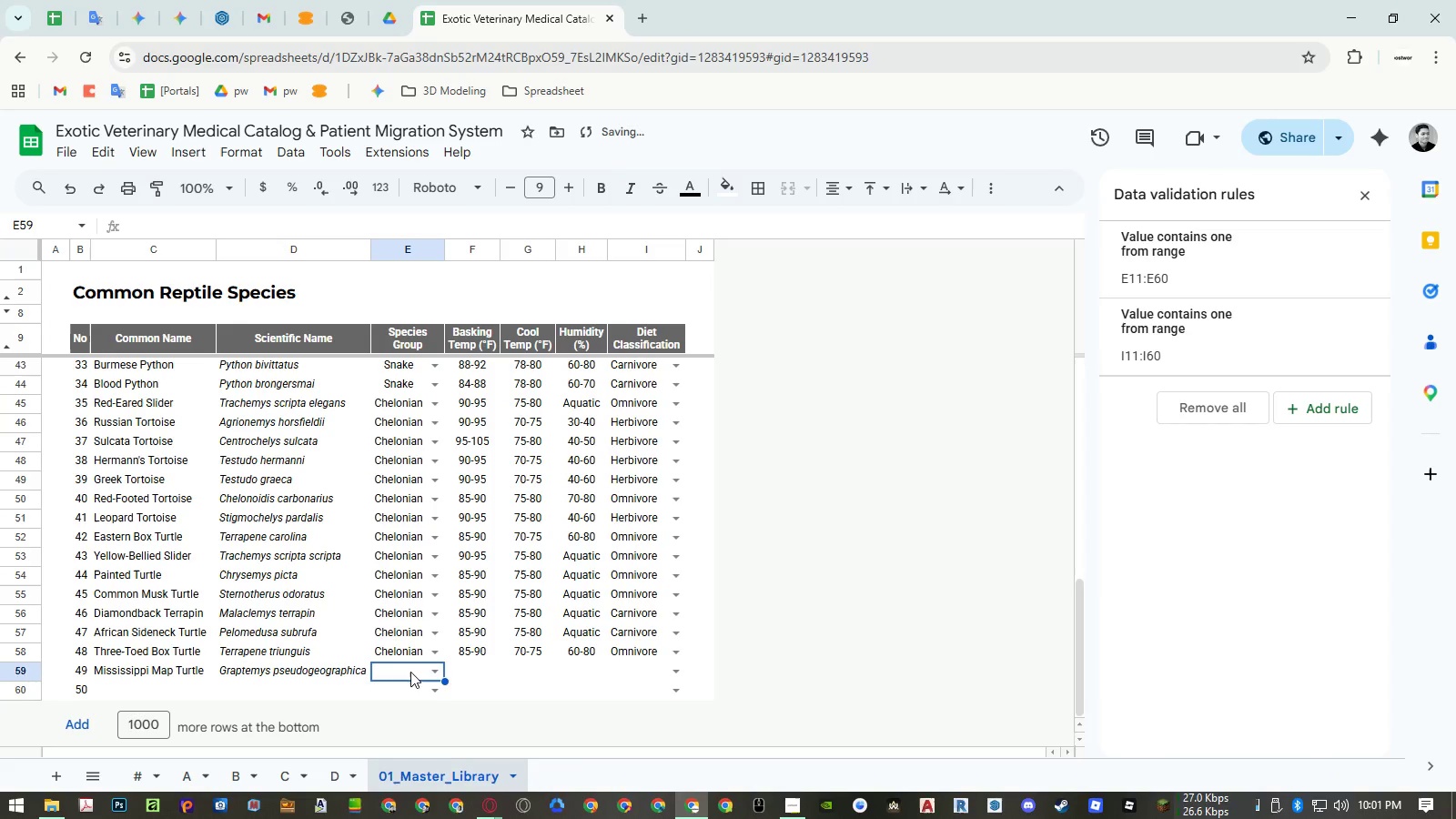 
type(che)
 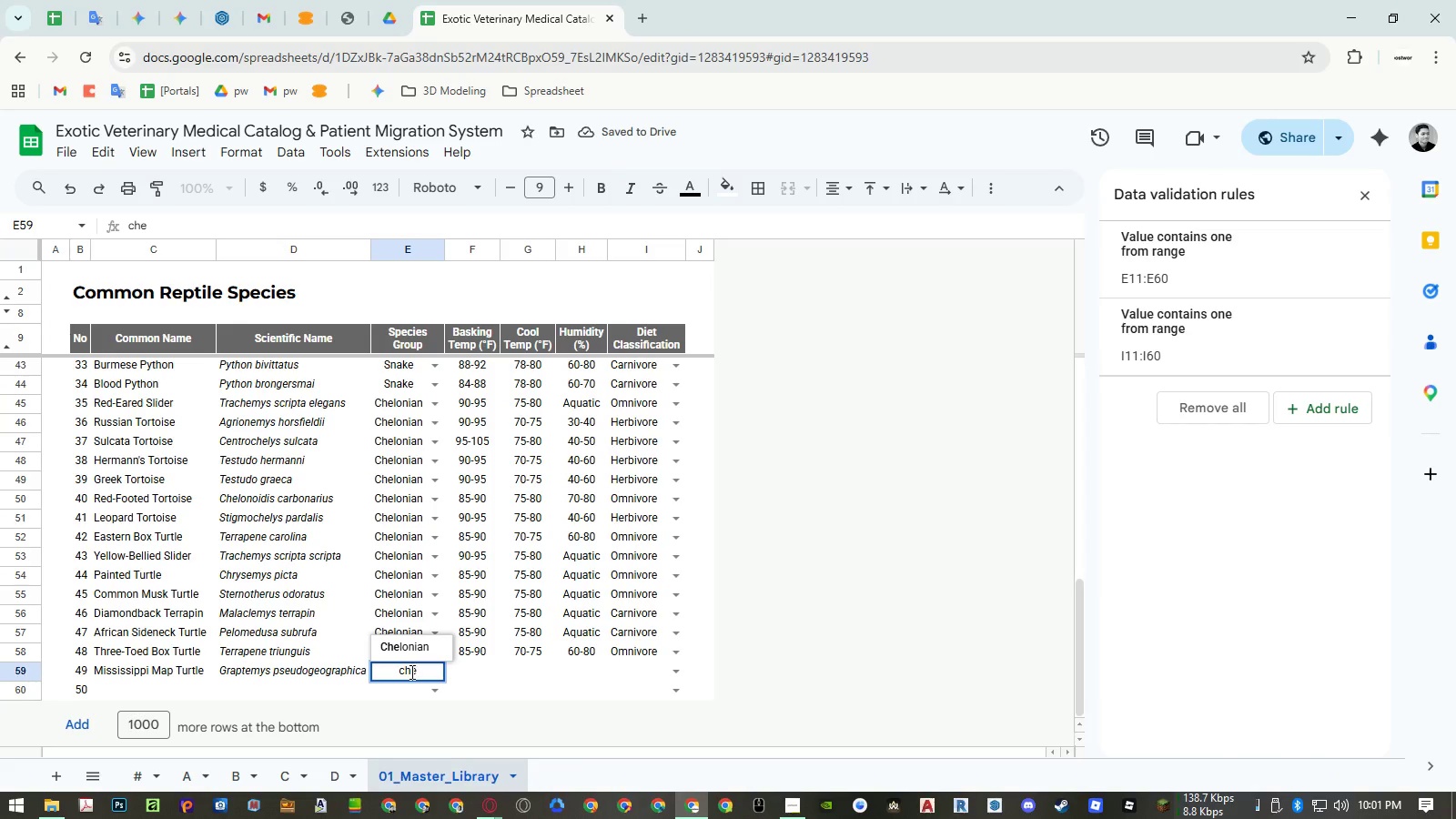 
key(ArrowUp)
 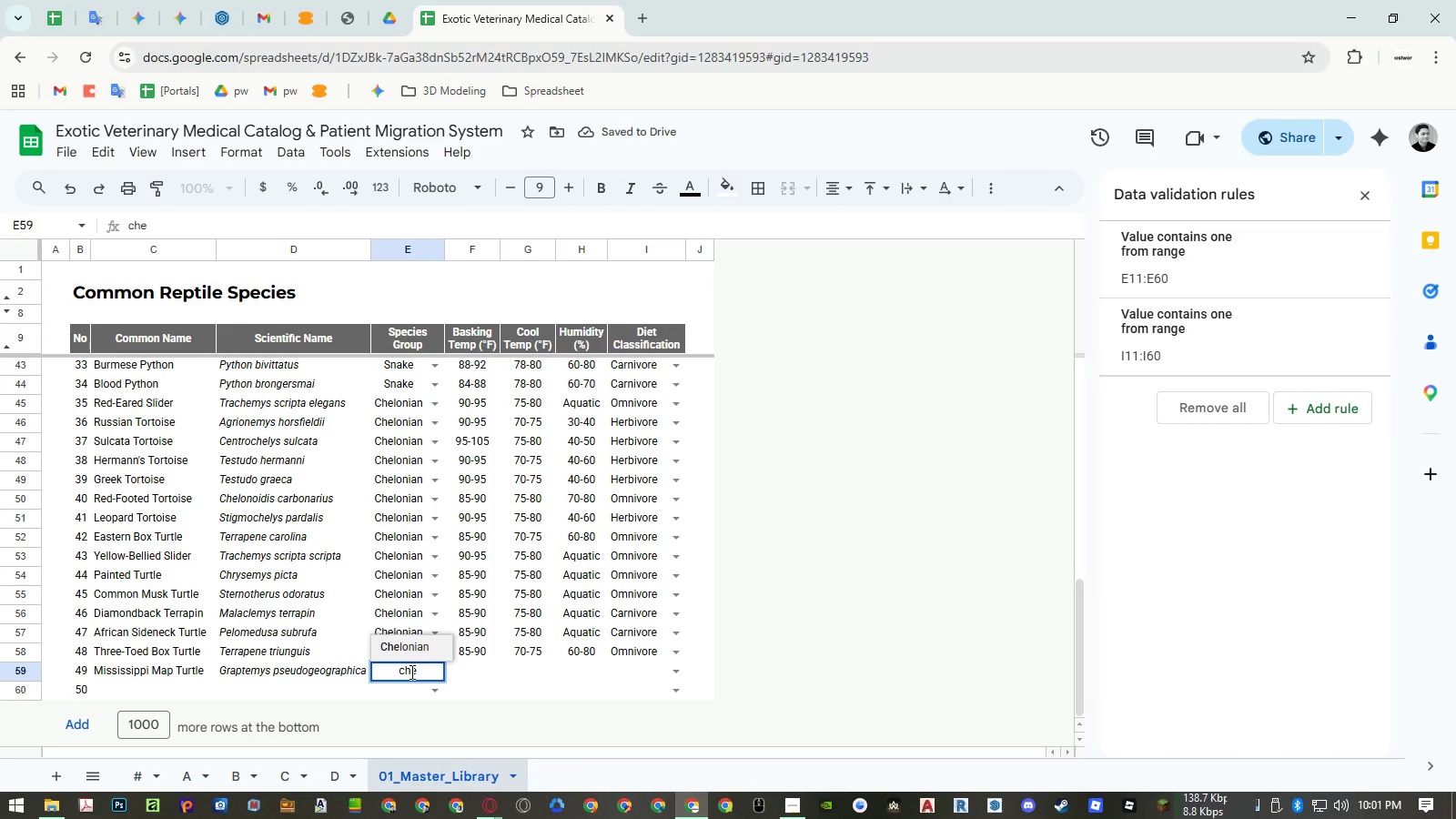 
key(Enter)
 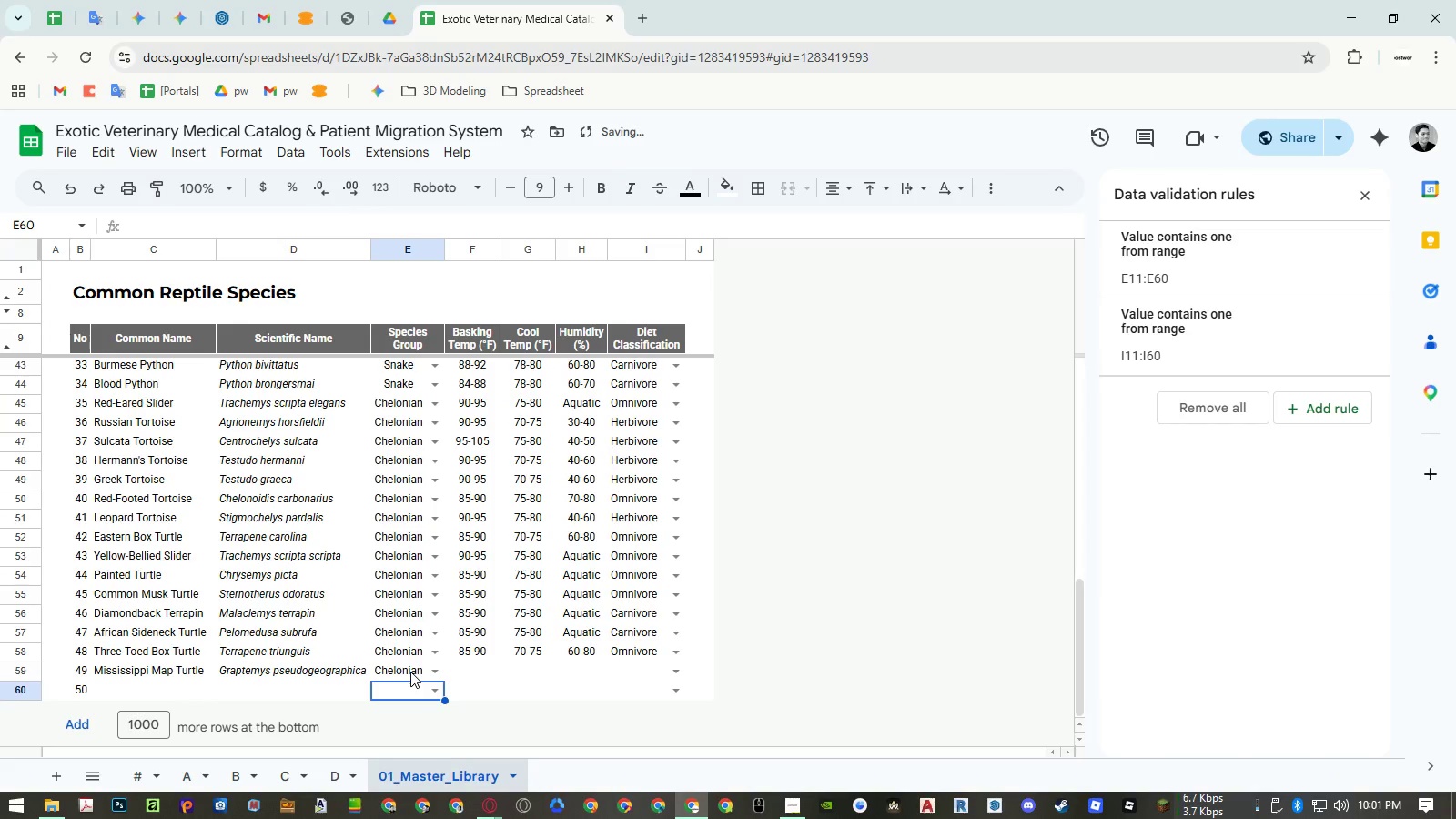 
key(ArrowUp)
 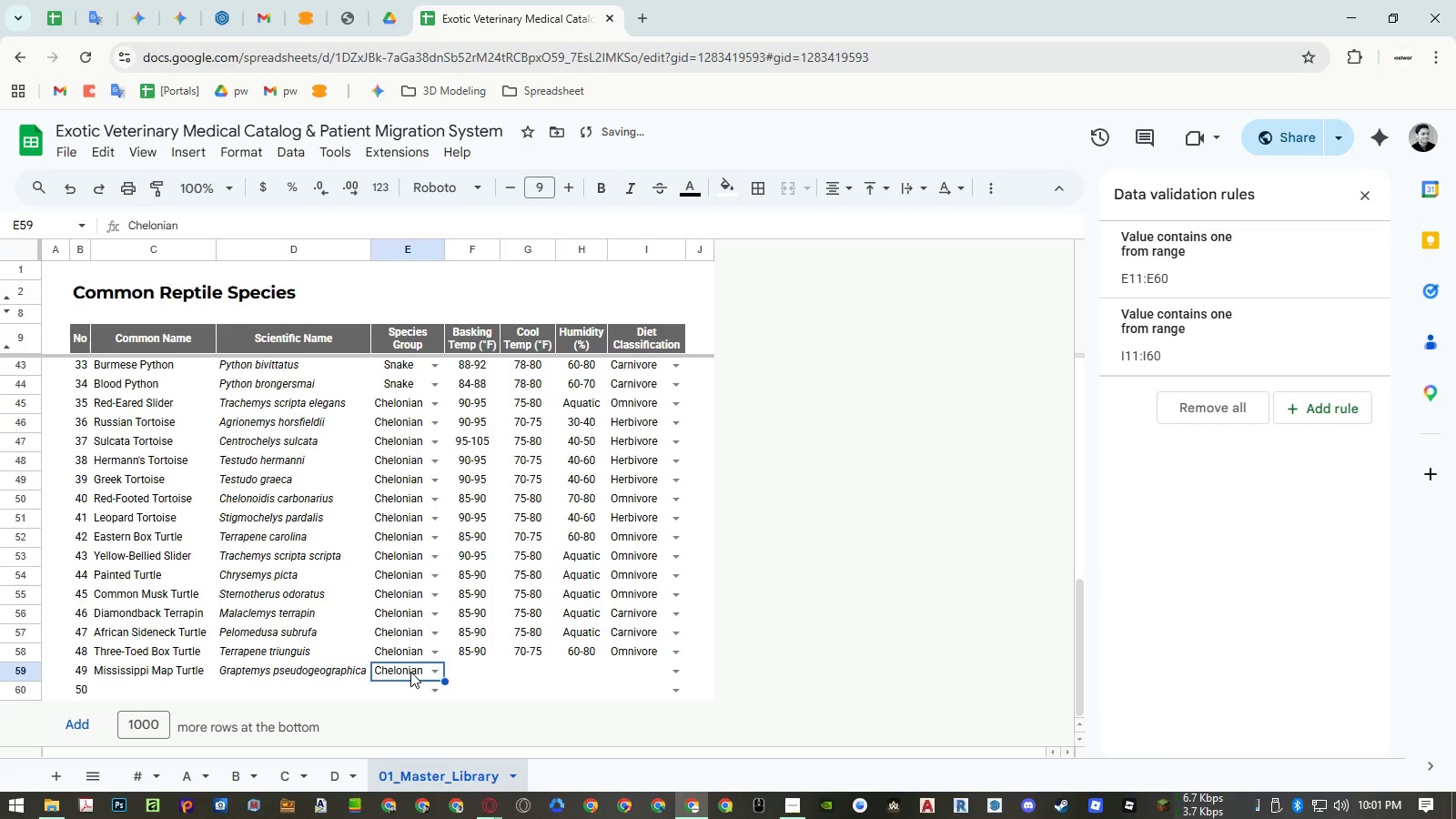 
key(ArrowRight)
 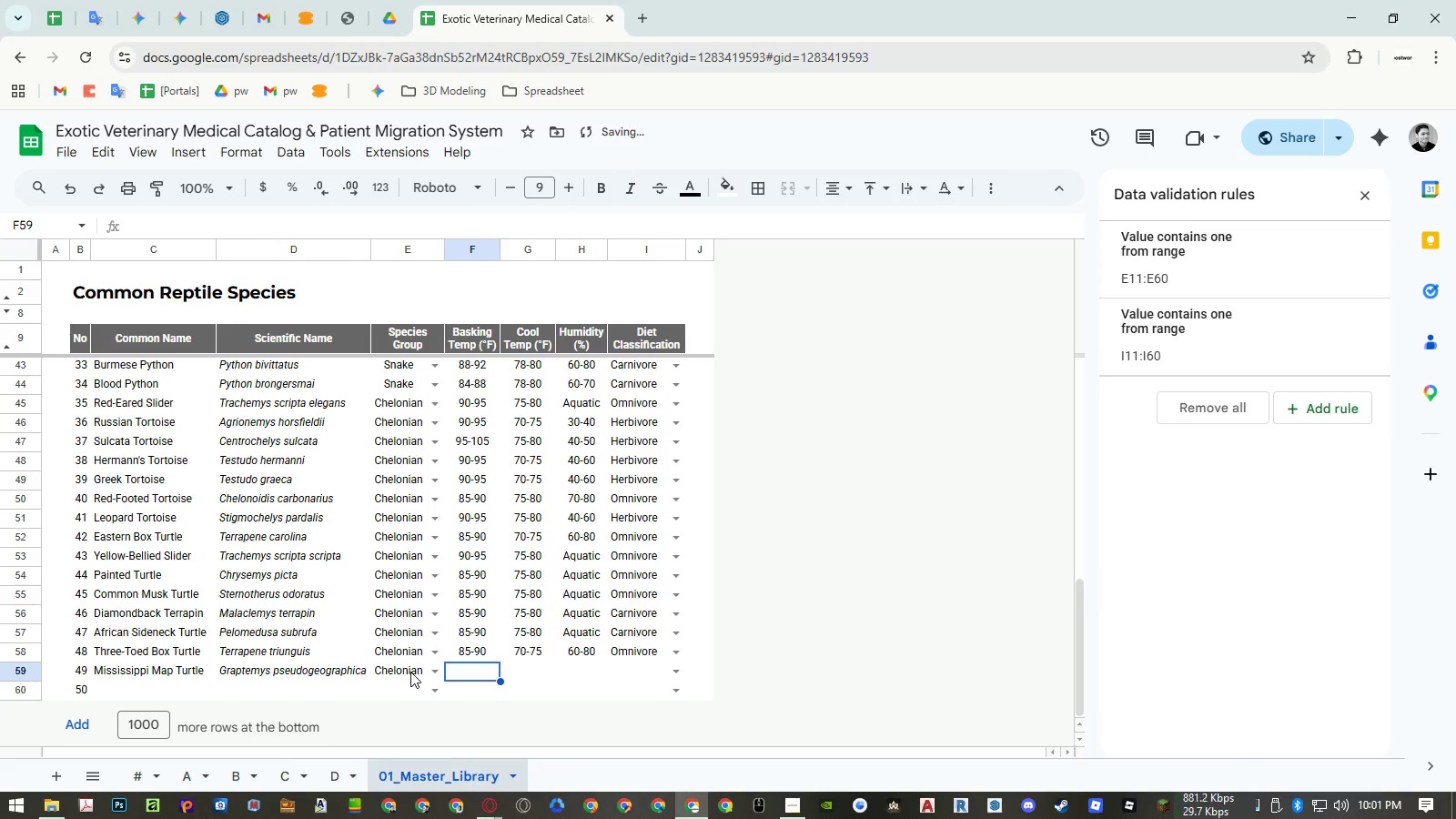 
key(Numpad8)
 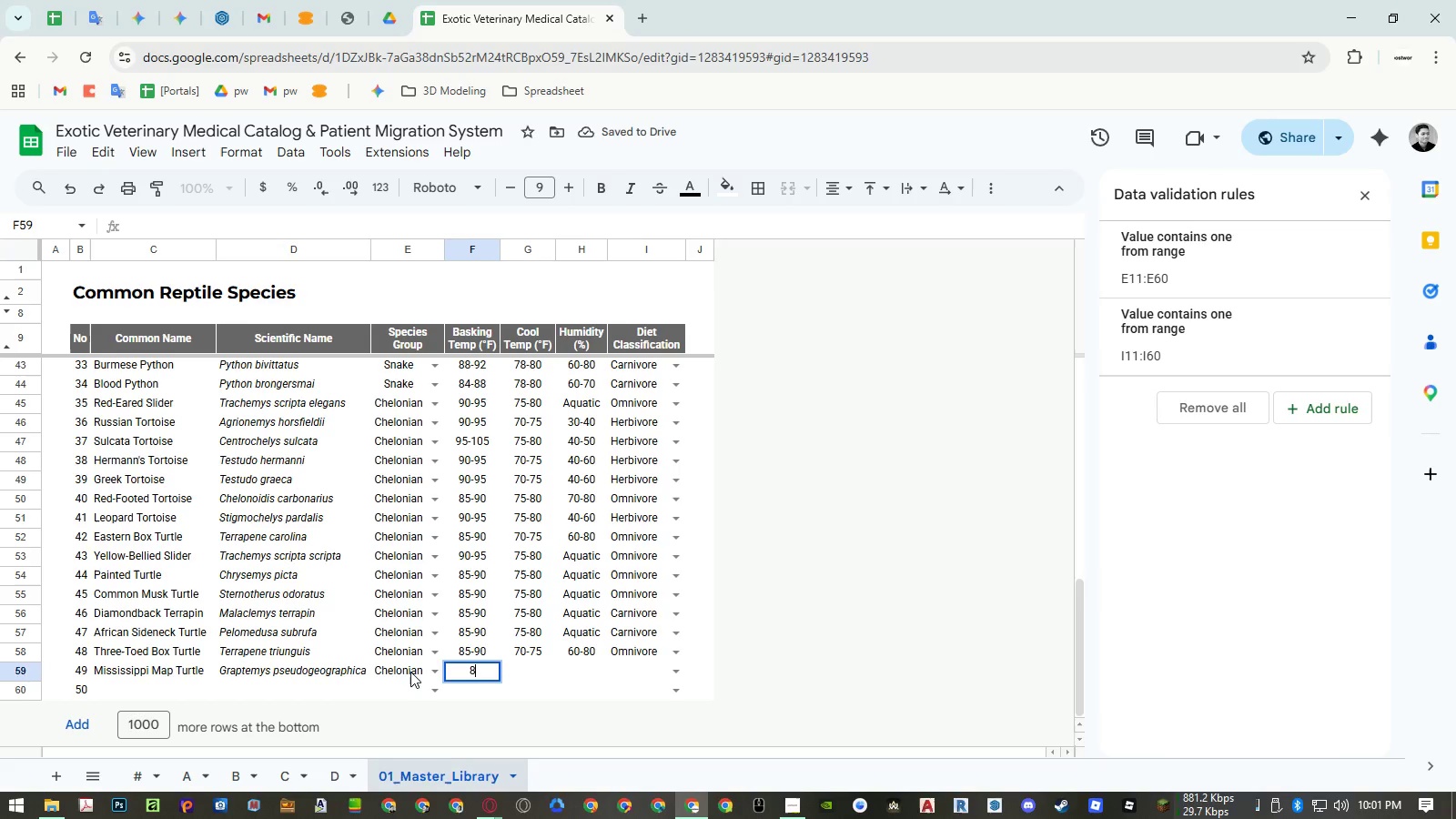 
key(Numpad5)
 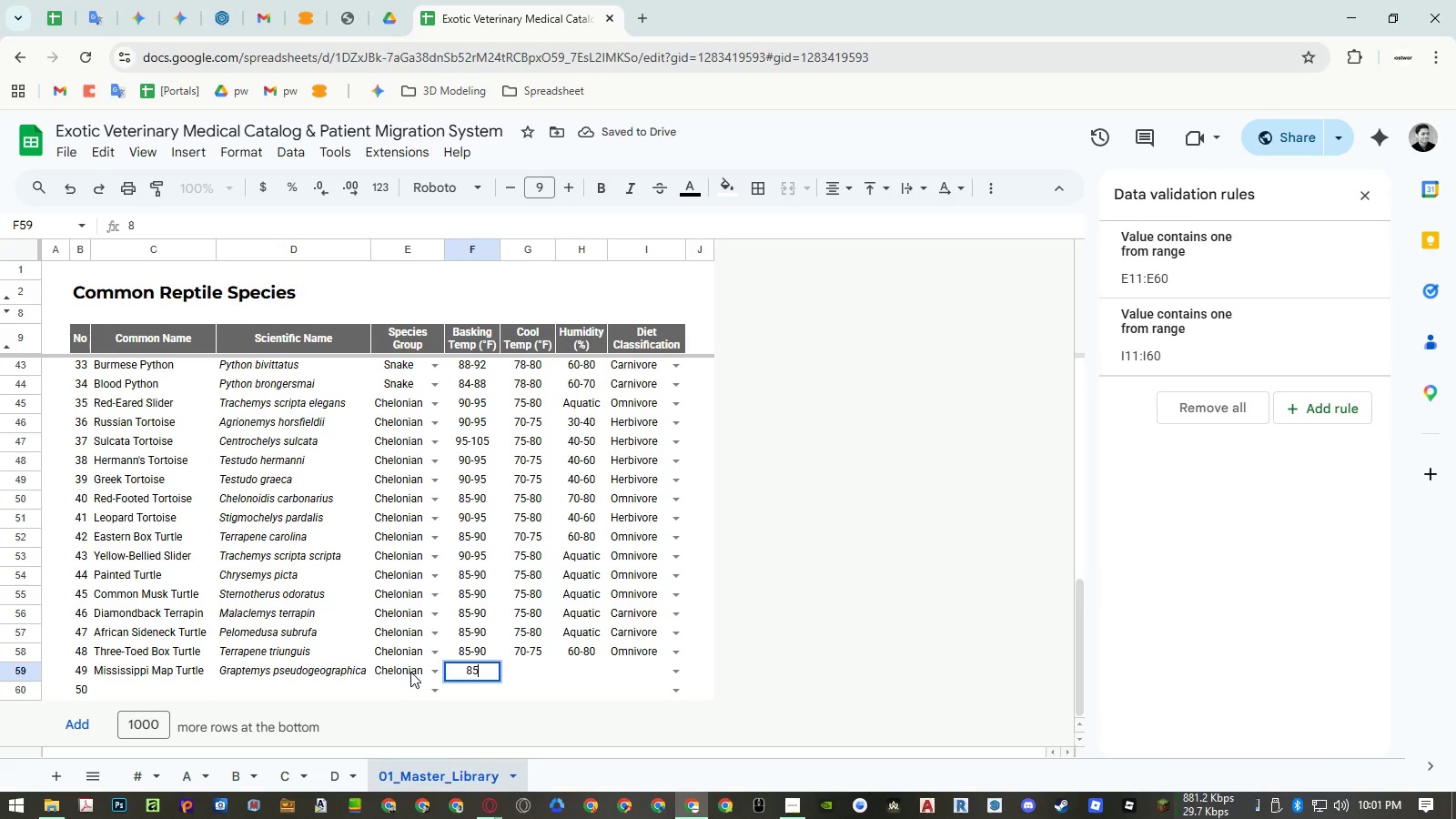 
key(NumpadSubtract)
 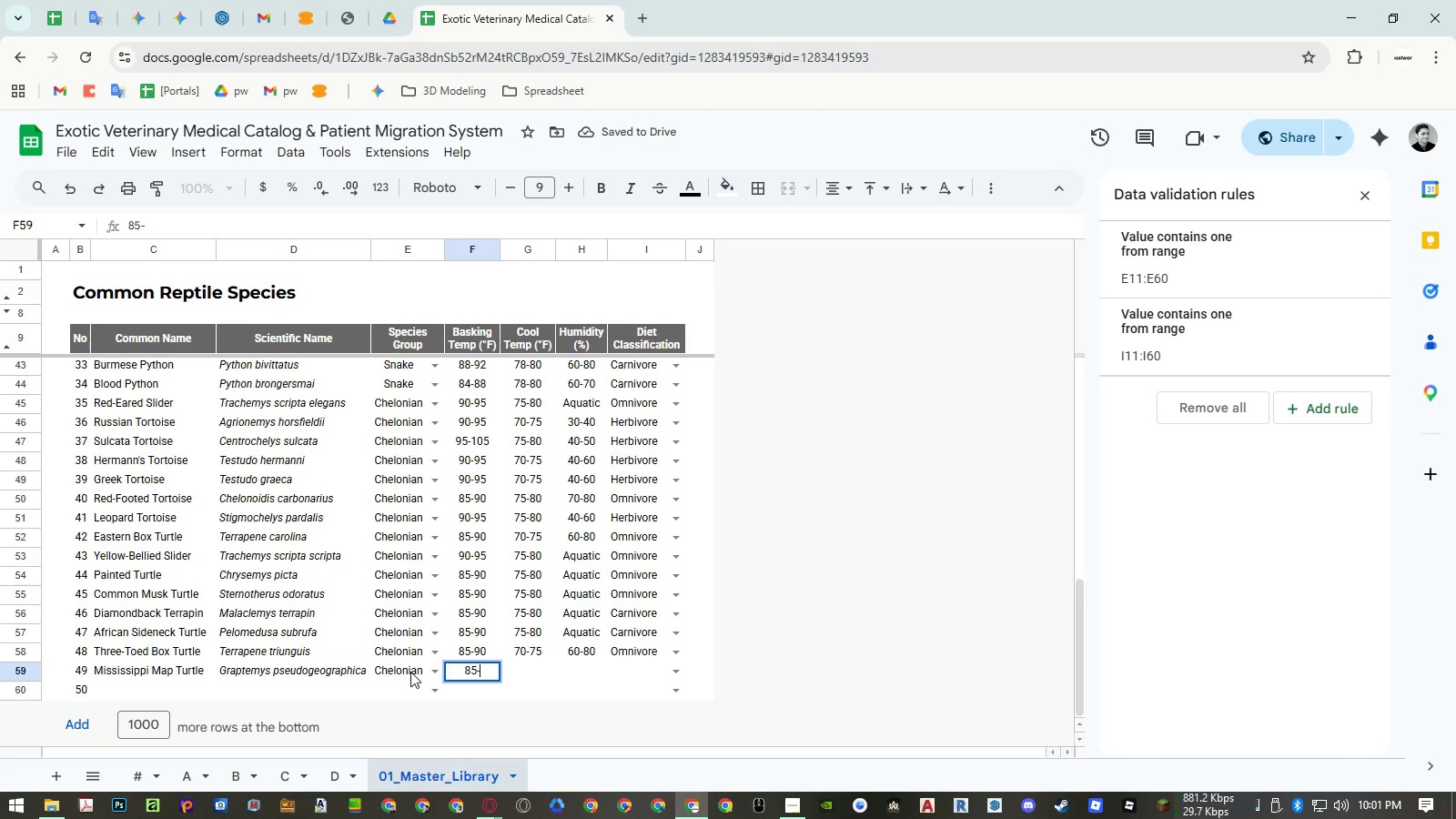 
key(Numpad9)
 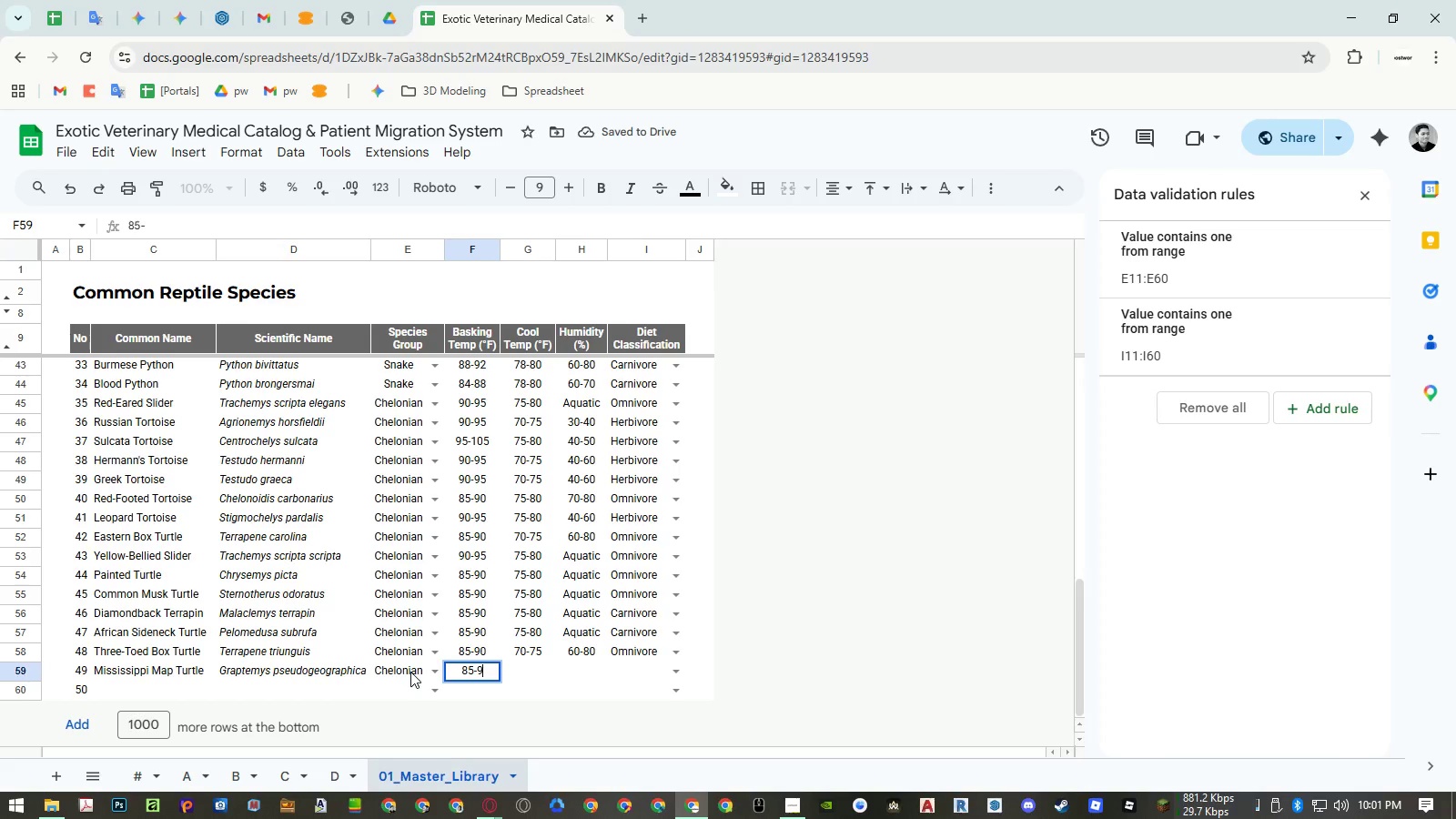 
key(Numpad0)
 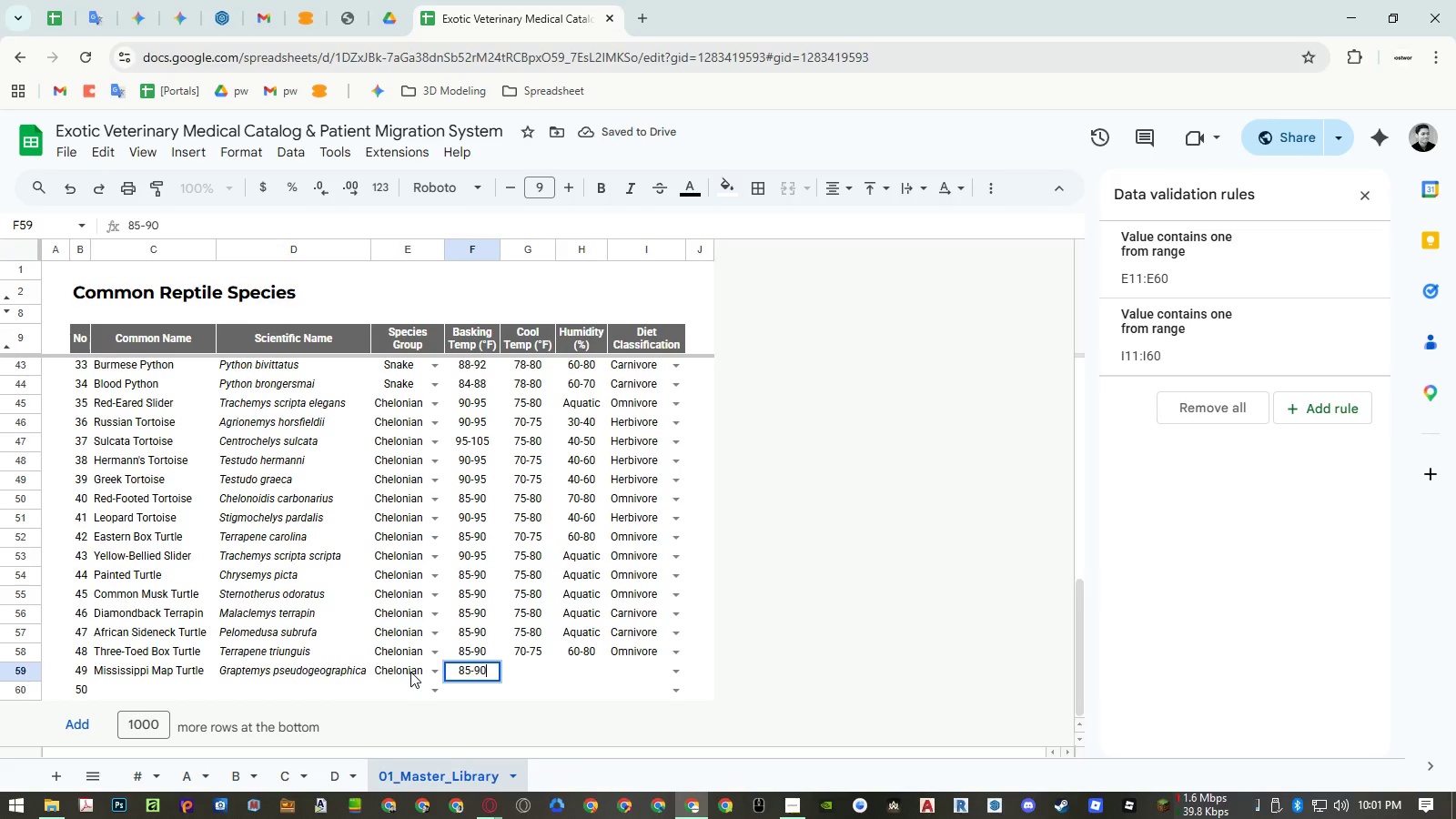 
key(ArrowRight)
 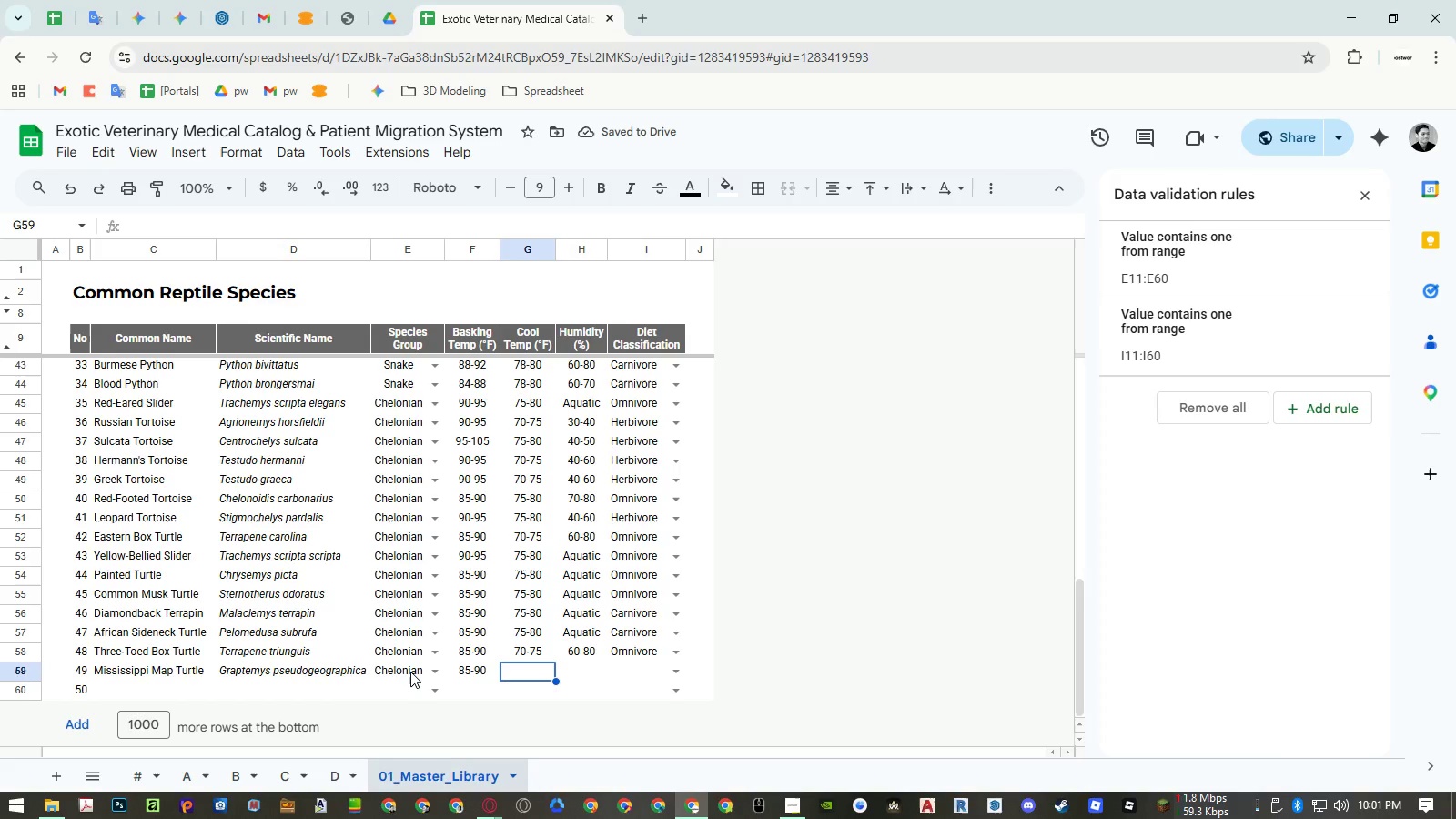 
key(Numpad7)
 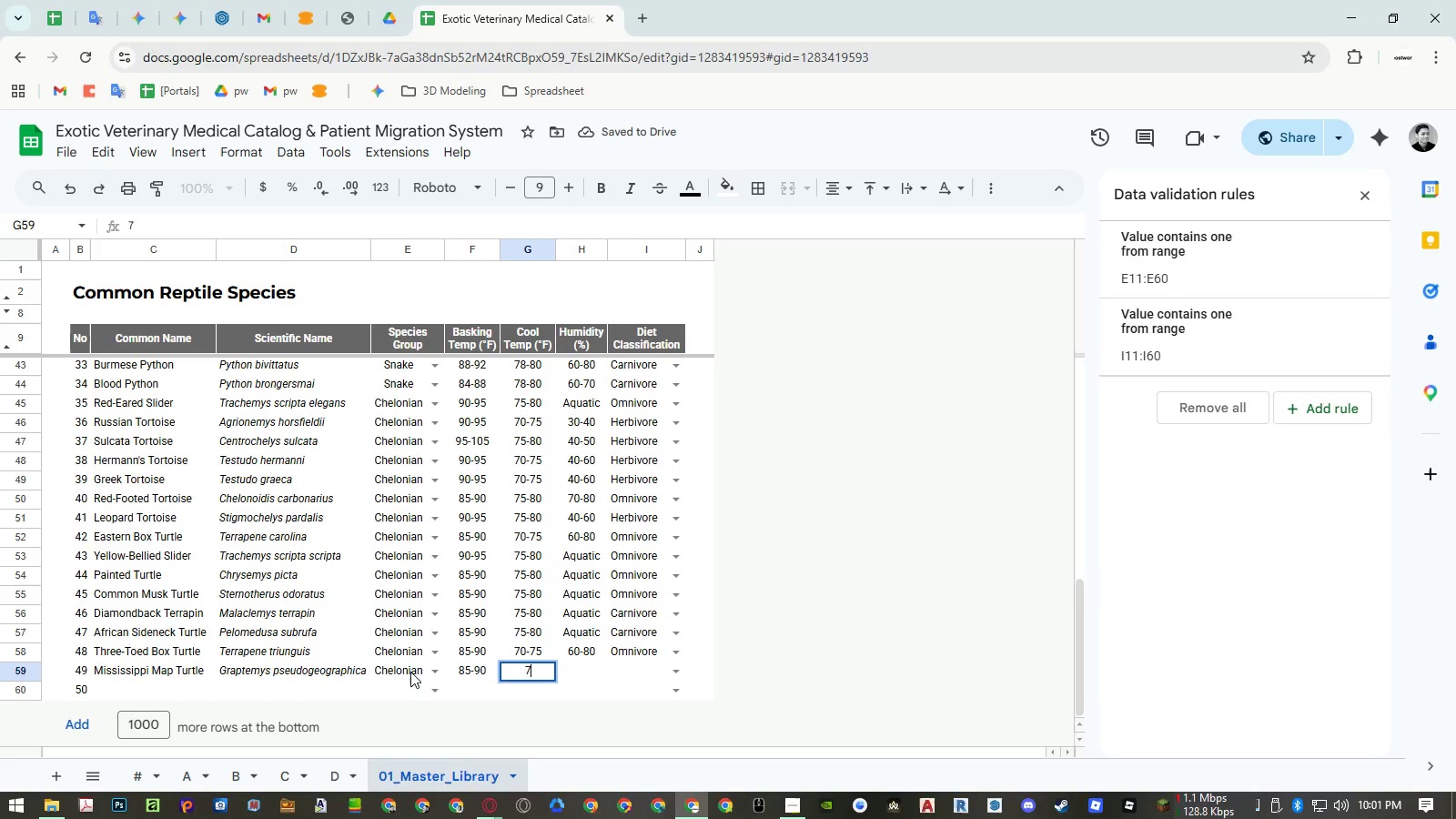 
key(Numpad5)
 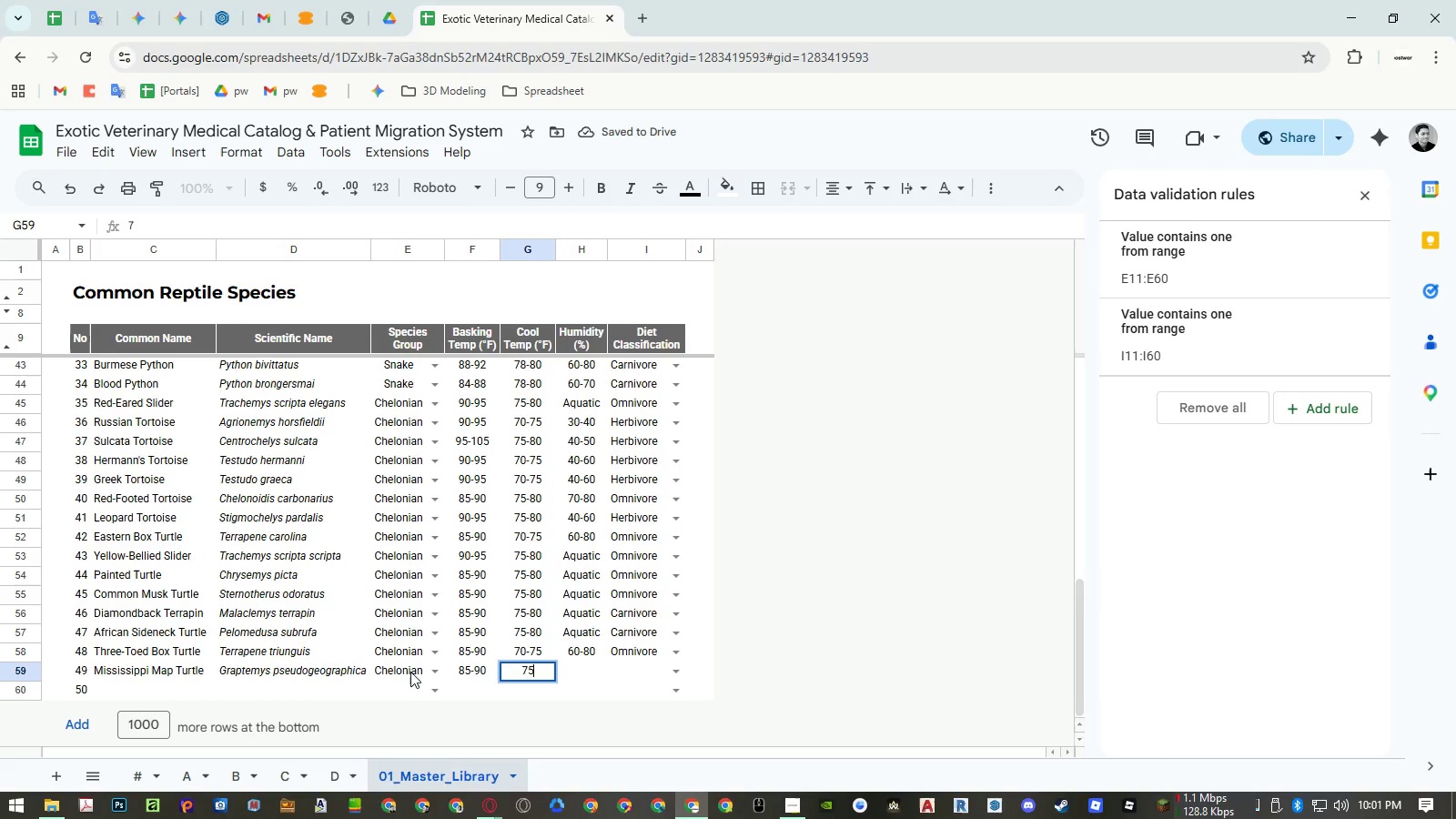 
key(NumpadSubtract)
 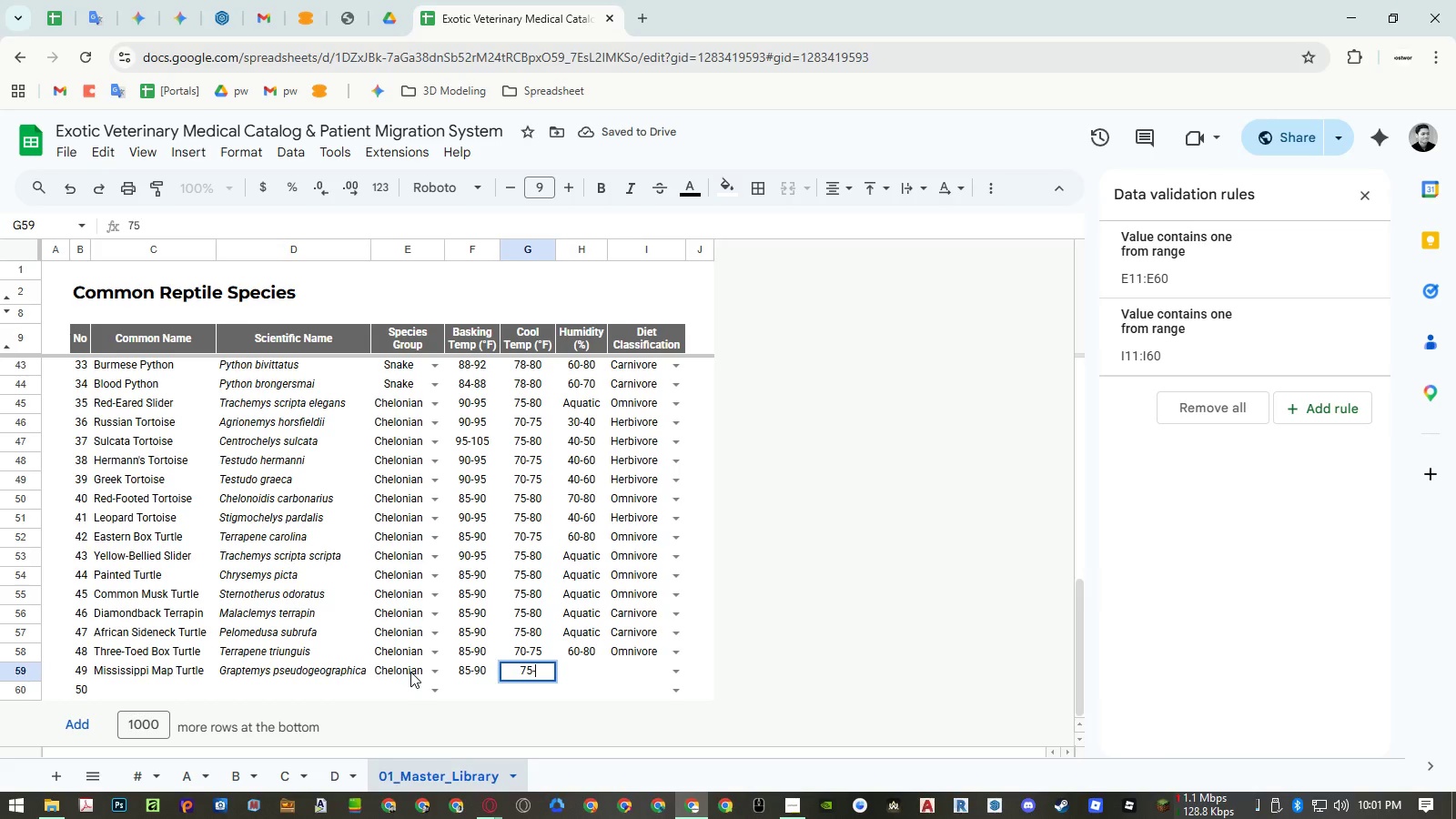 
key(Numpad8)
 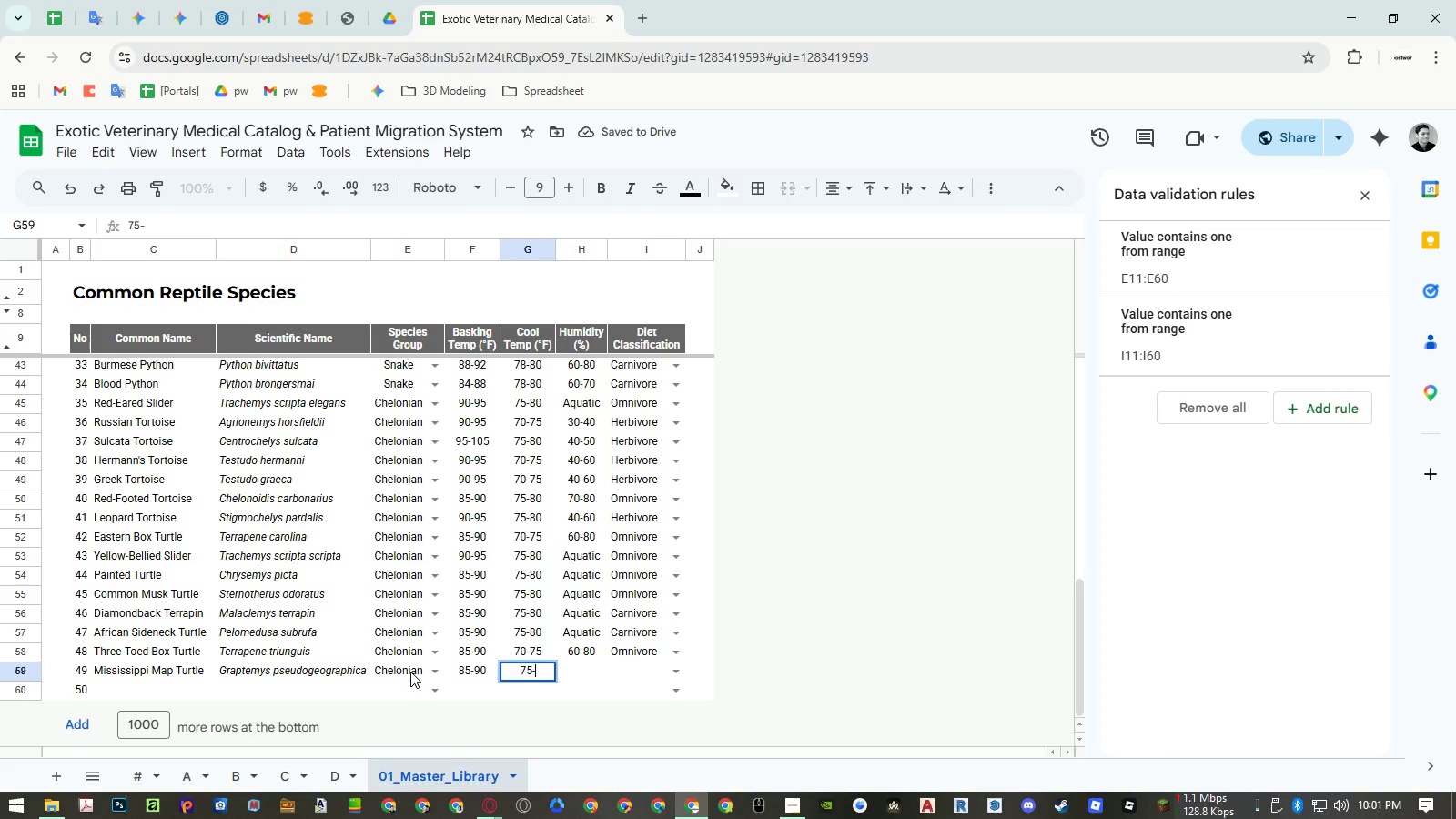 
key(Numpad0)
 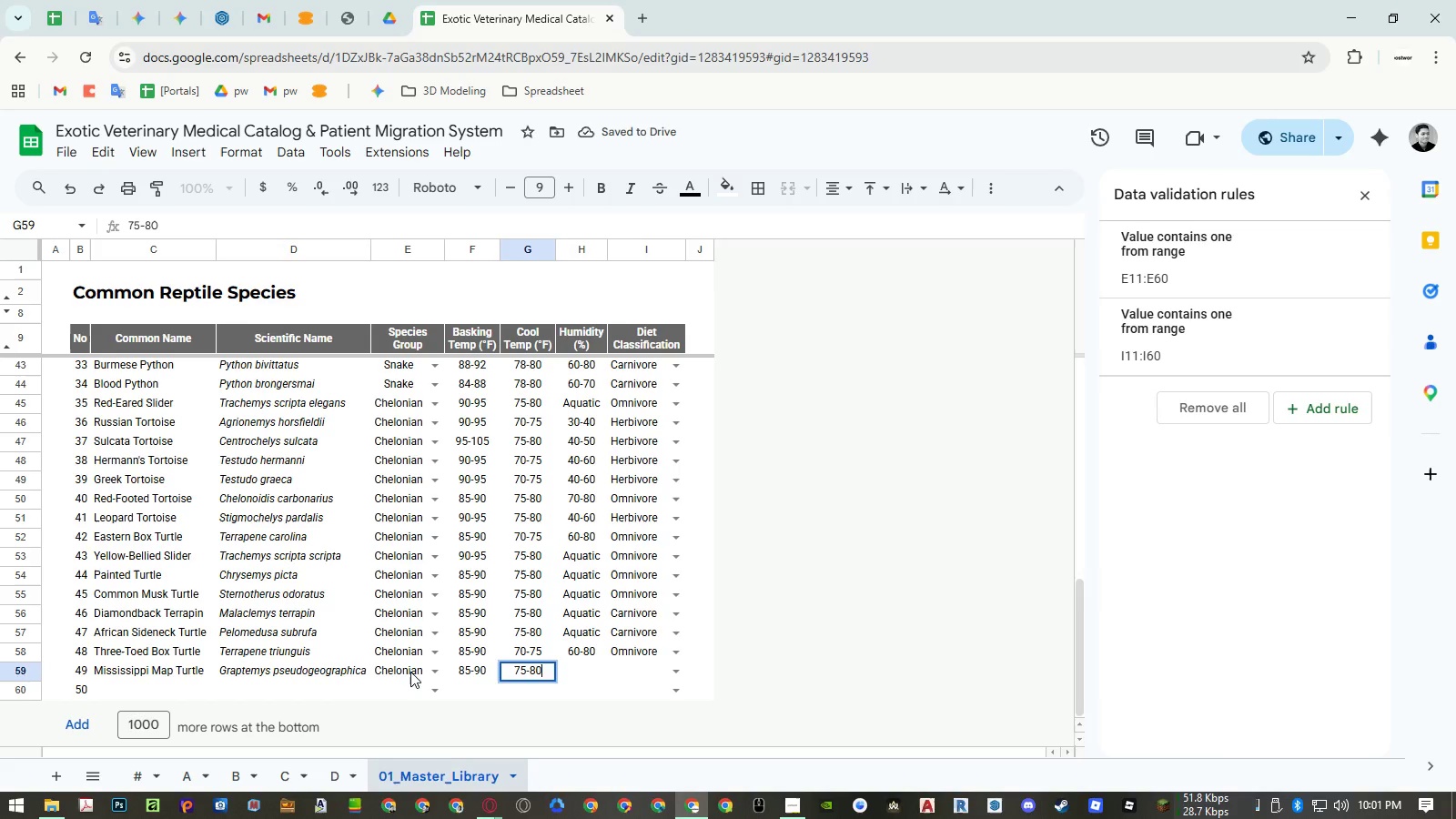 
key(ArrowRight)
 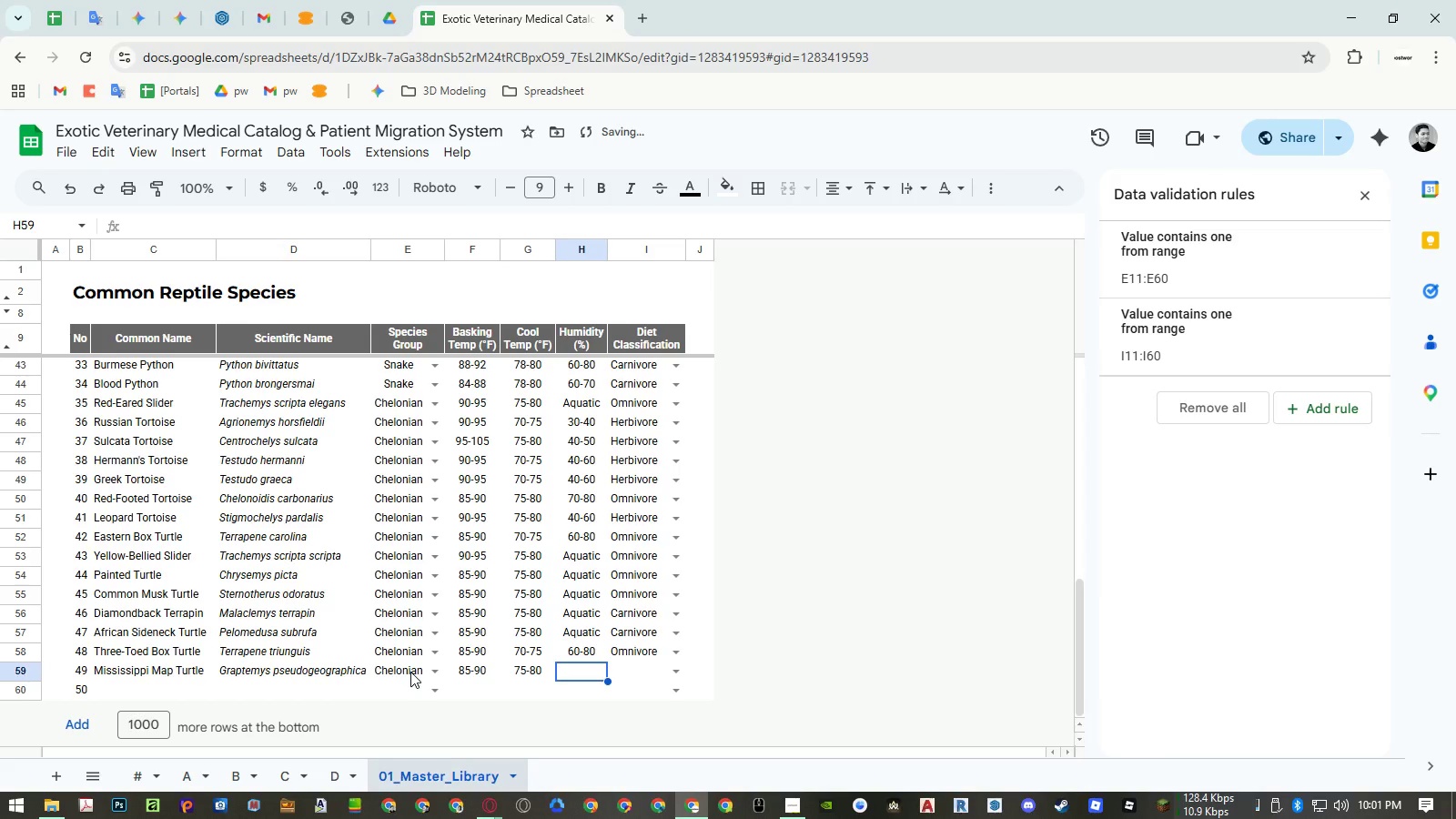 
type(Aq)
key(Tab)
type(car)
 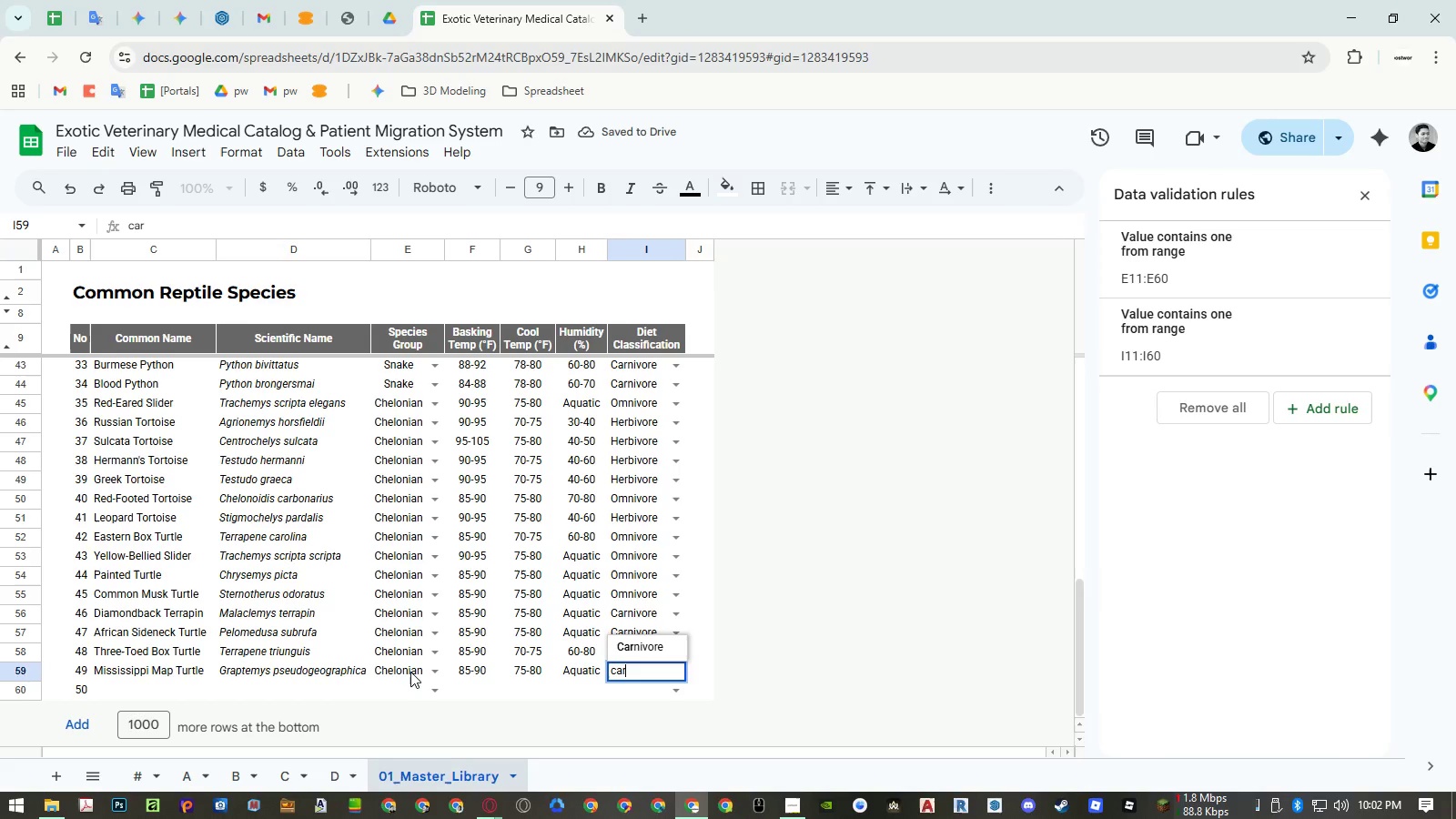 
key(ArrowDown)
 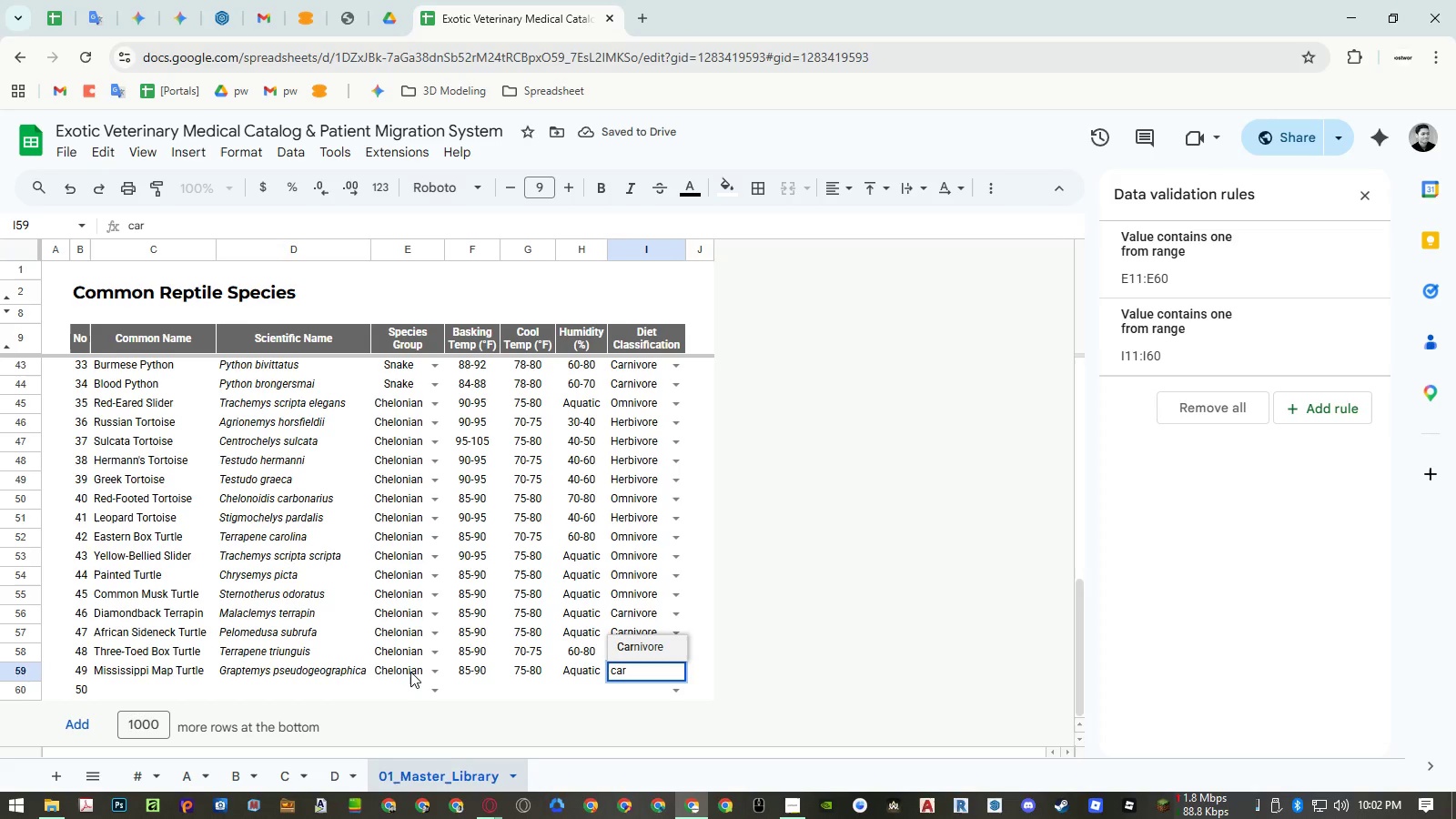 
key(Enter)
 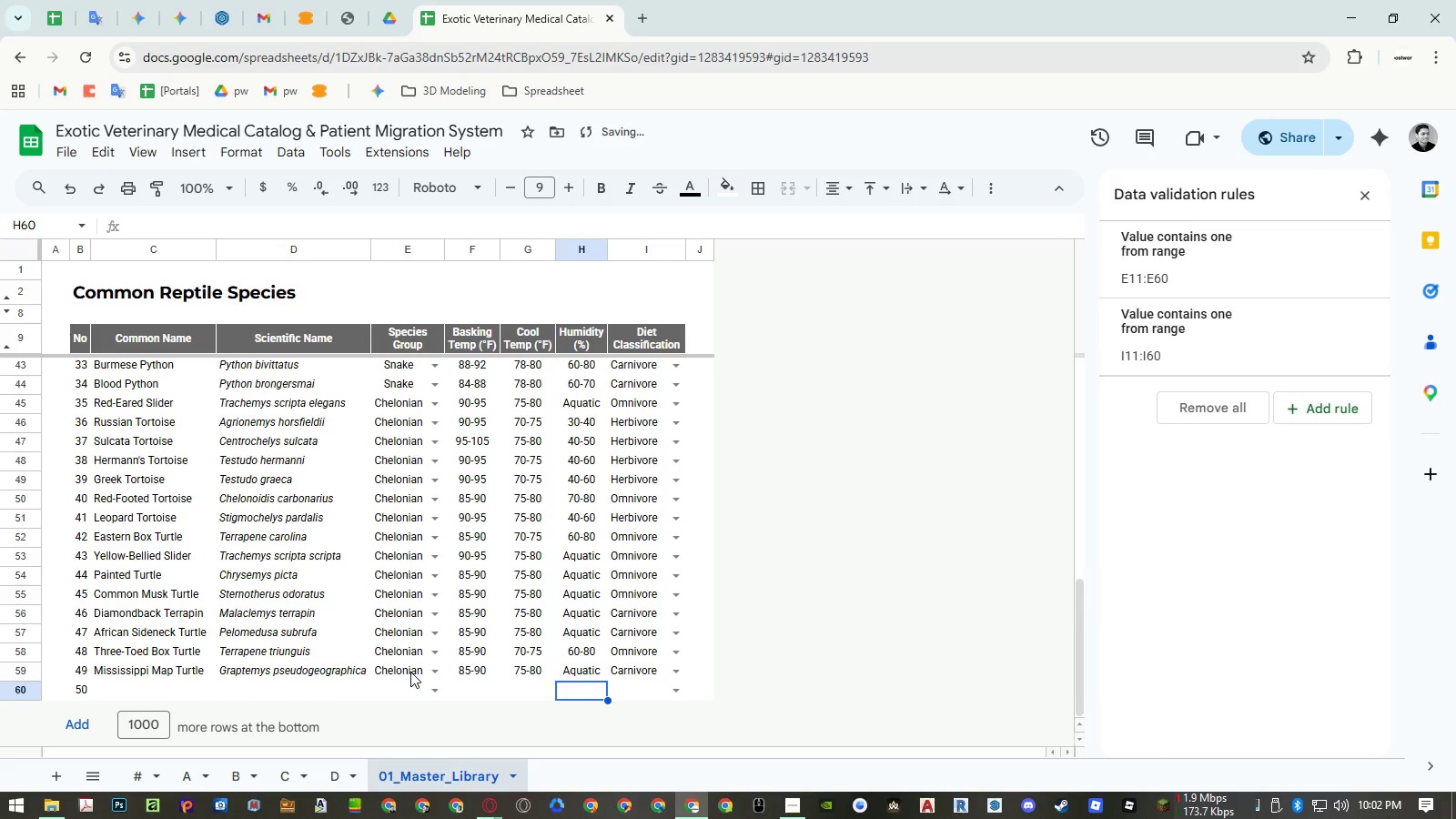 
key(Control+ArrowLeft)
 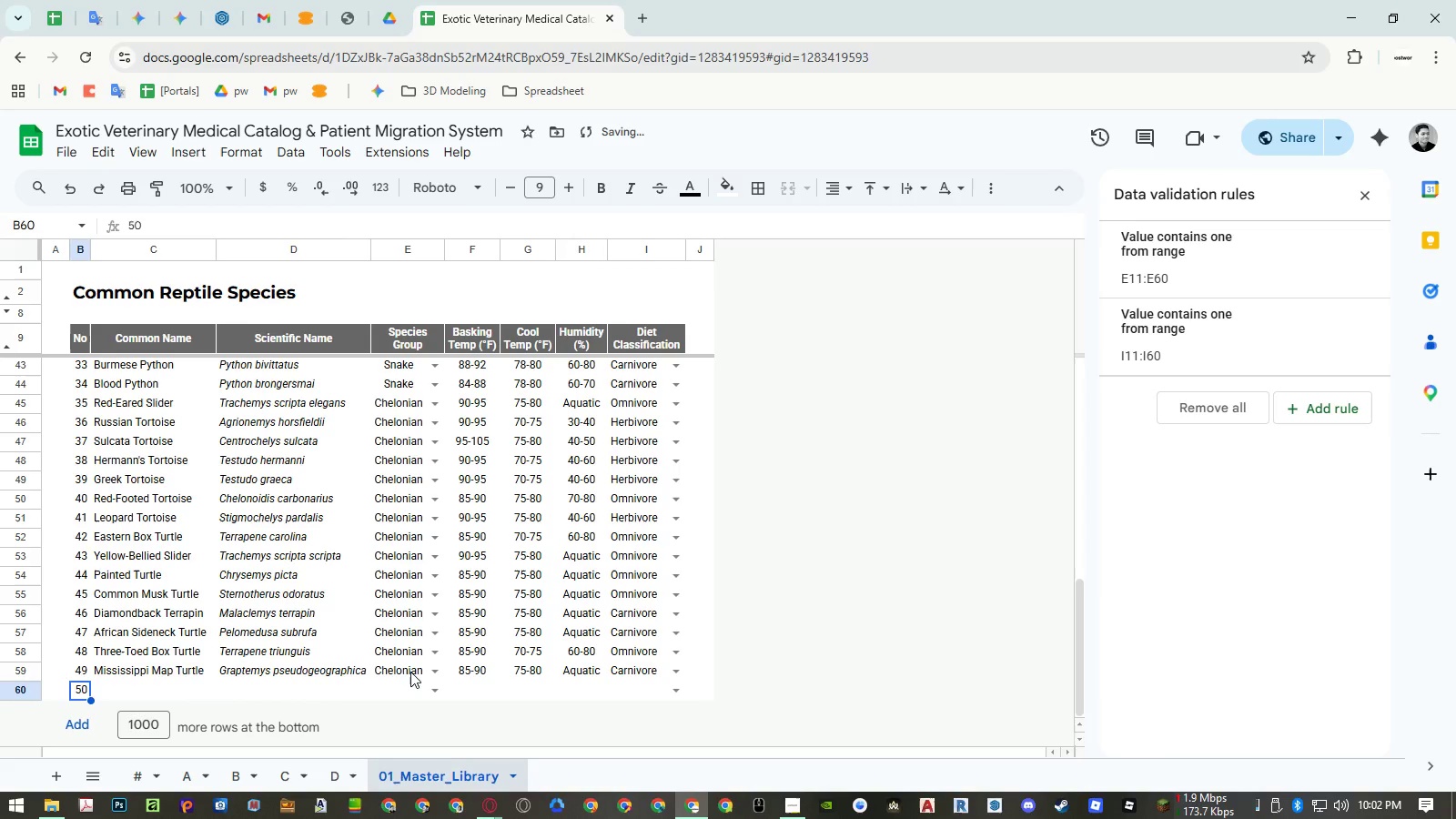 
key(ArrowRight)
 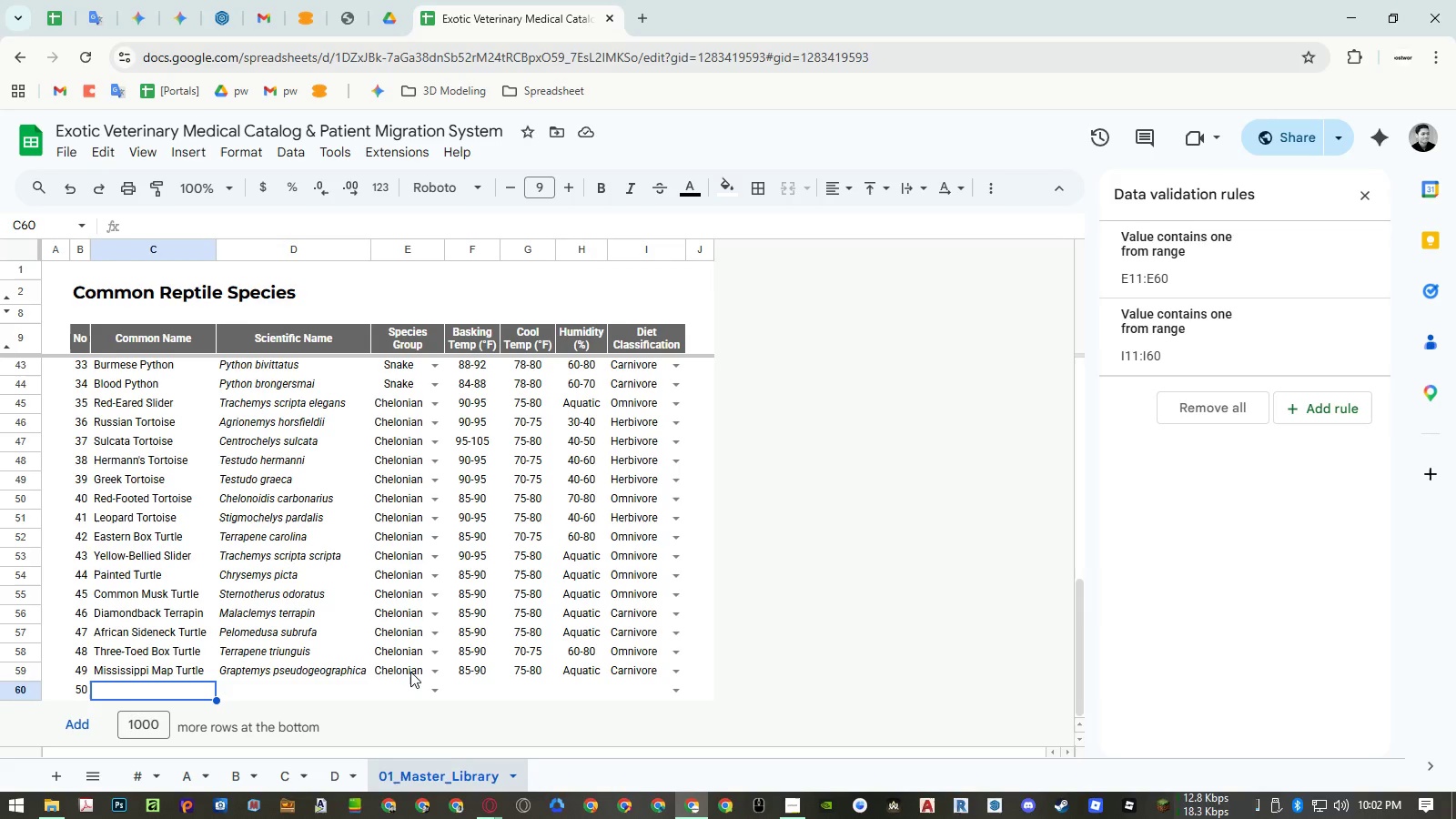 
wait(6.56)
 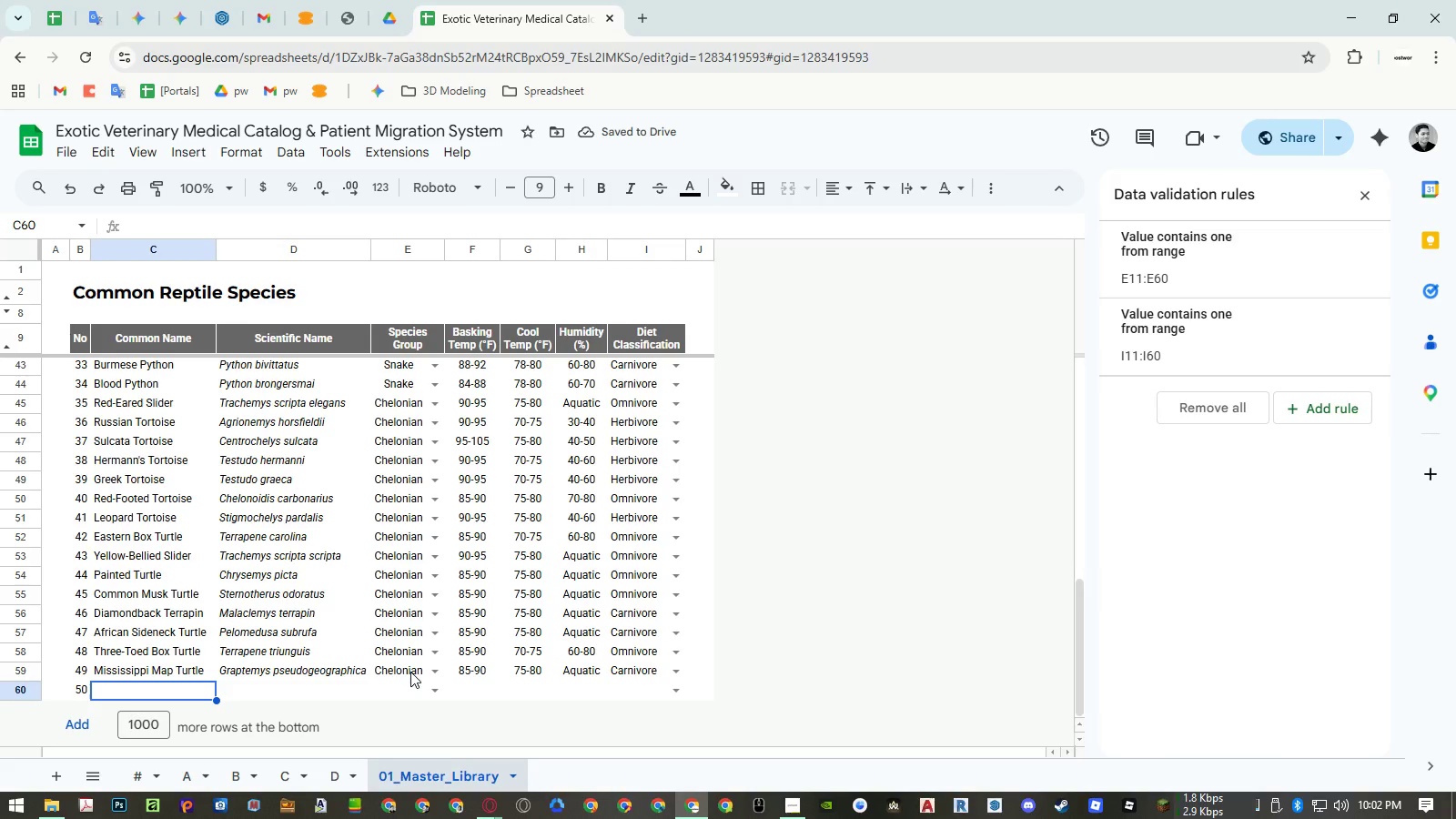 
hold_key(key=ShiftLeft, duration=0.44)
 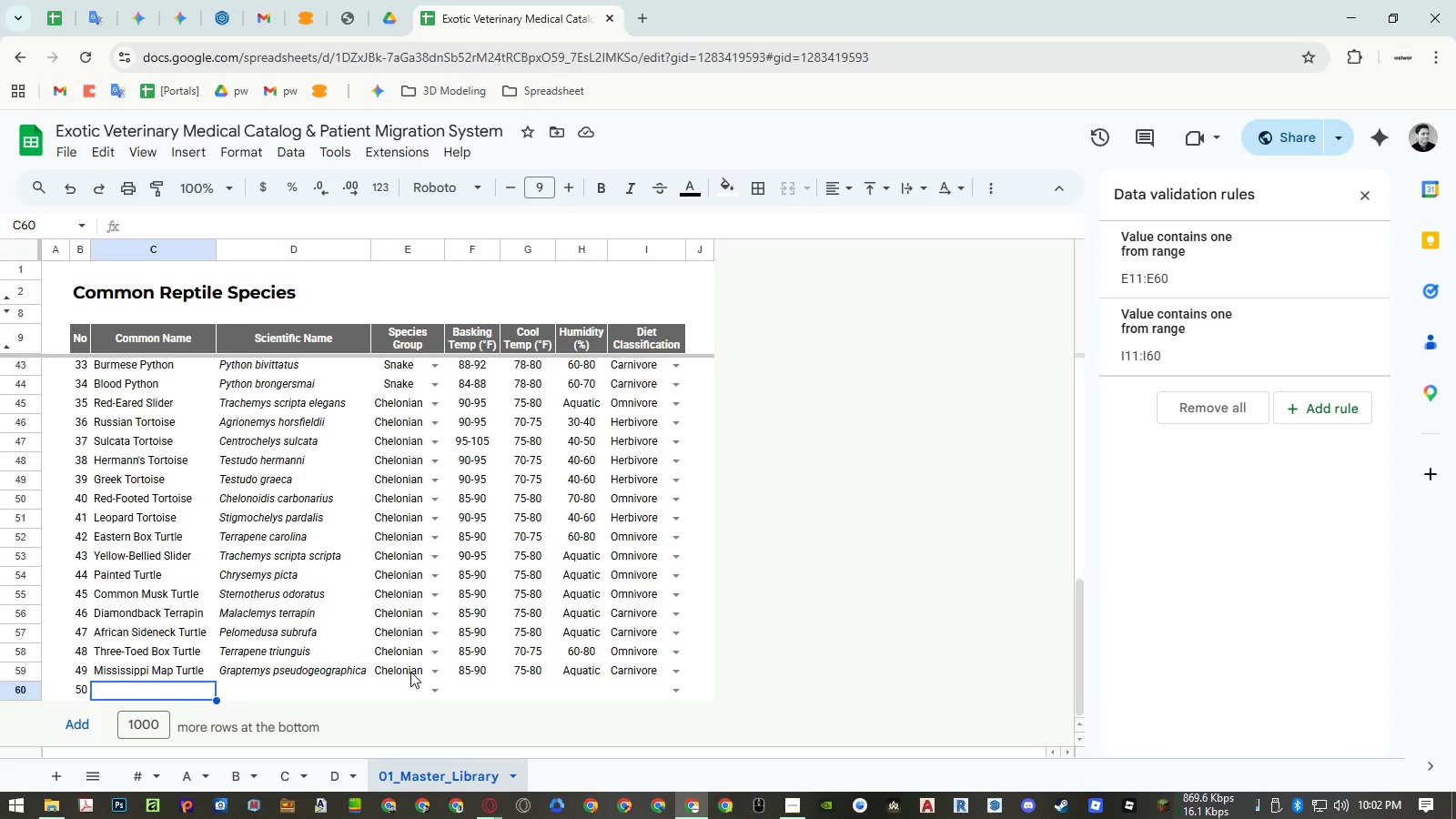 
type(Box Turtle (Gulf Coast))
 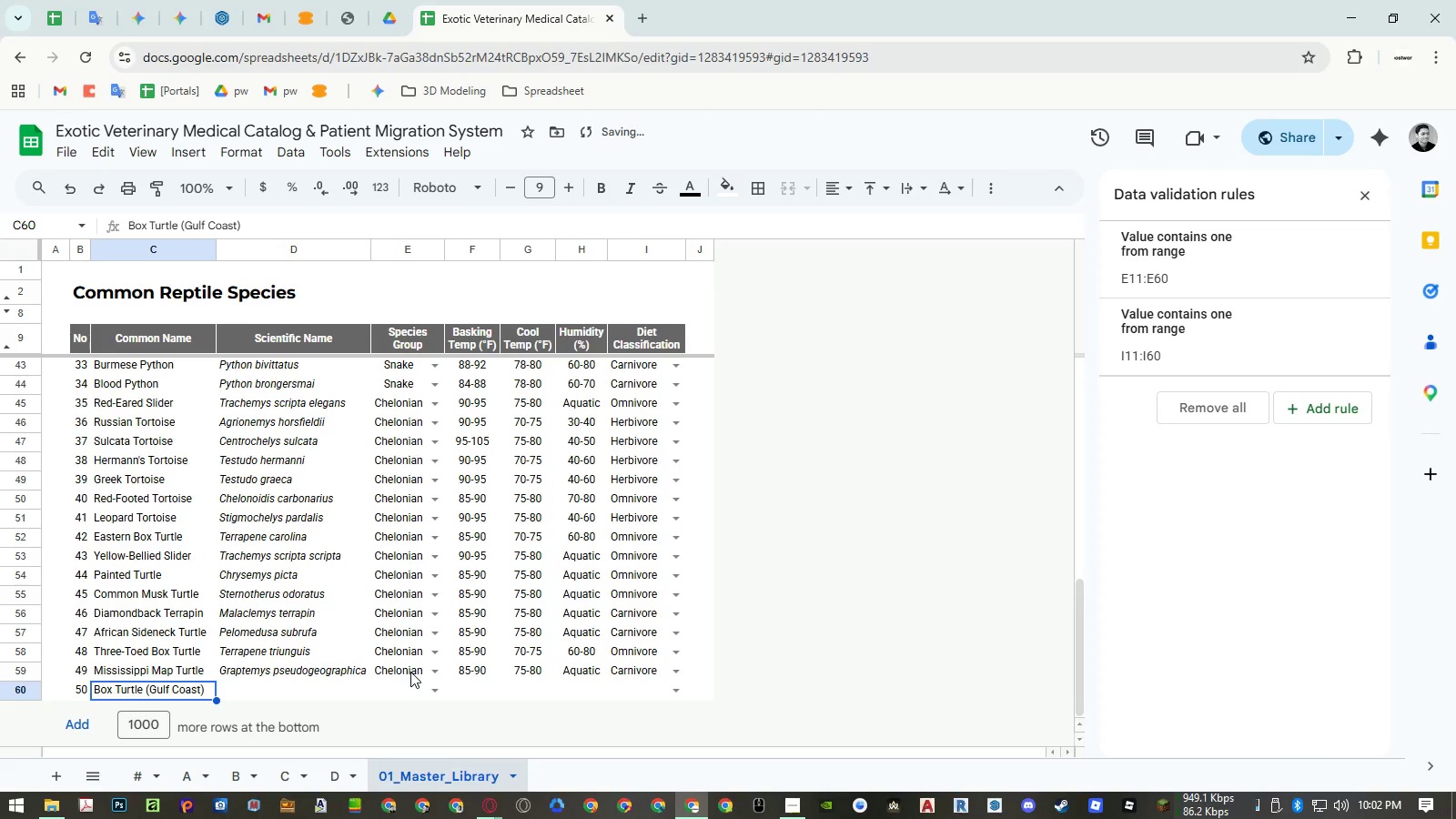 
 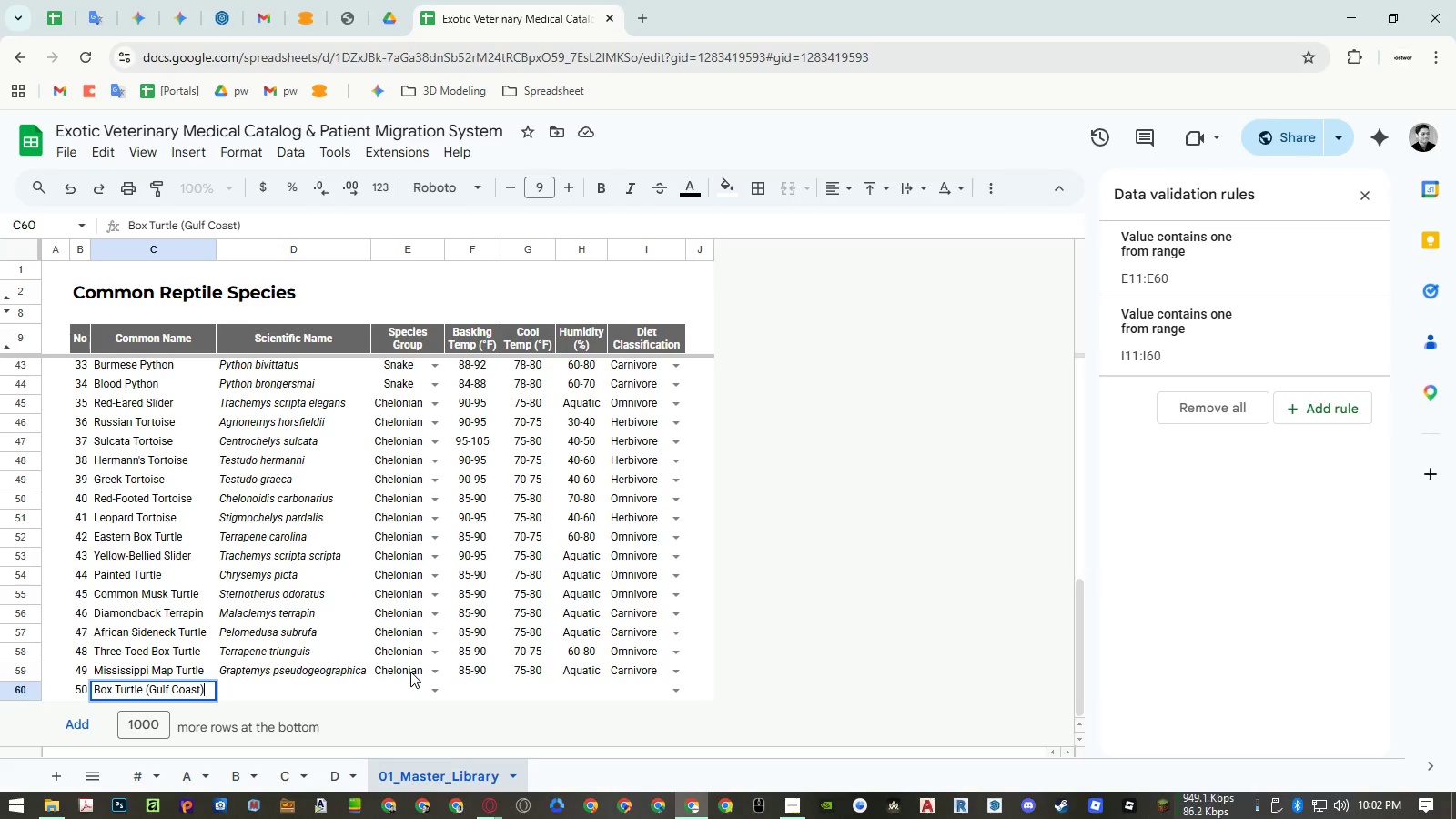 
key(Enter)
 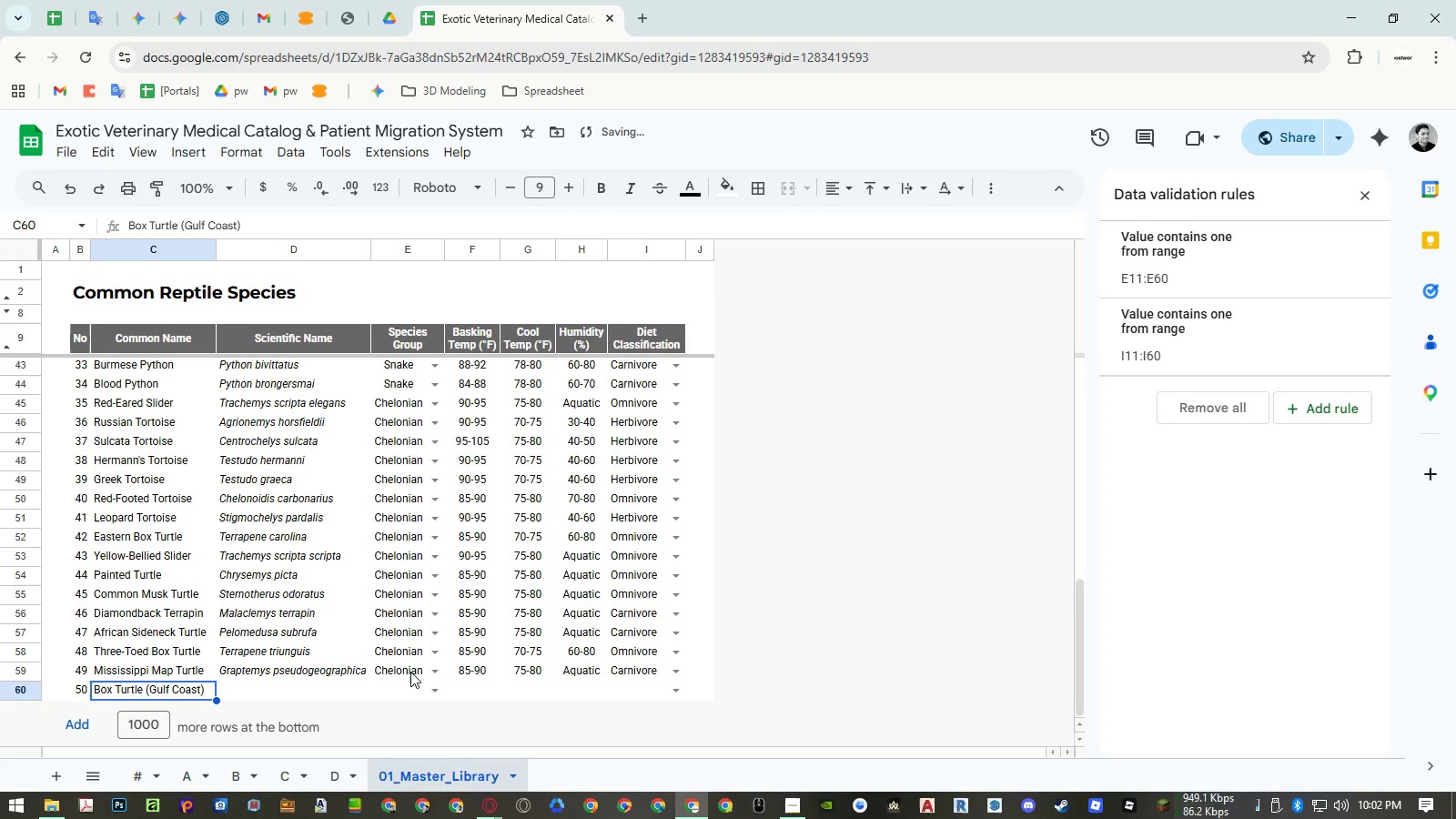 
key(ArrowUp)
 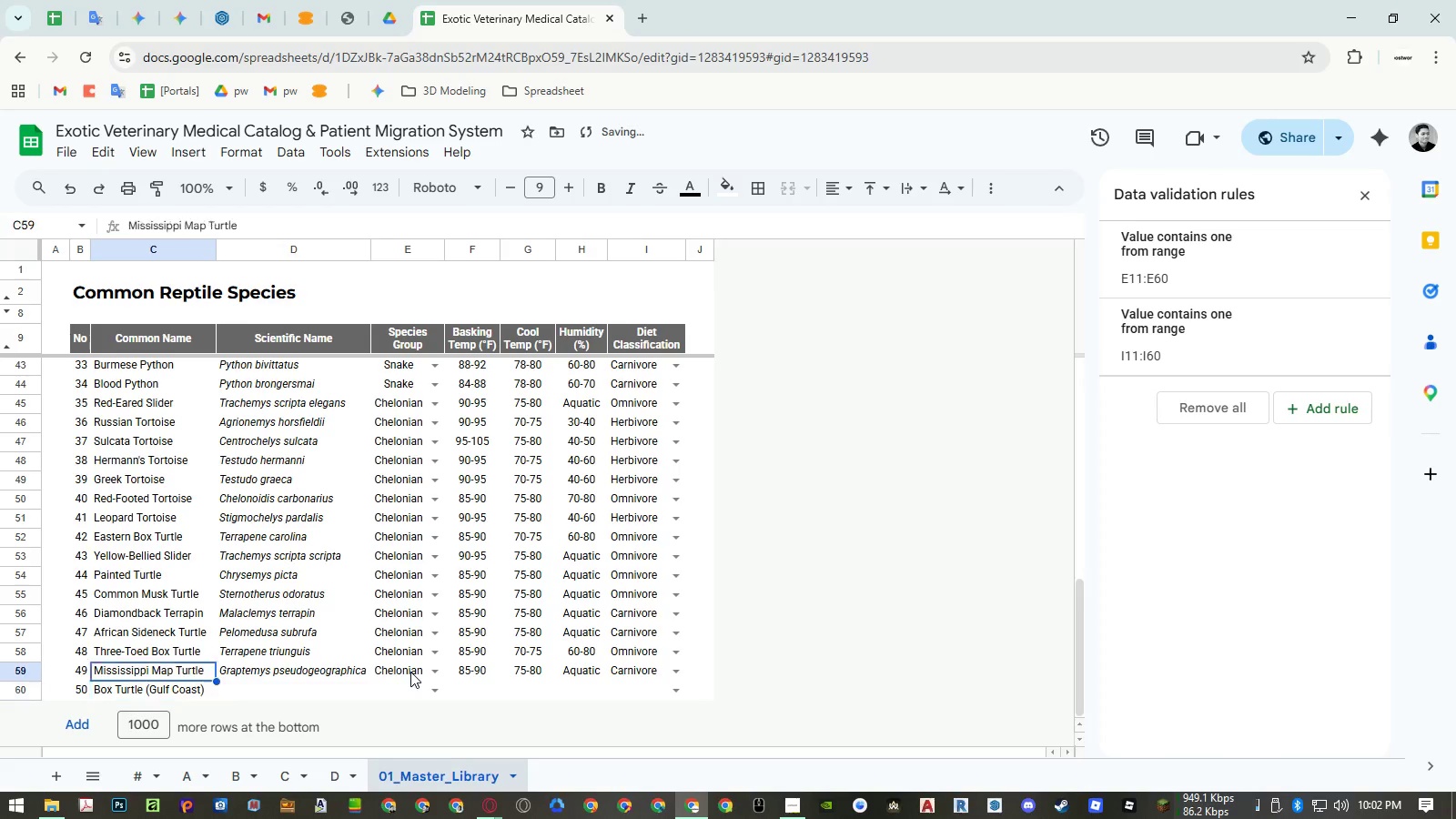 
key(ArrowRight)
 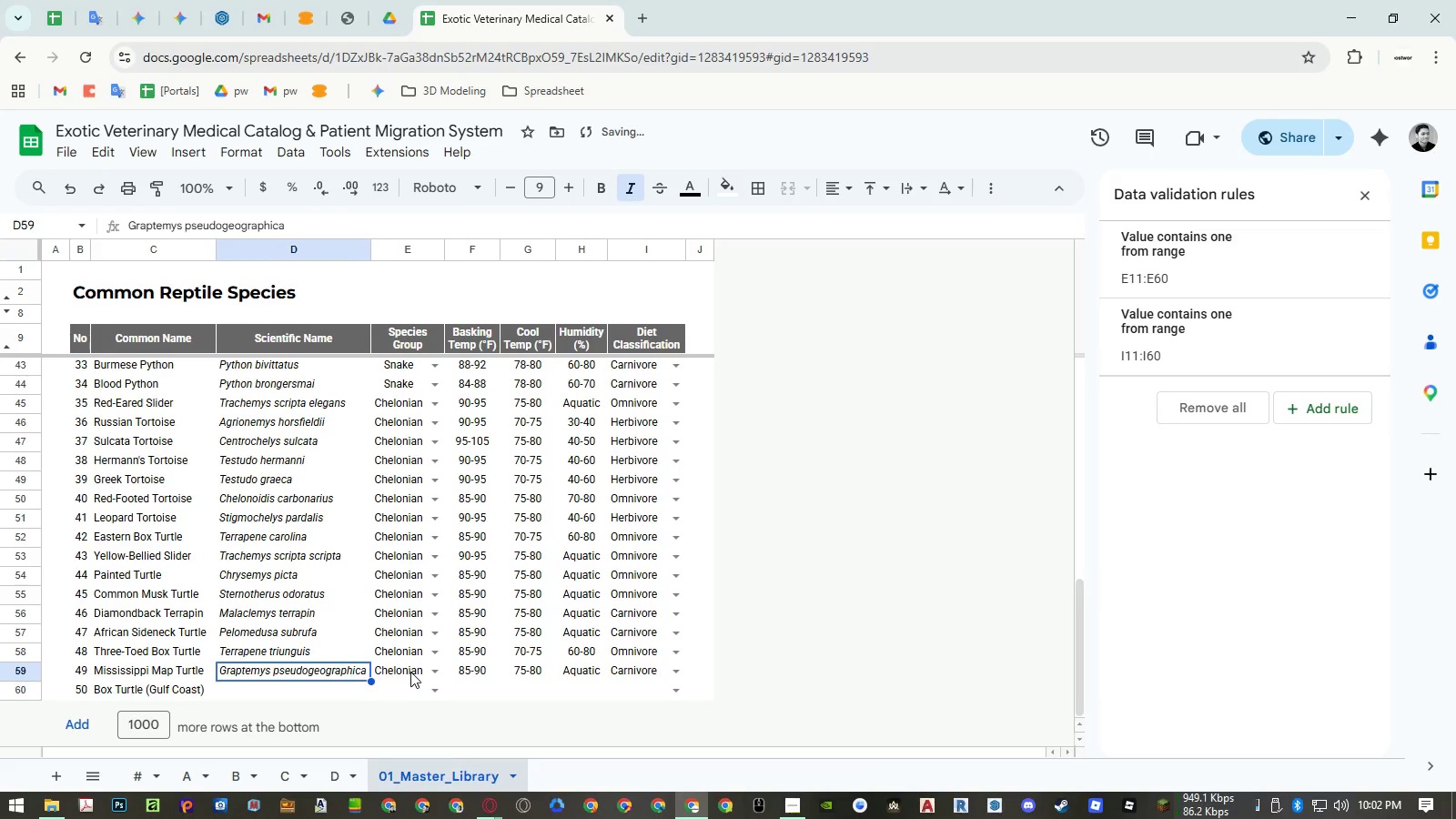 
key(ArrowDown)
 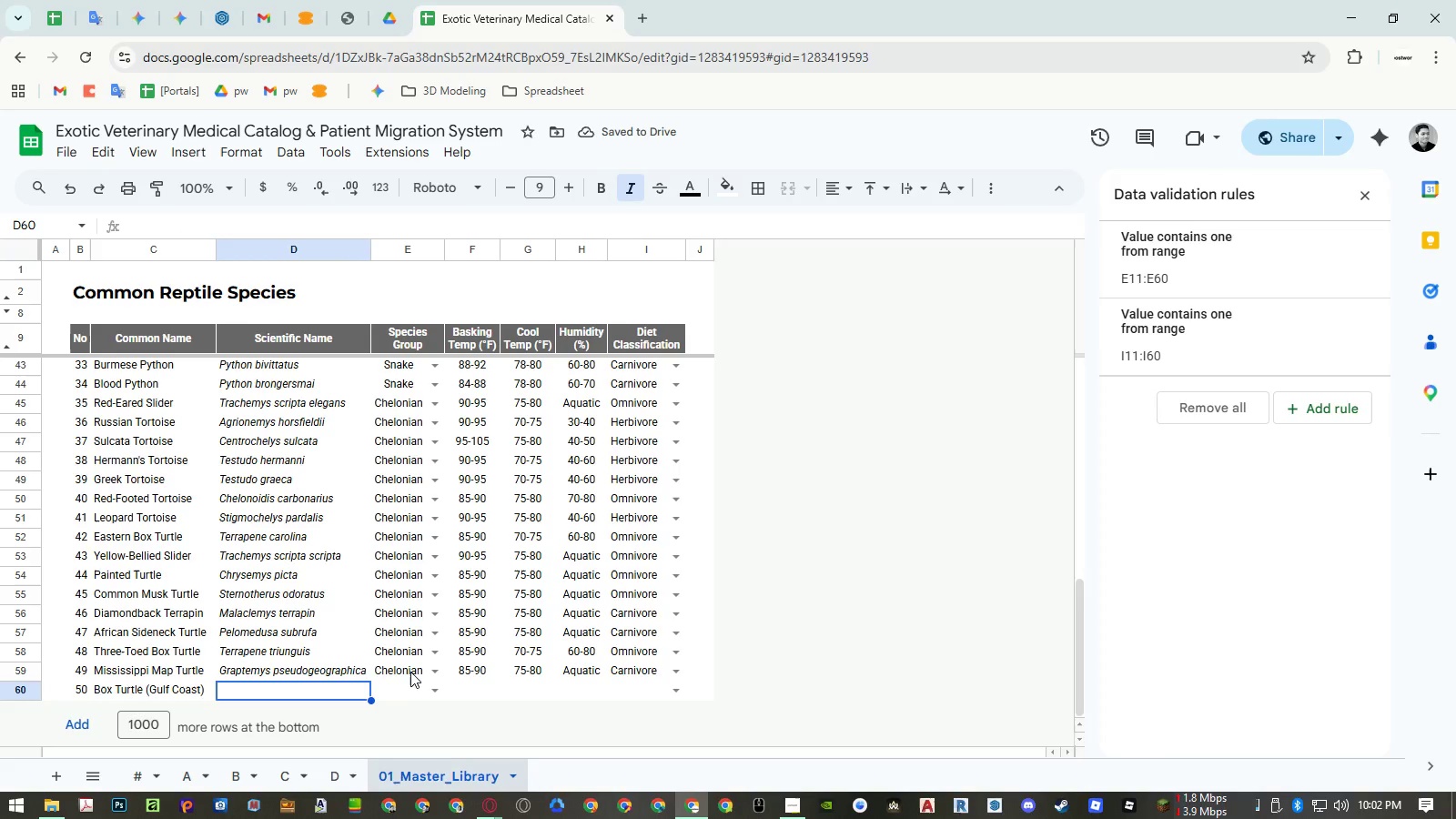 
type(Terrapene carolina major)
 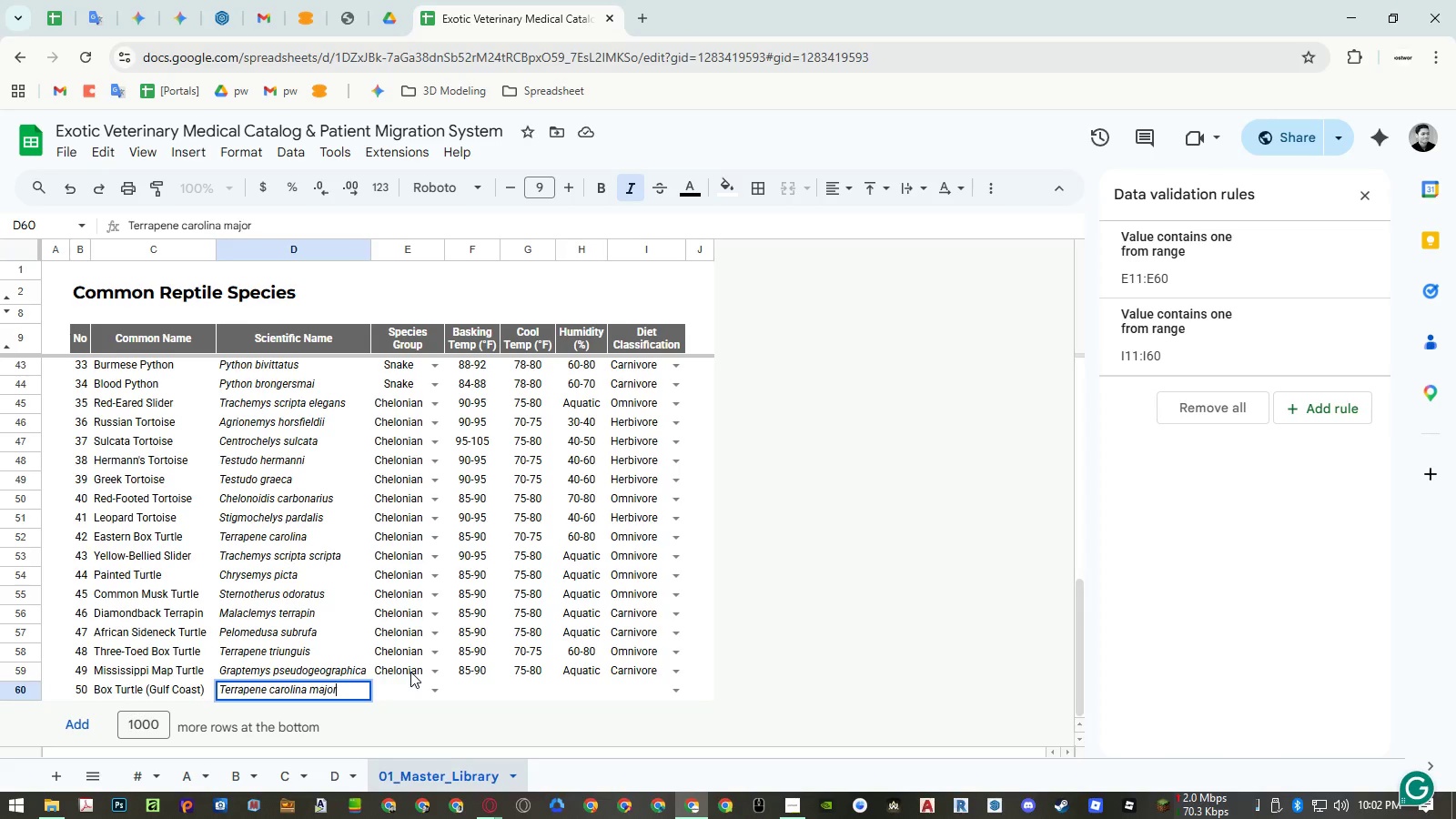 
key(Enter)
 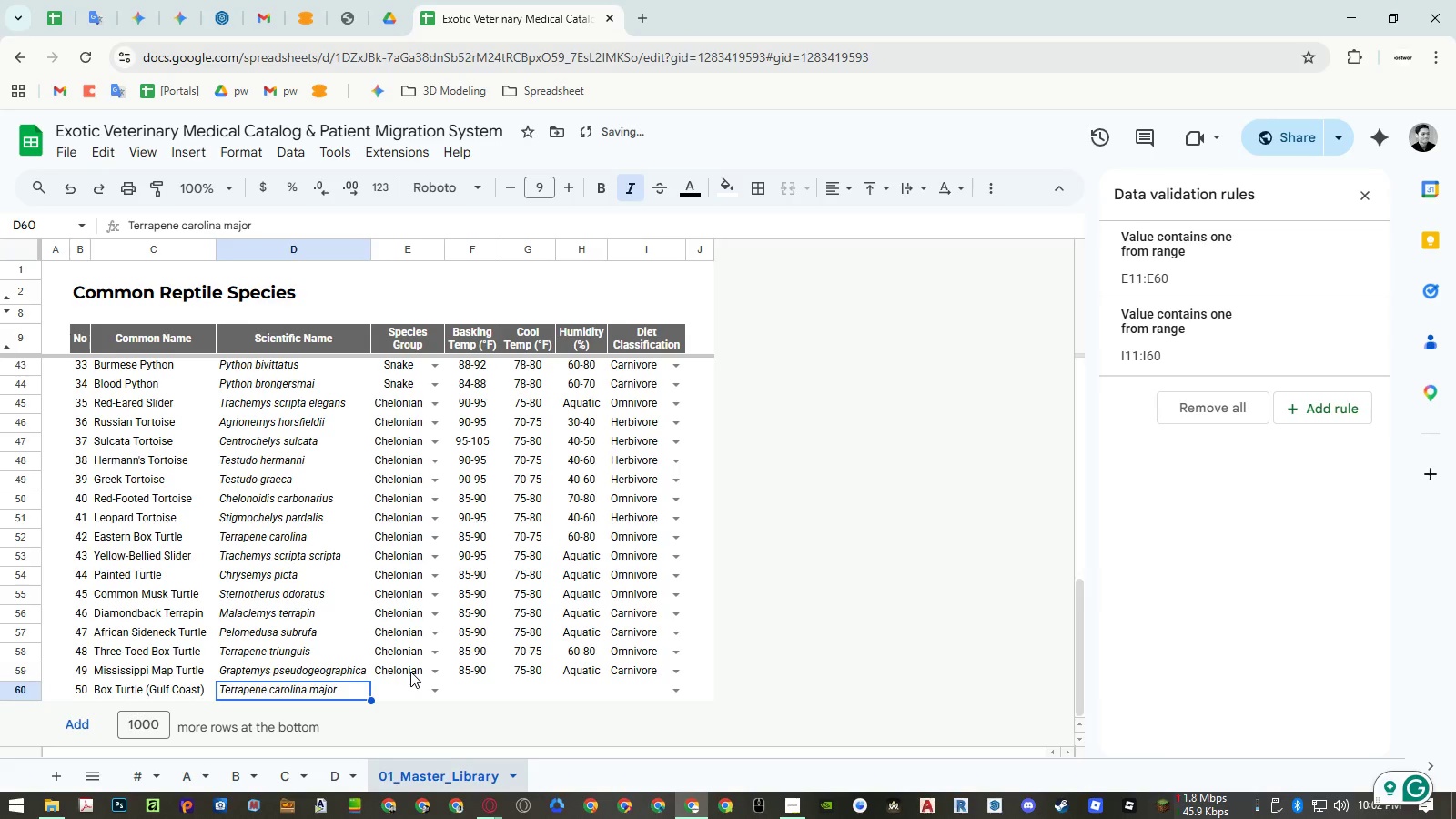 
key(ArrowUp)
 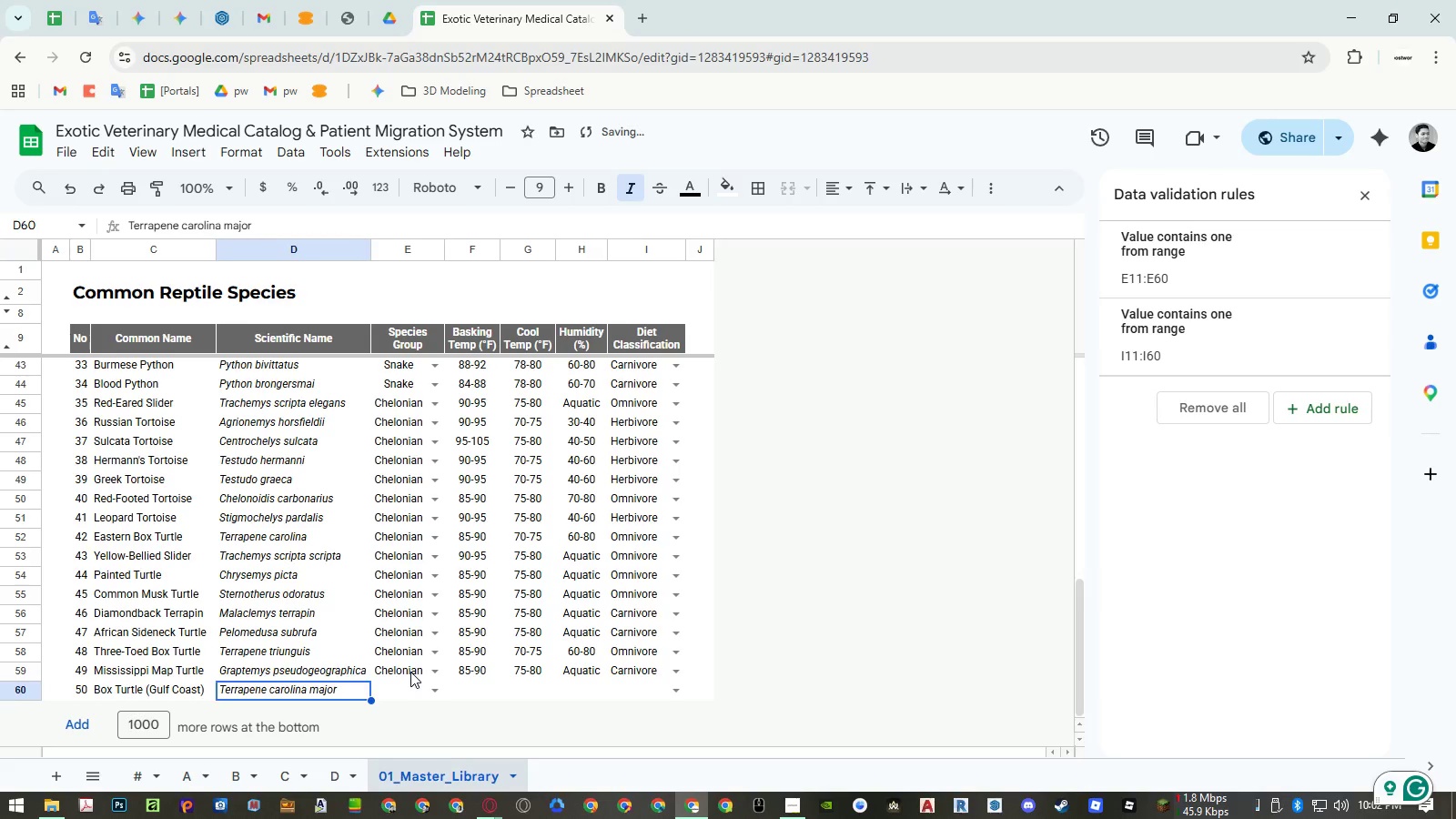 
key(ArrowRight)
 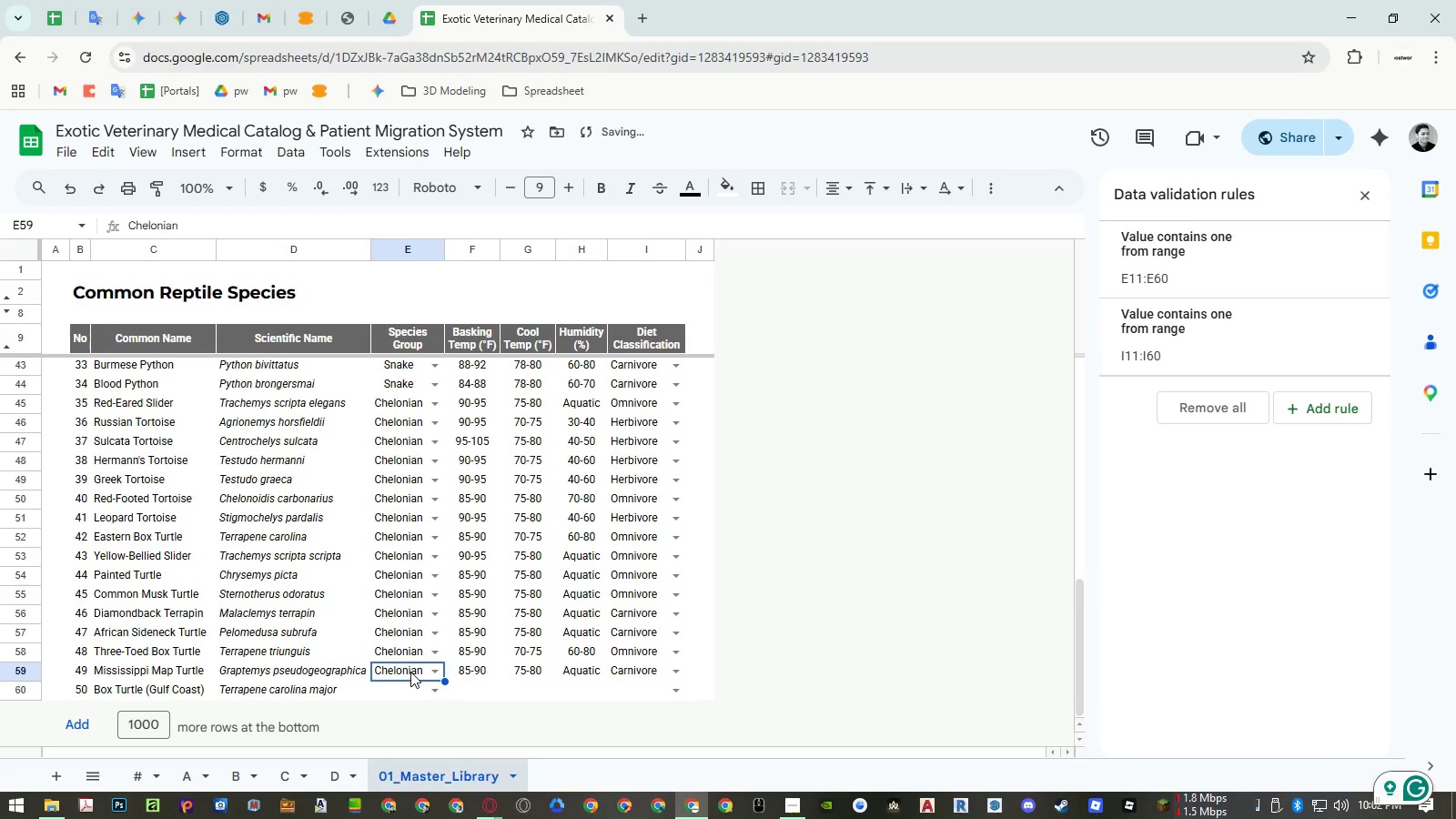 
key(ArrowDown)
 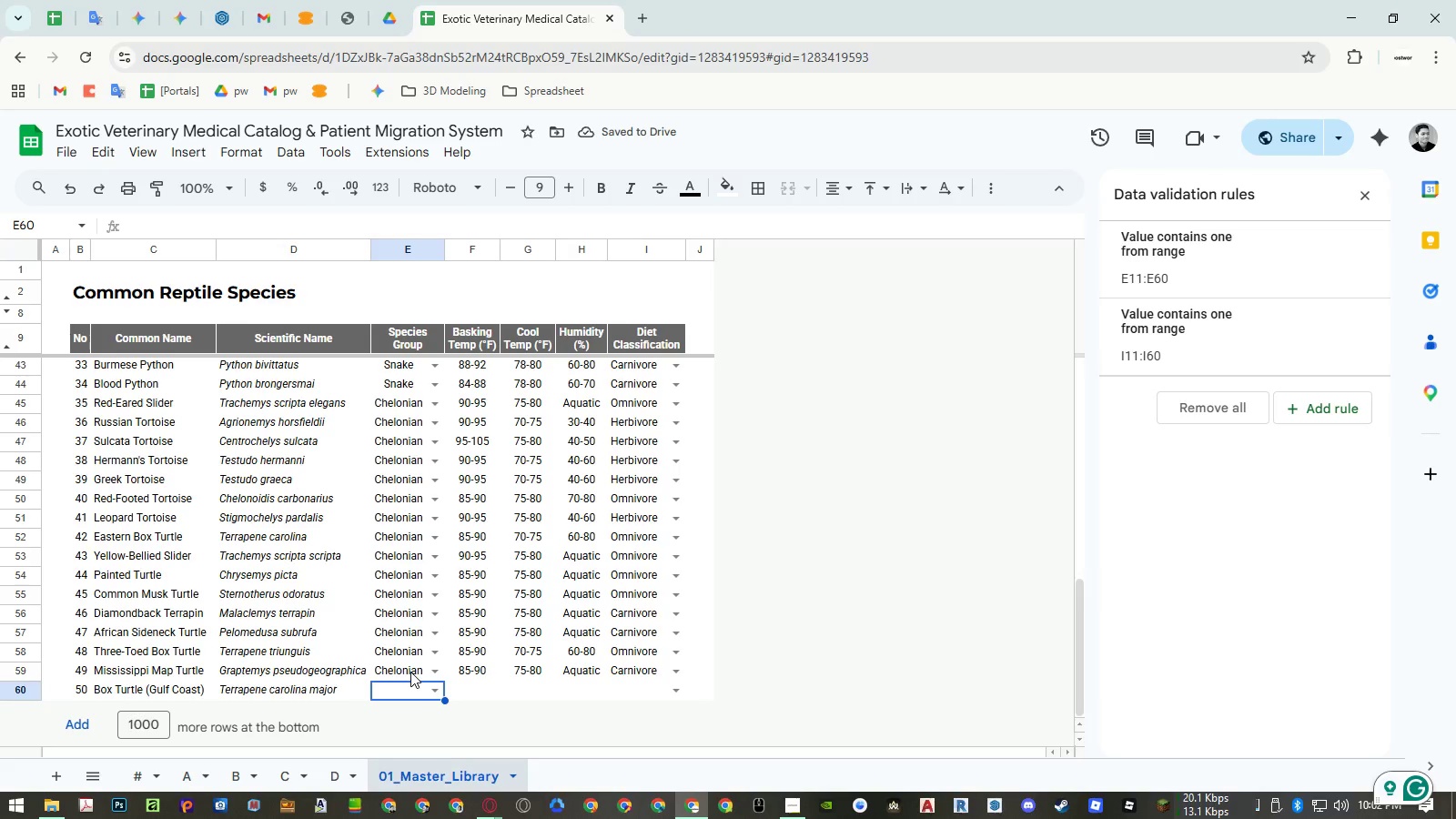 
type(che)
 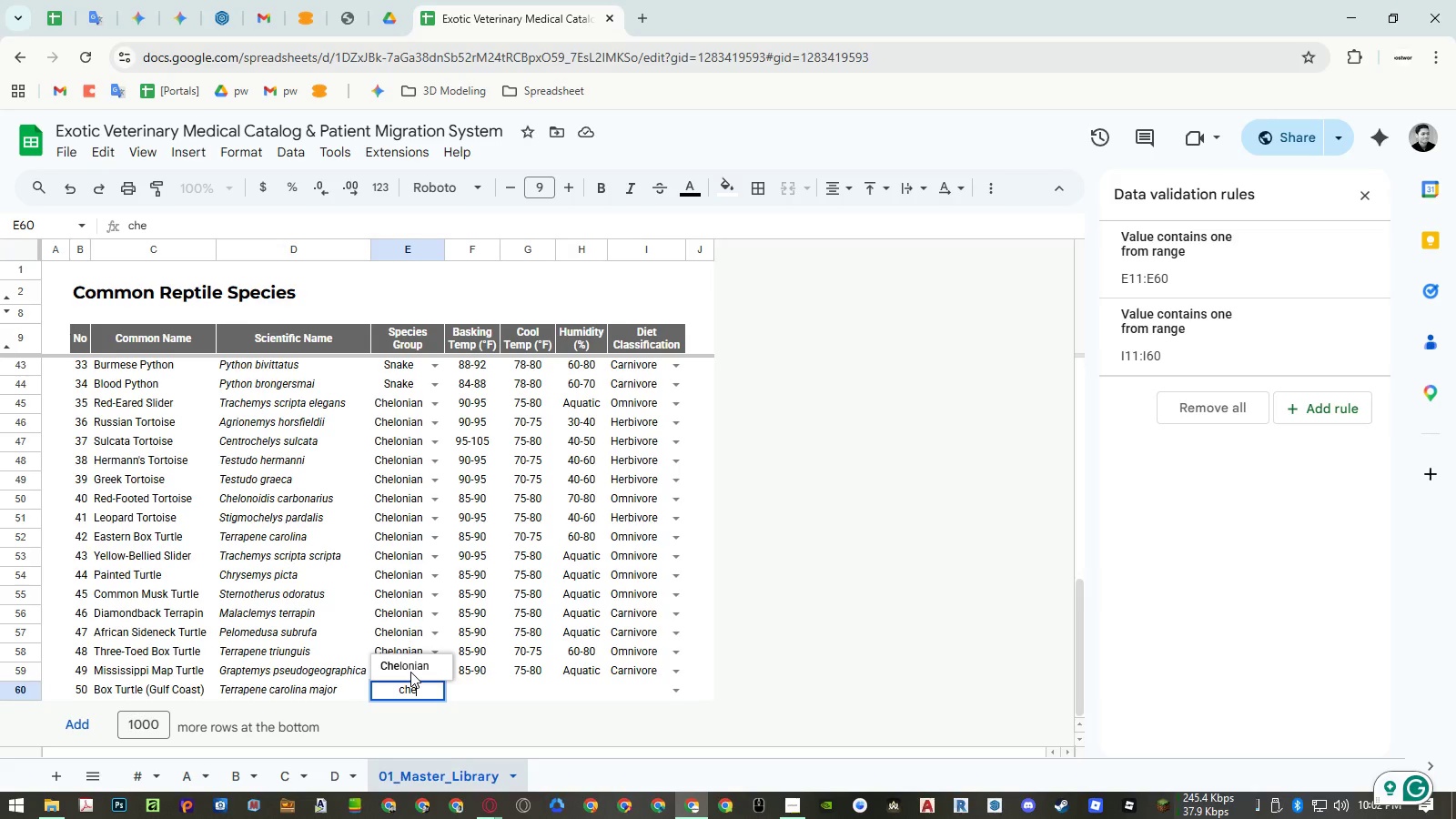 
key(ArrowUp)
 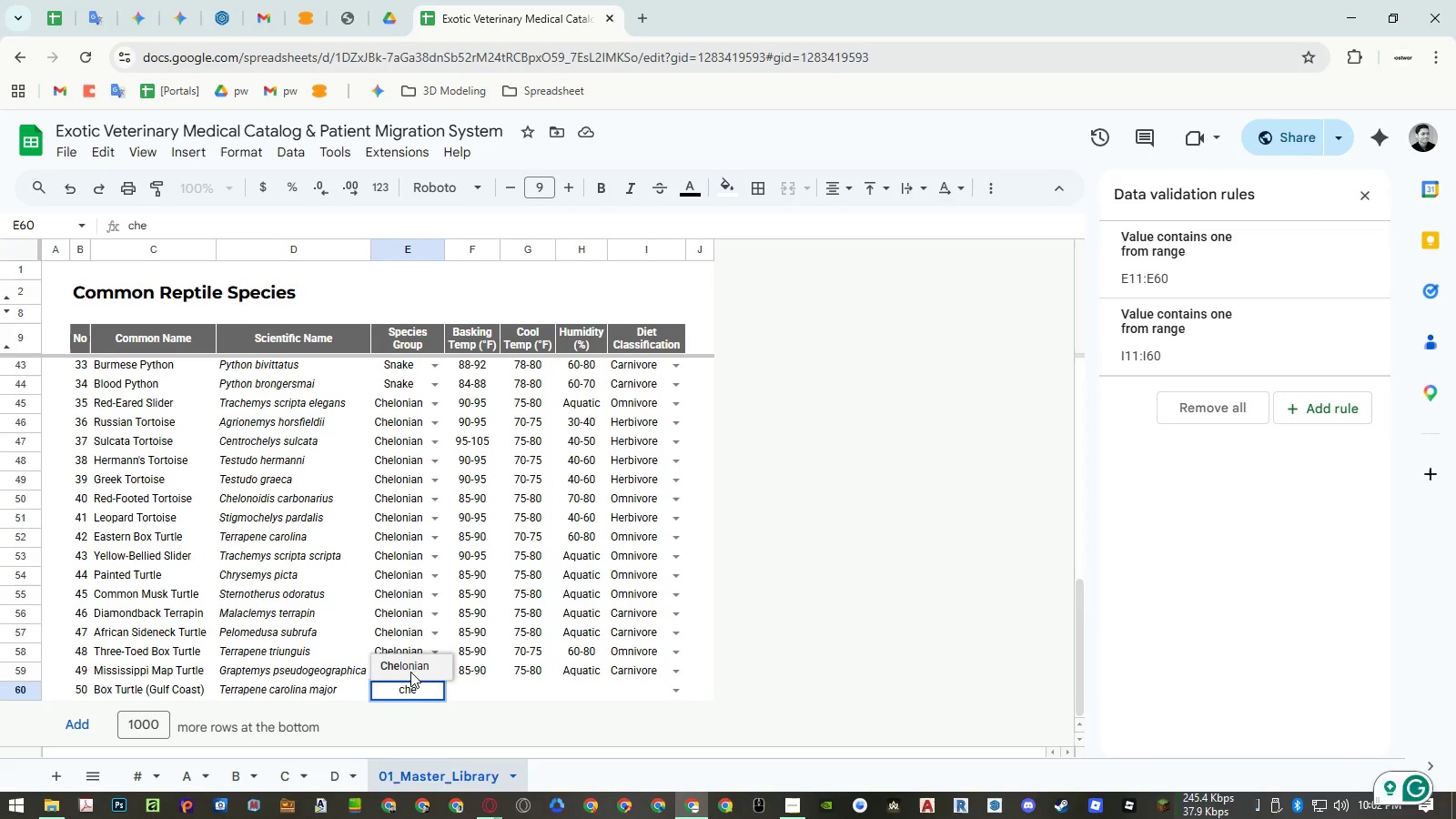 
key(Enter)
 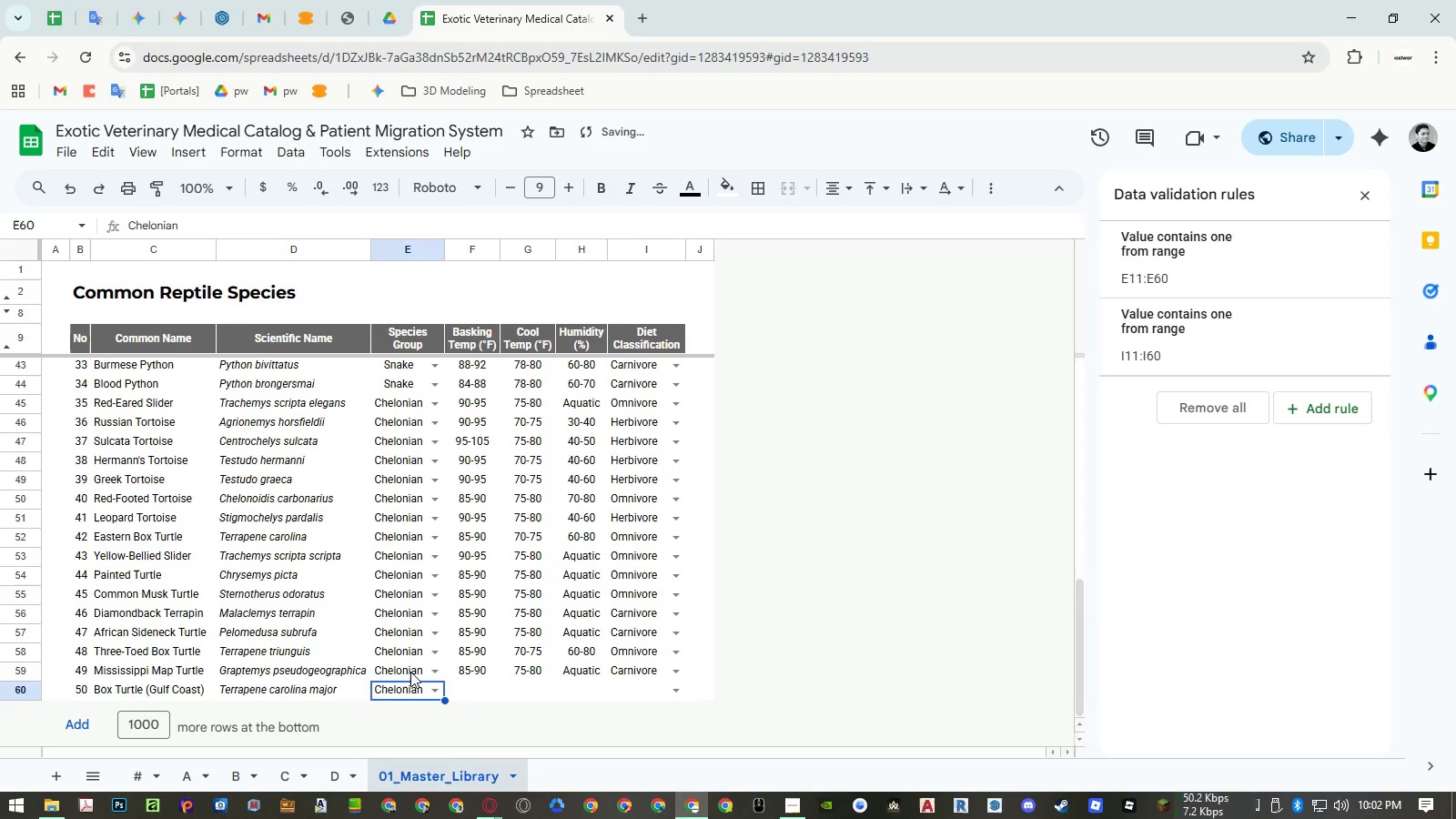 
key(ArrowUp)
 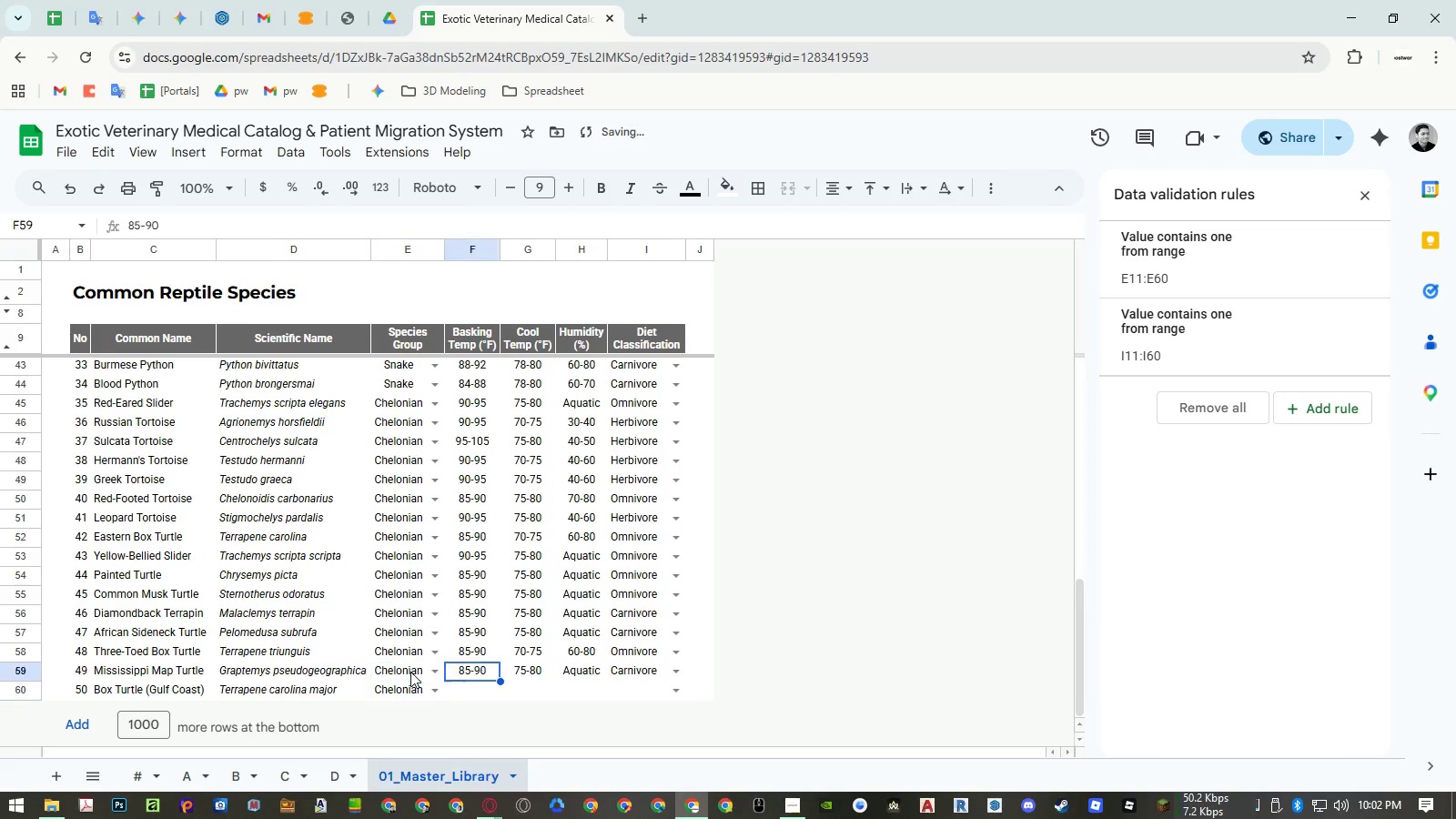 
key(ArrowRight)
 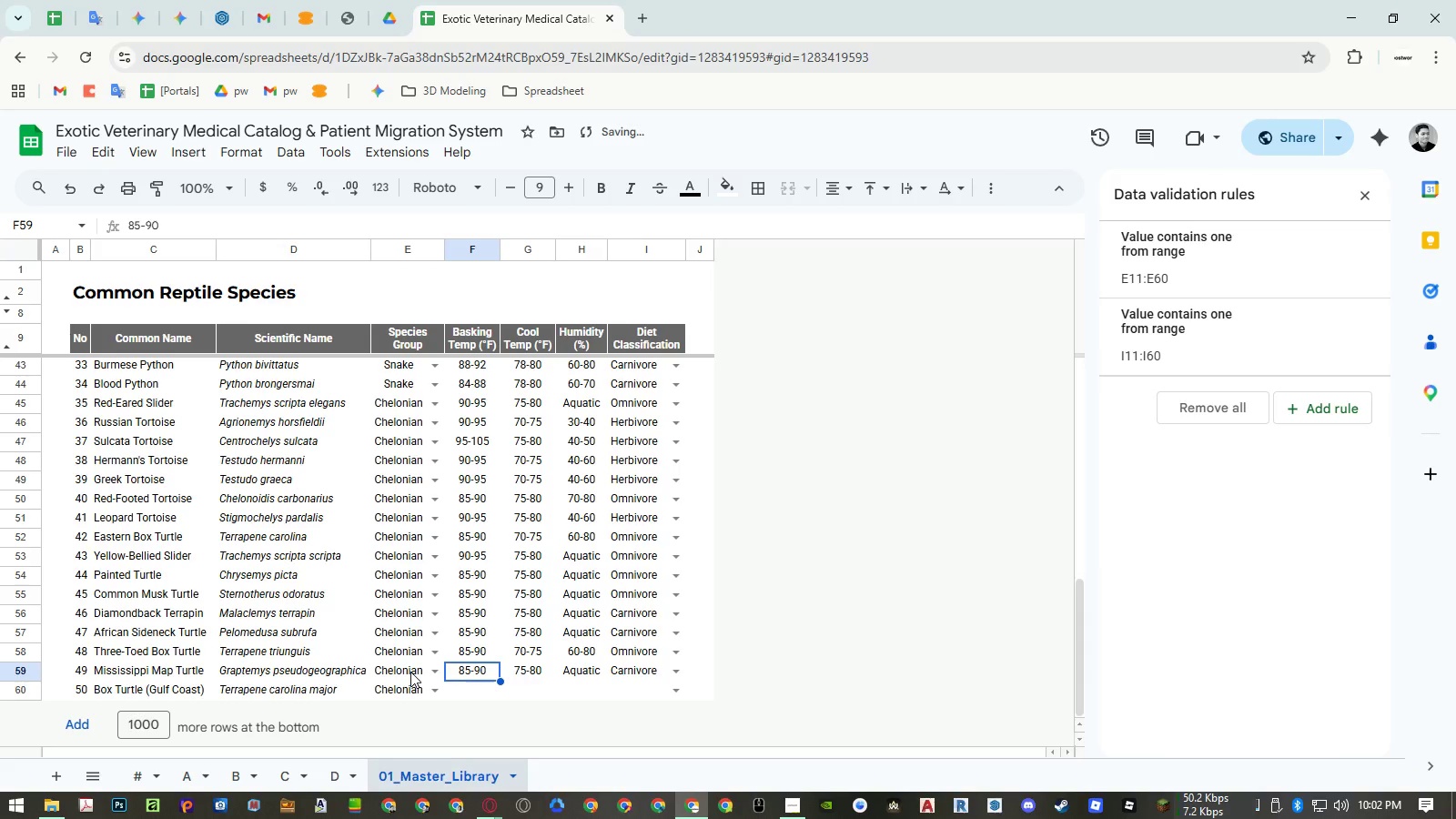 
key(ArrowDown)
 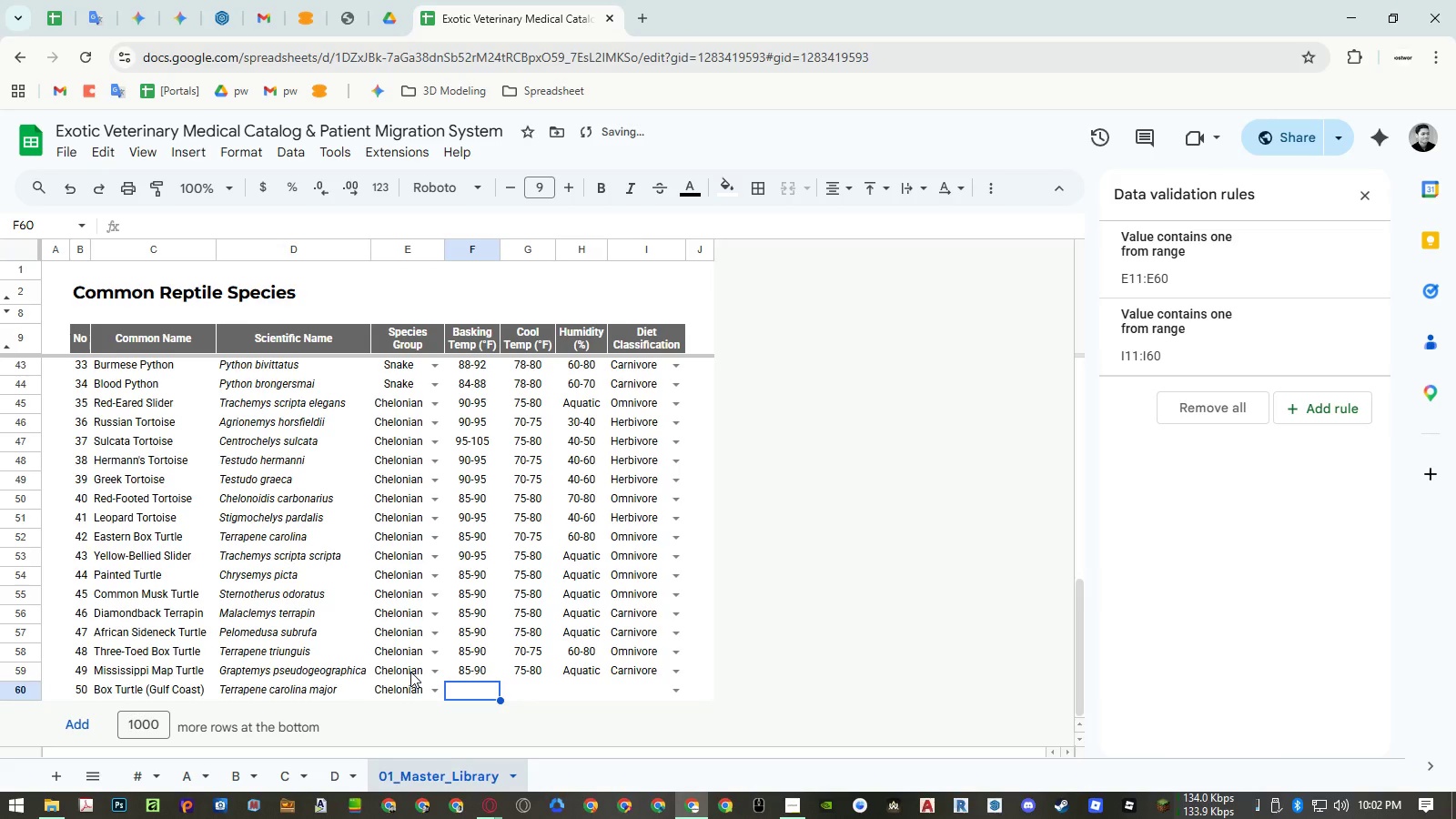 
key(Numpad8)
 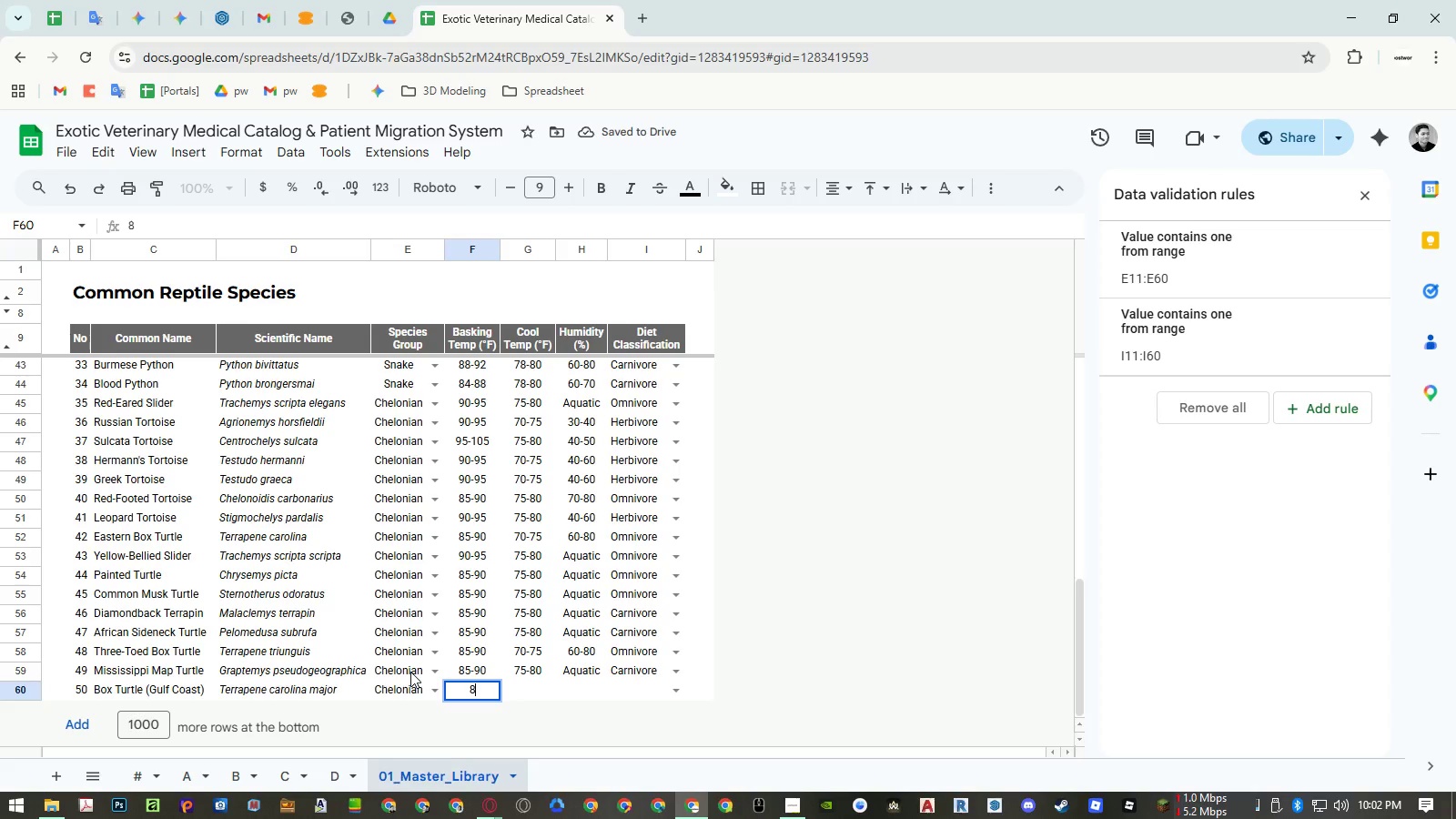 
key(Numpad5)
 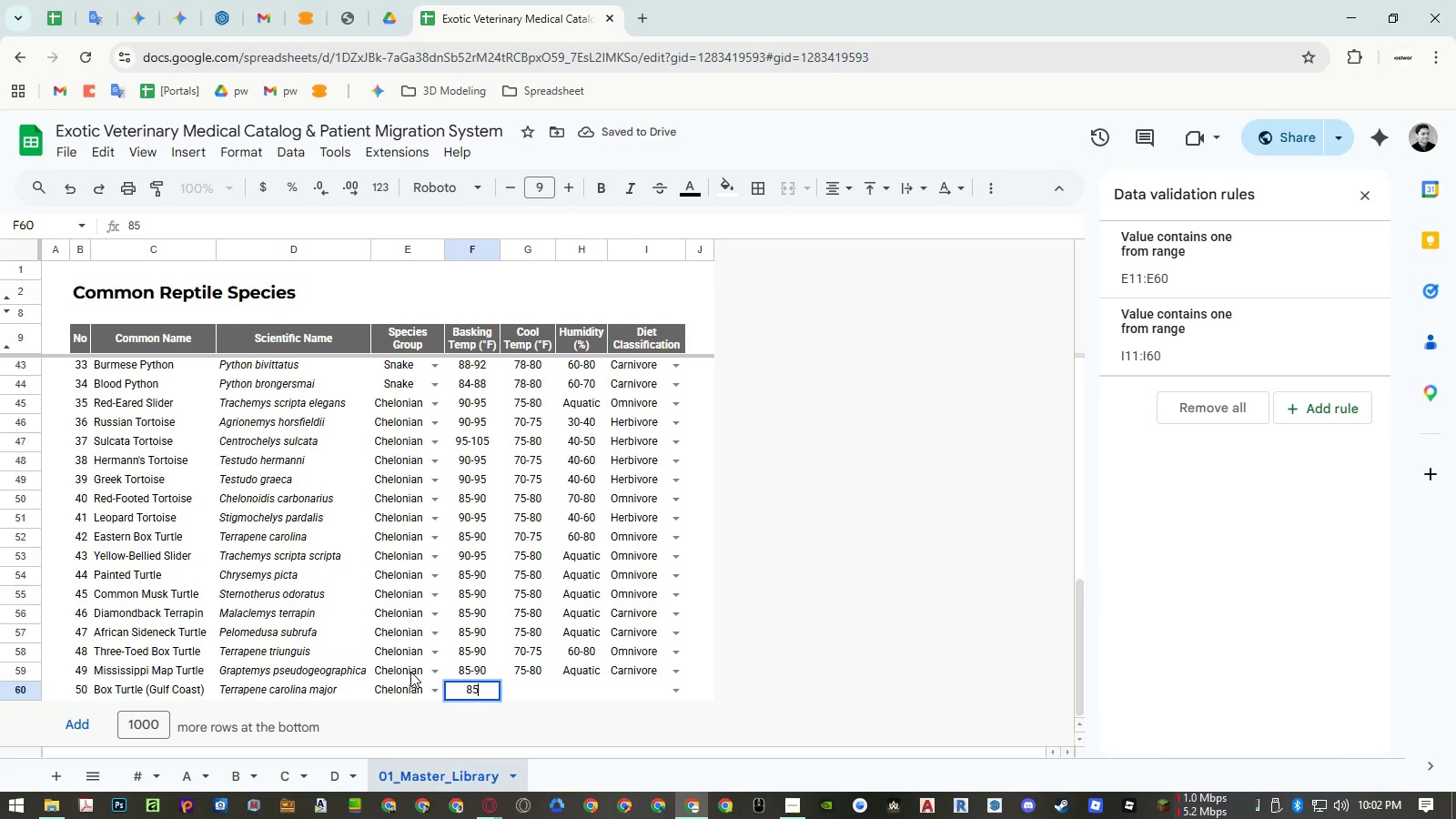 
key(NumpadSubtract)
 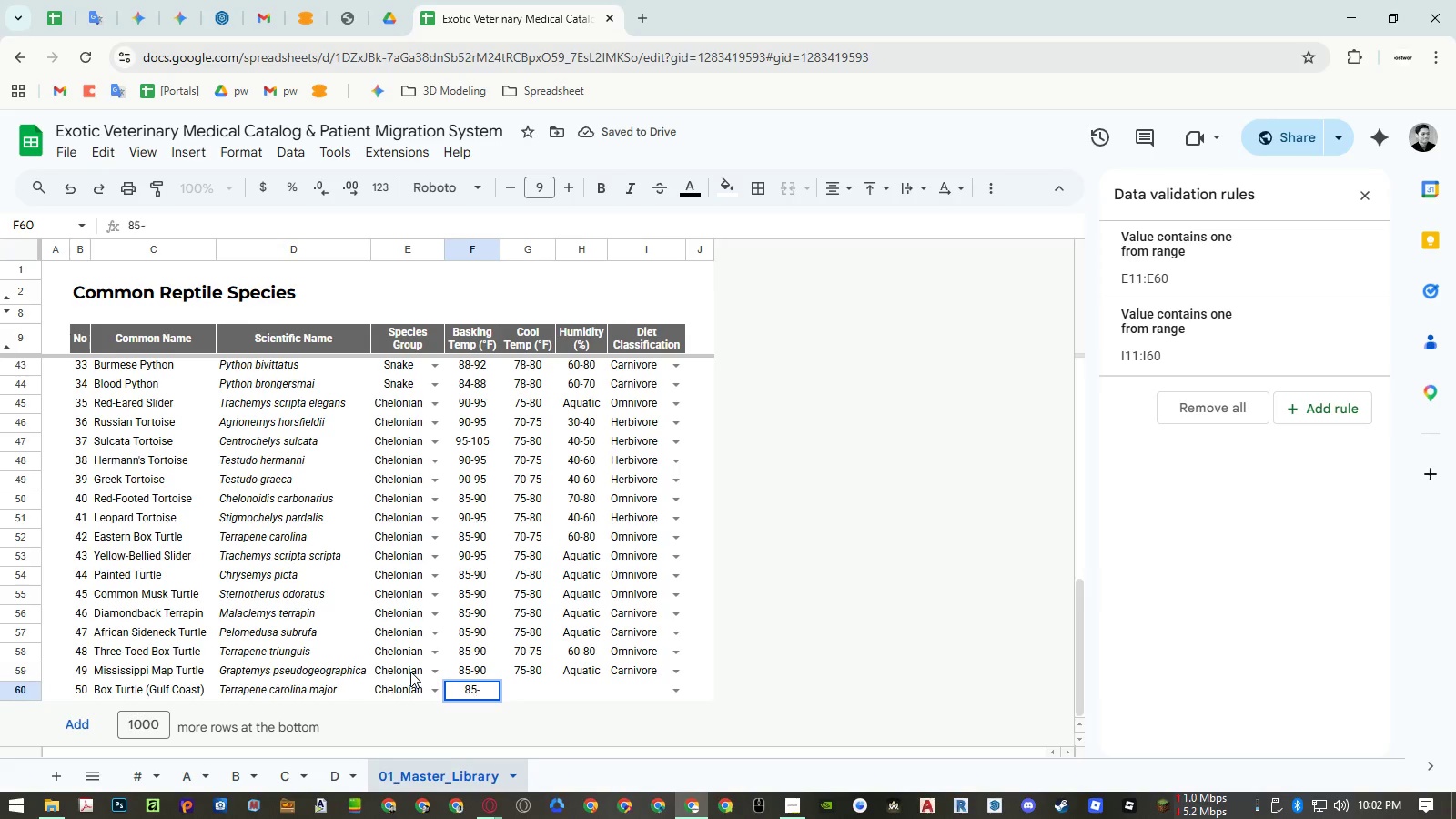 
key(Numpad9)
 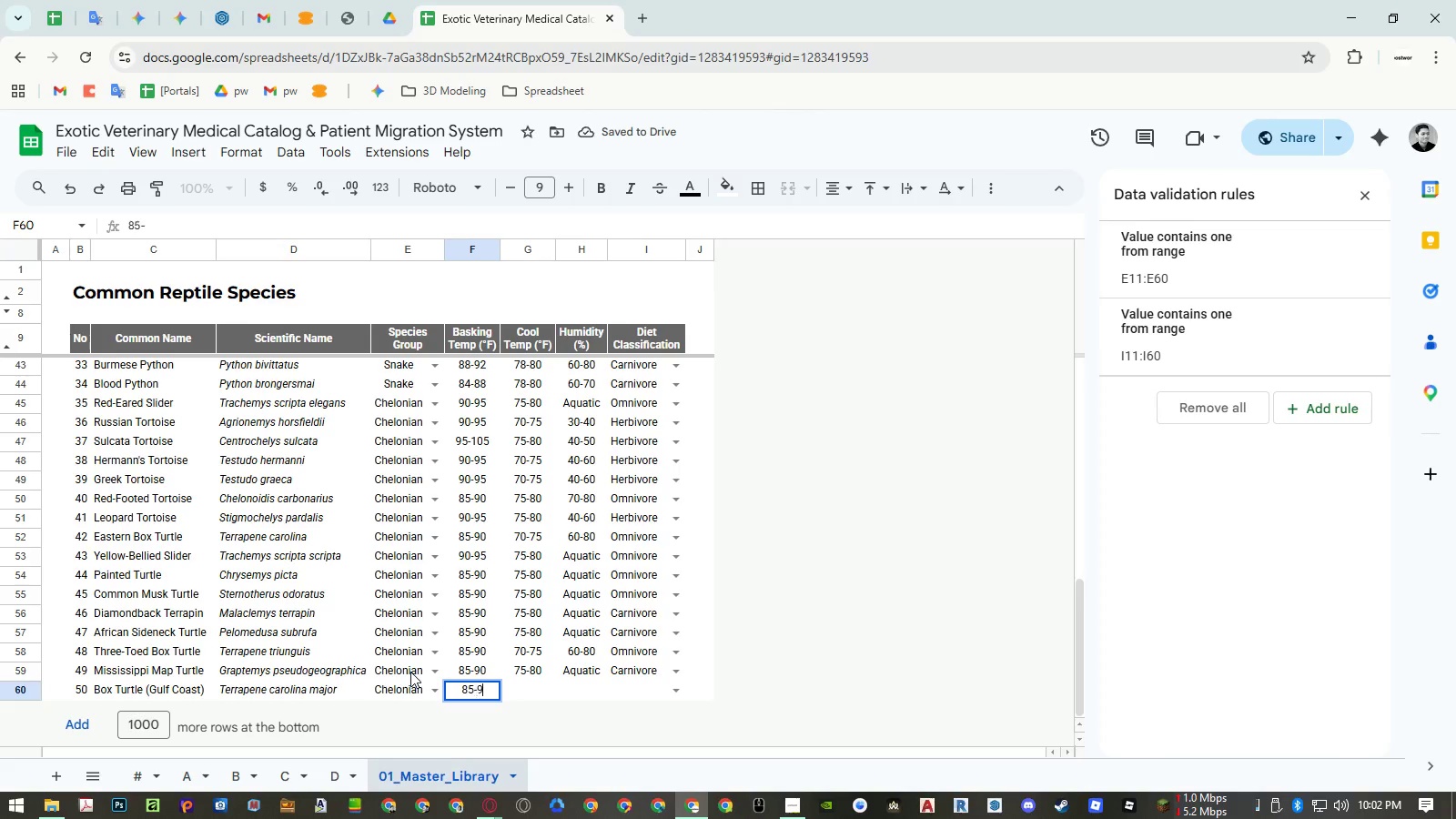 
key(Numpad0)
 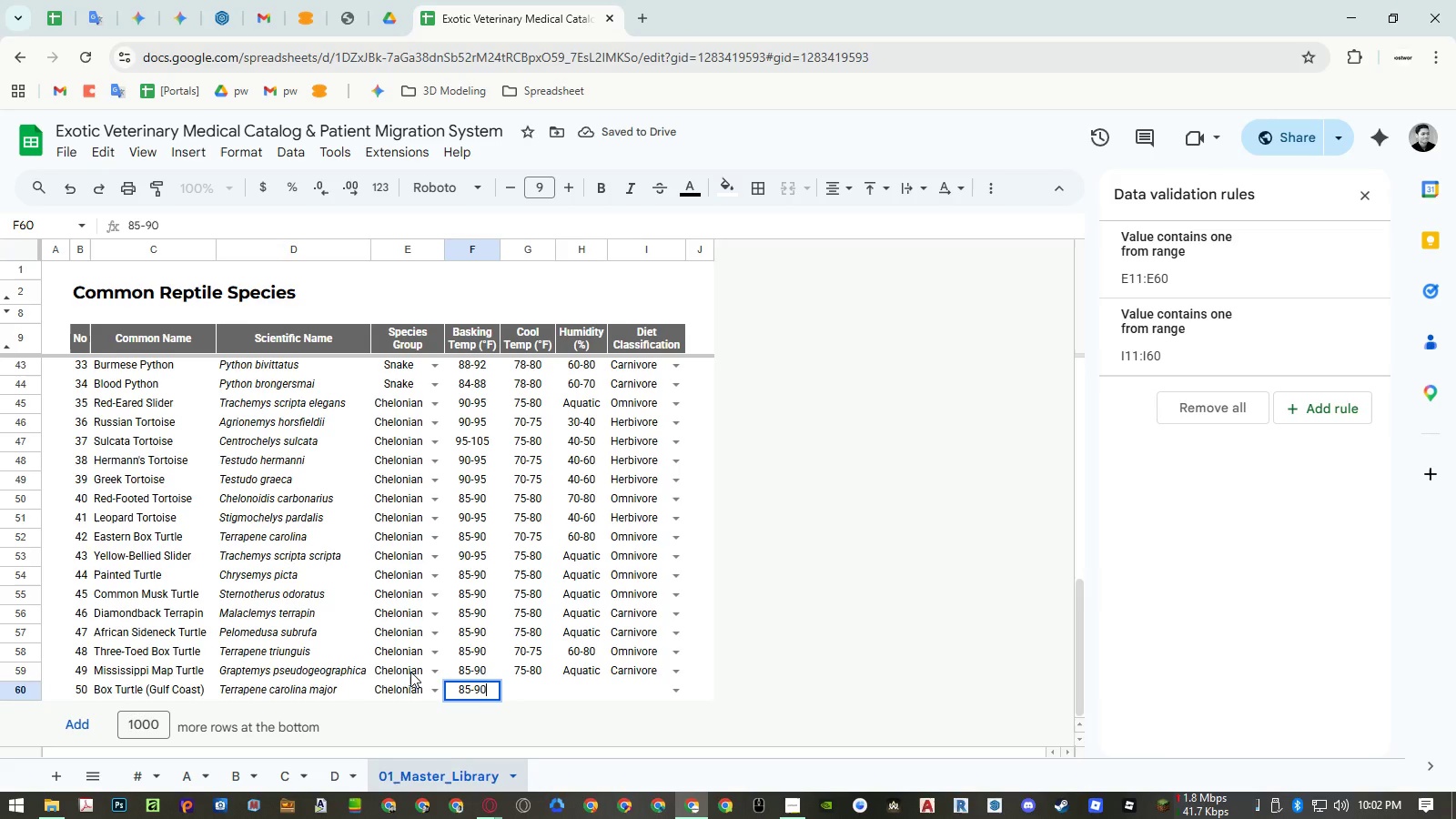 
key(ArrowRight)
 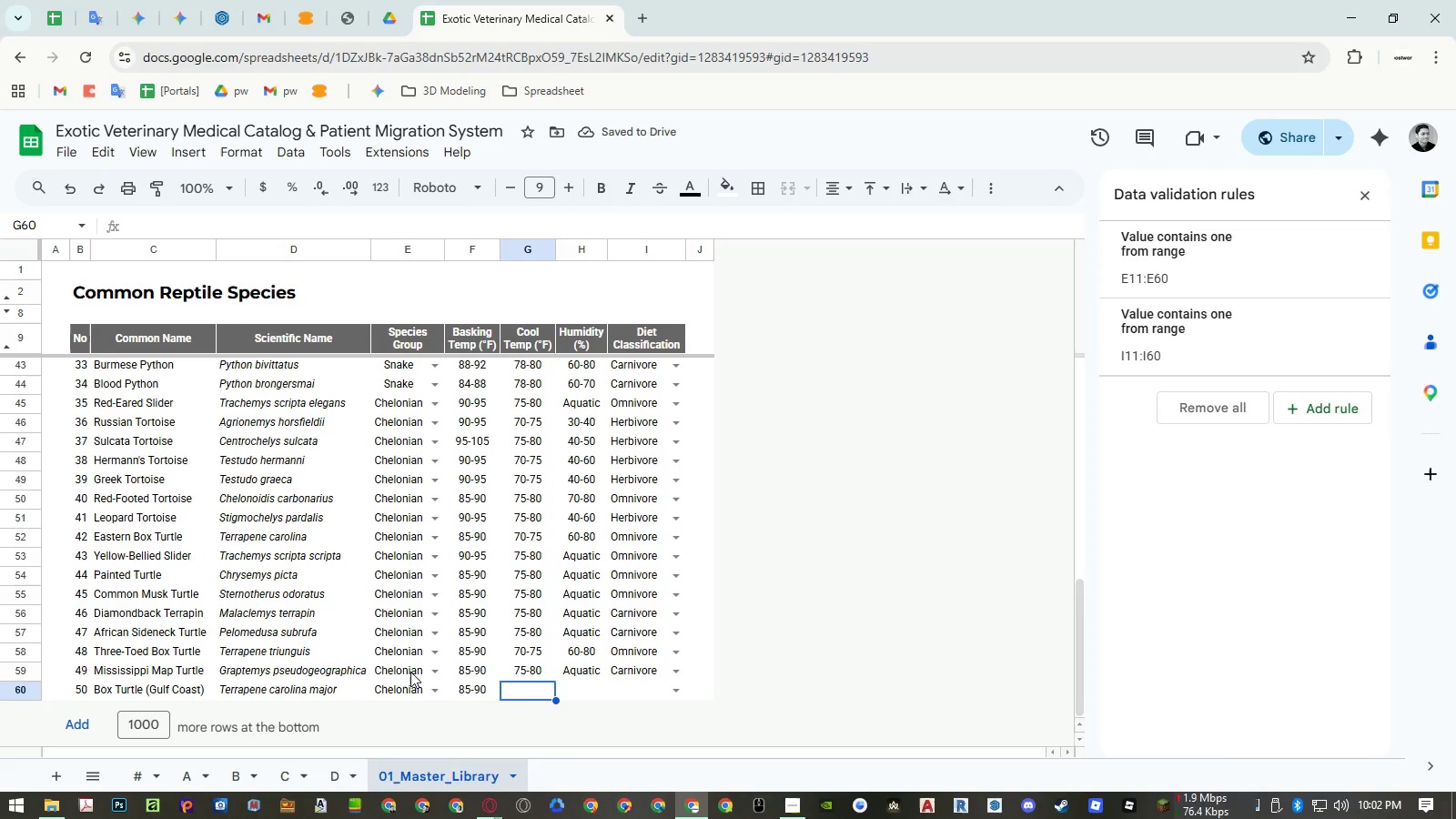 
key(Numpad7)
 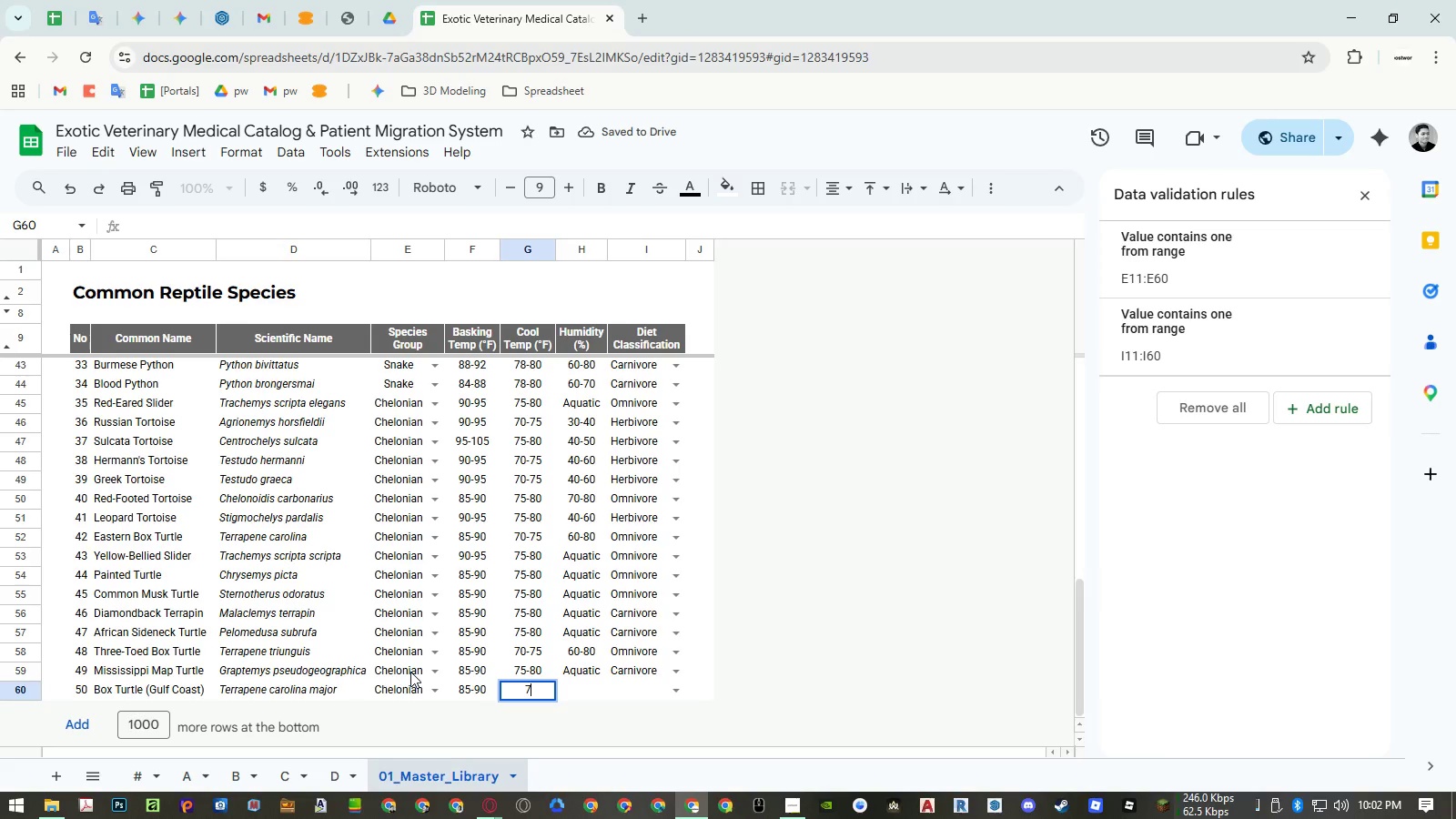 
key(Numpad0)
 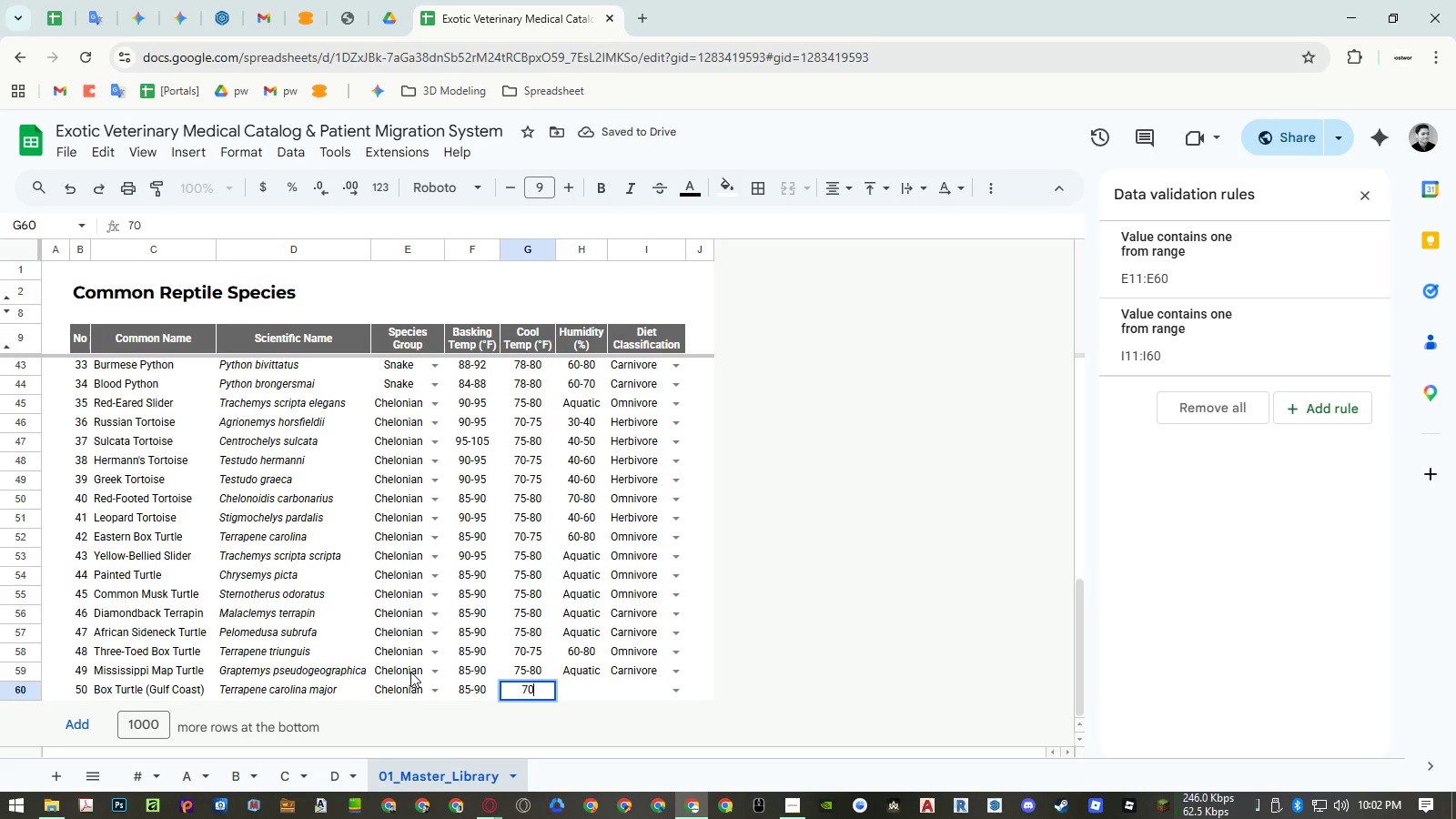 
key(NumpadSubtract)
 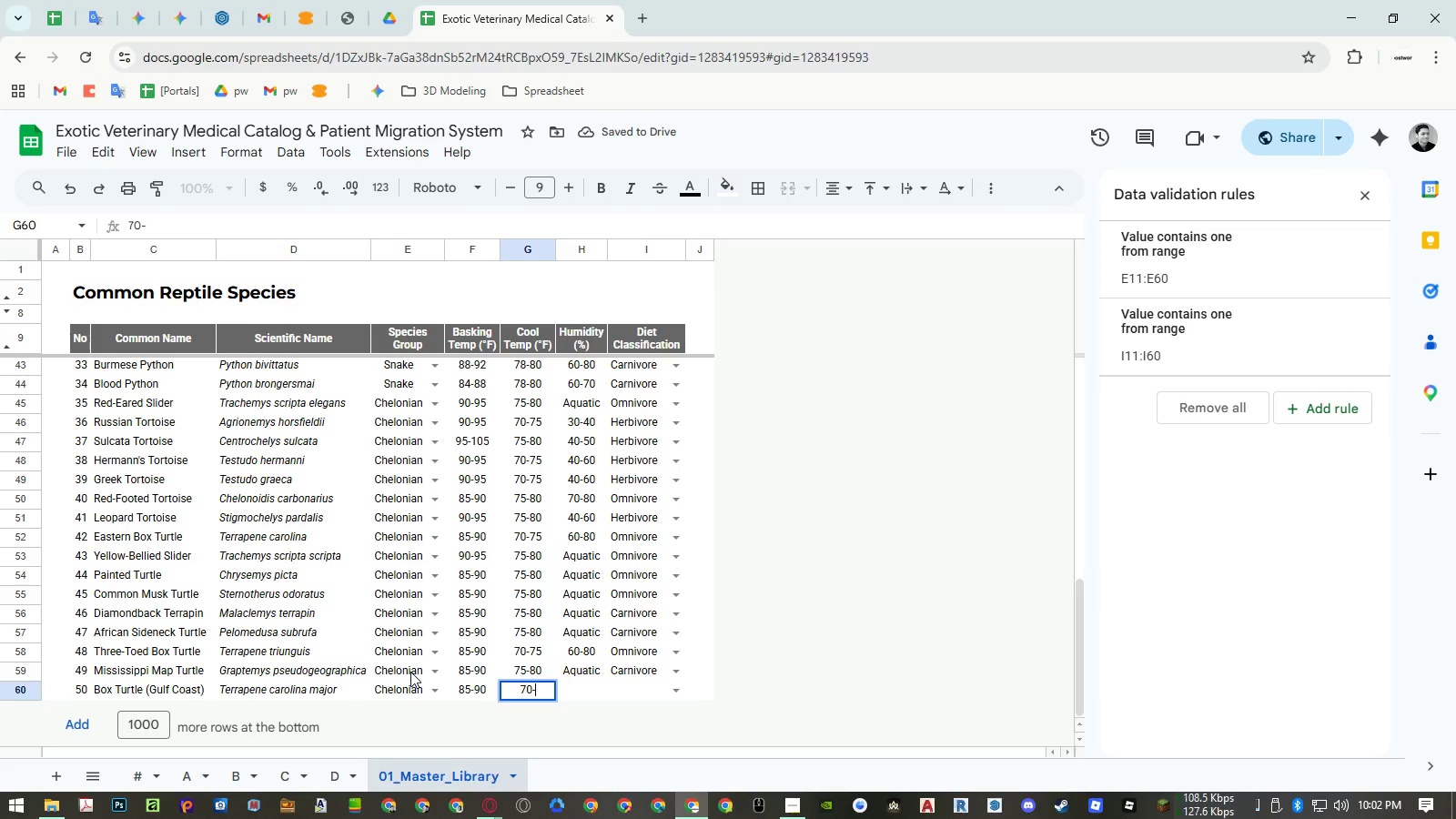 
key(Numpad7)
 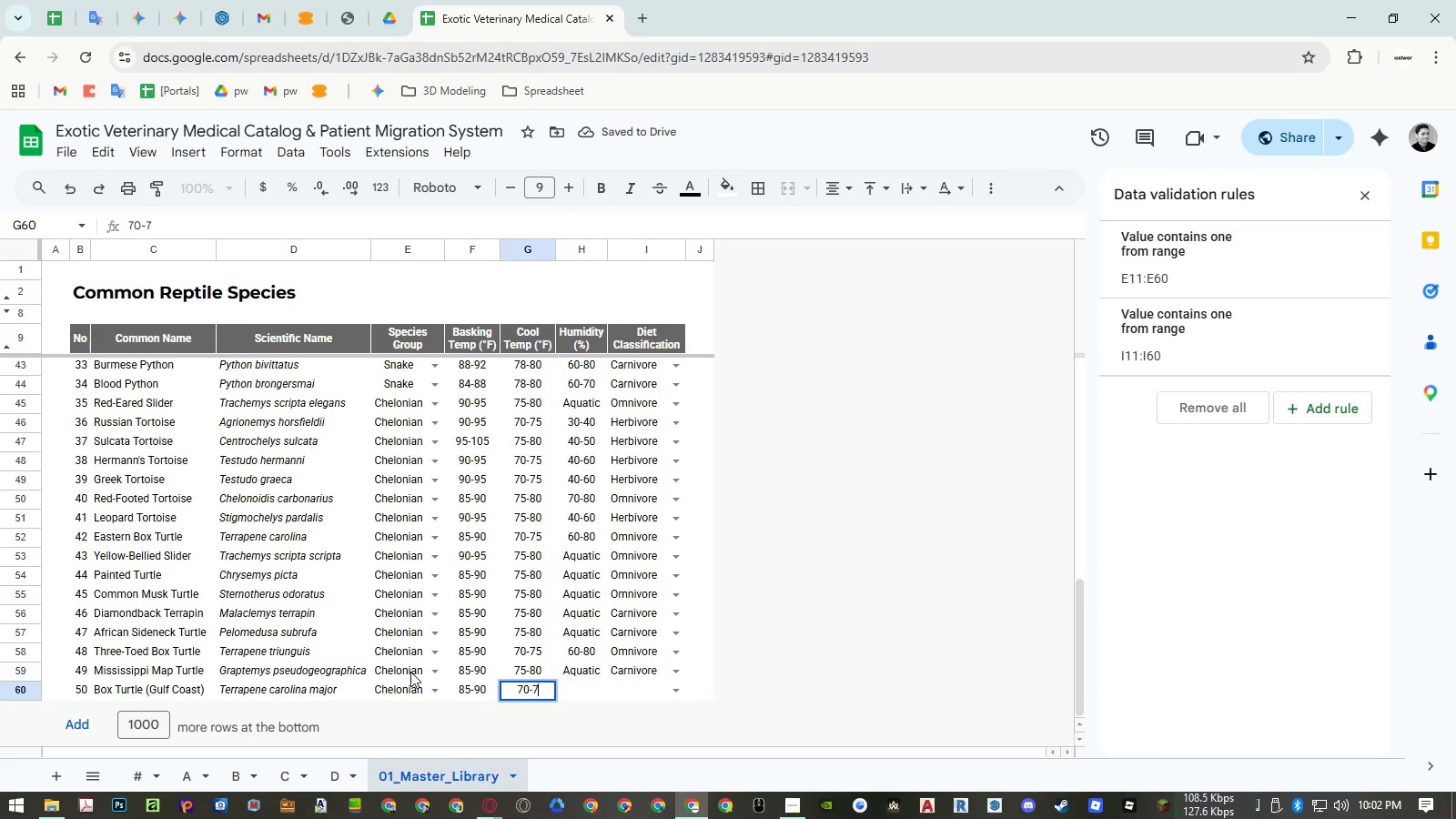 
key(Numpad5)
 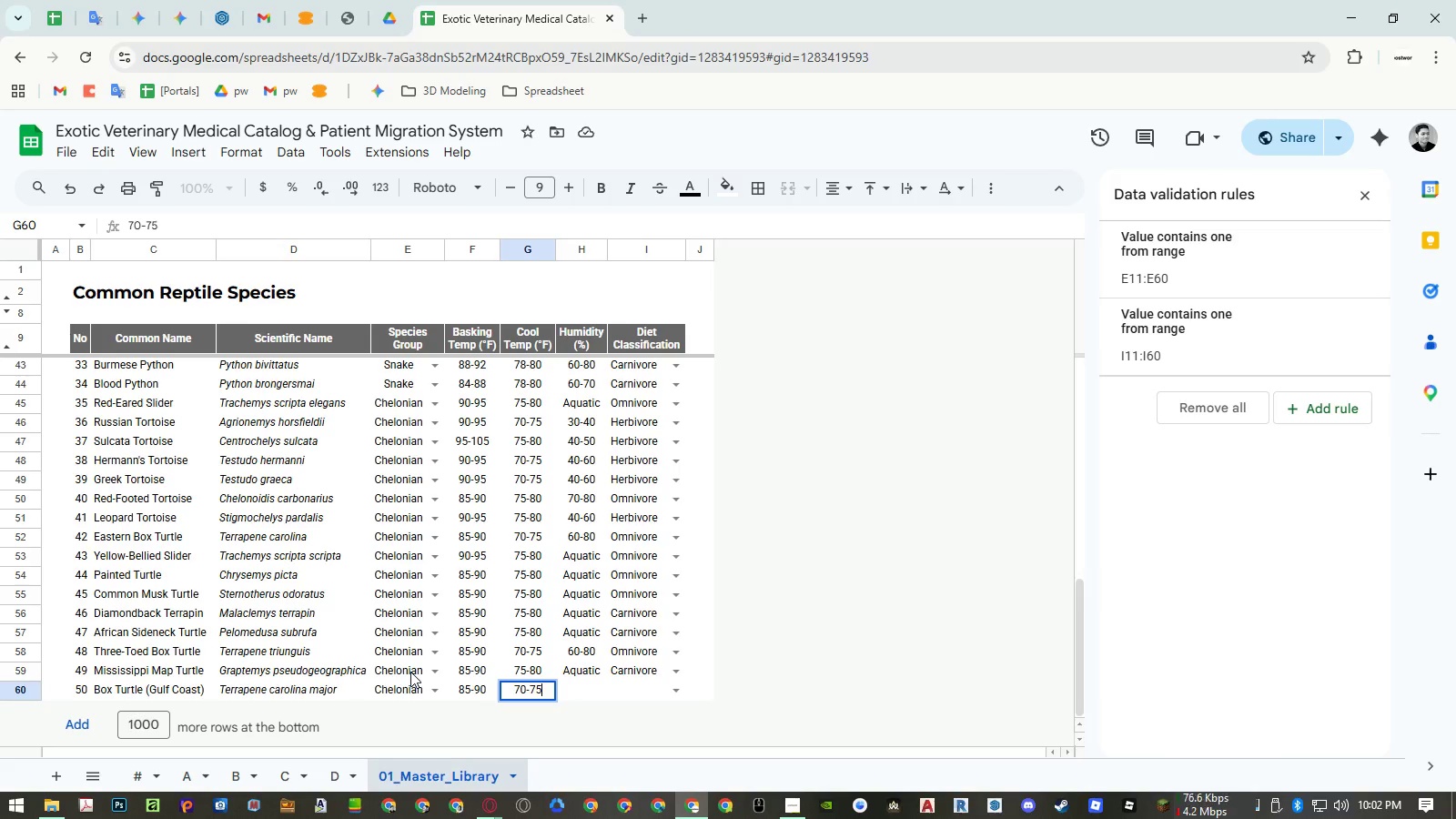 
key(ArrowRight)
 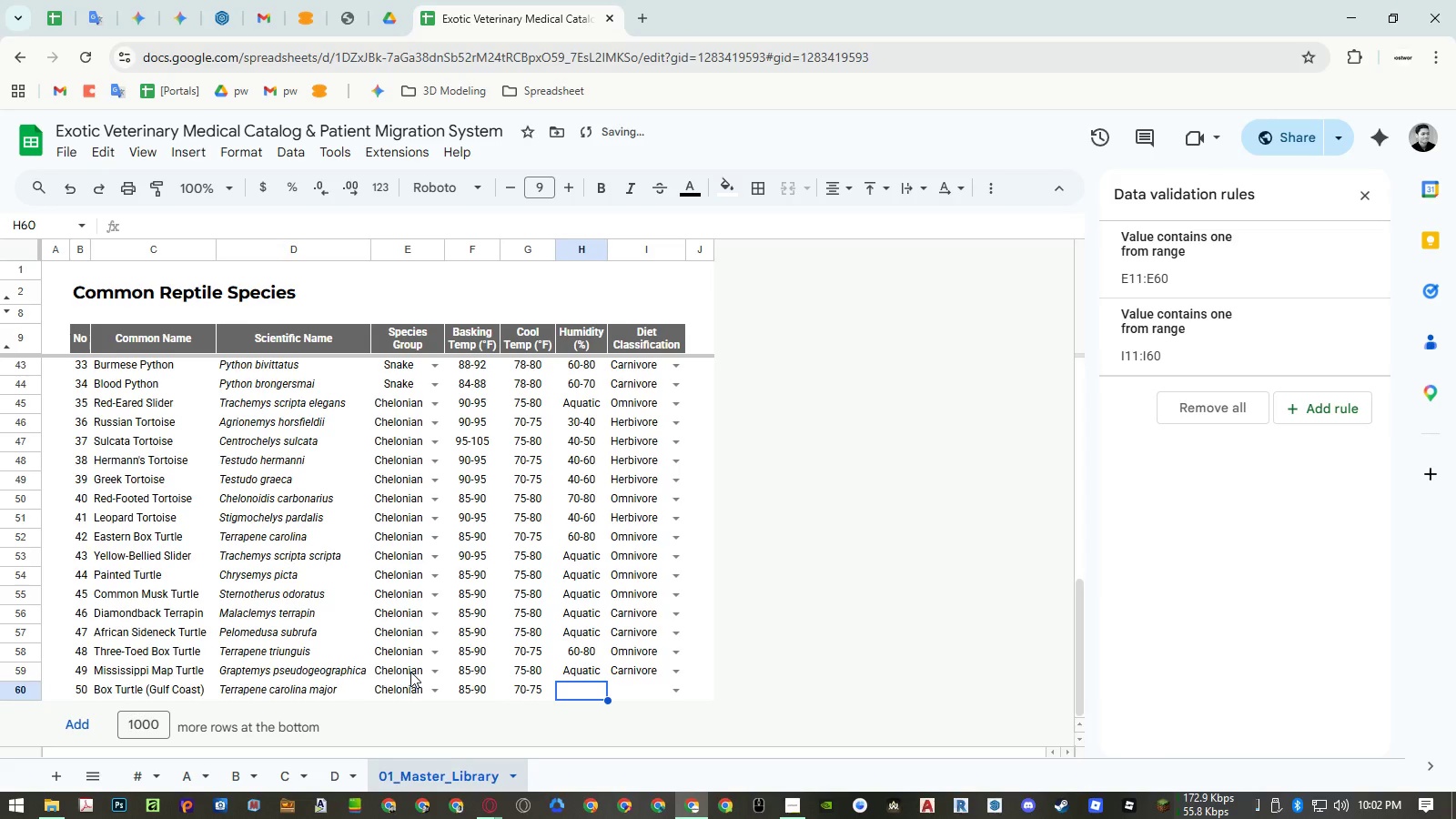 
key(Numpad0)
 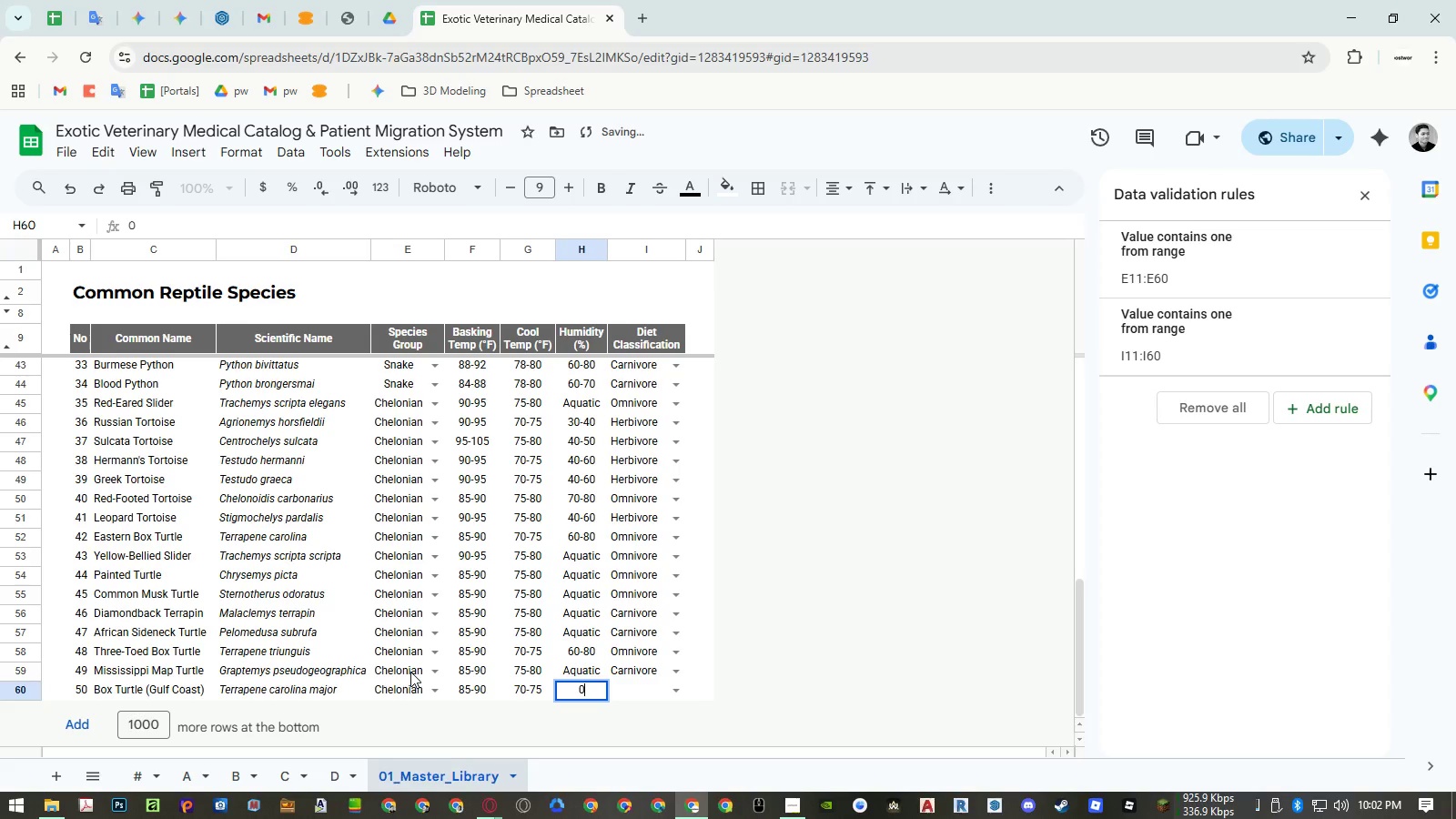 
key(NumpadSubtract)
 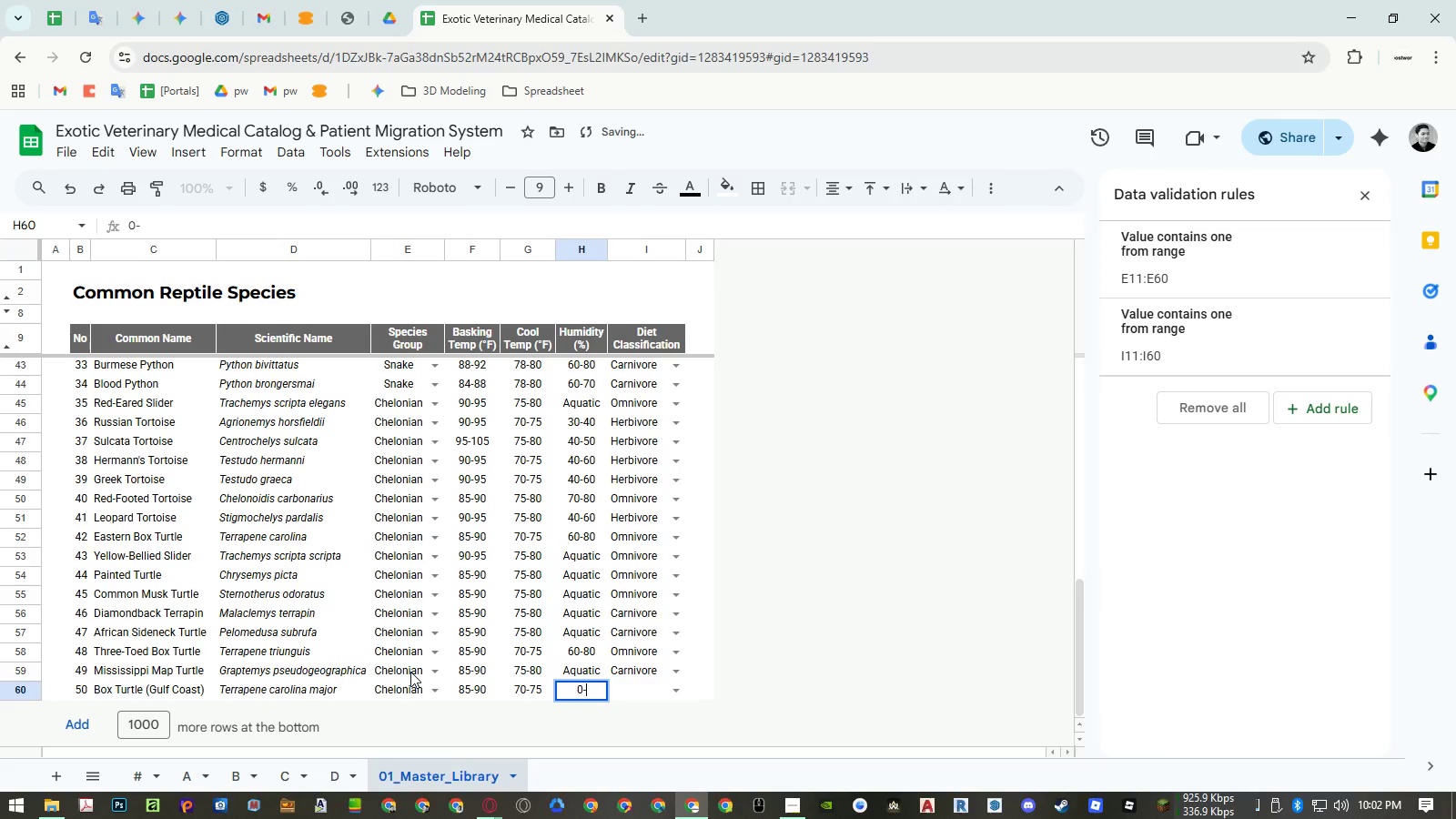 
key(Numpad9)
 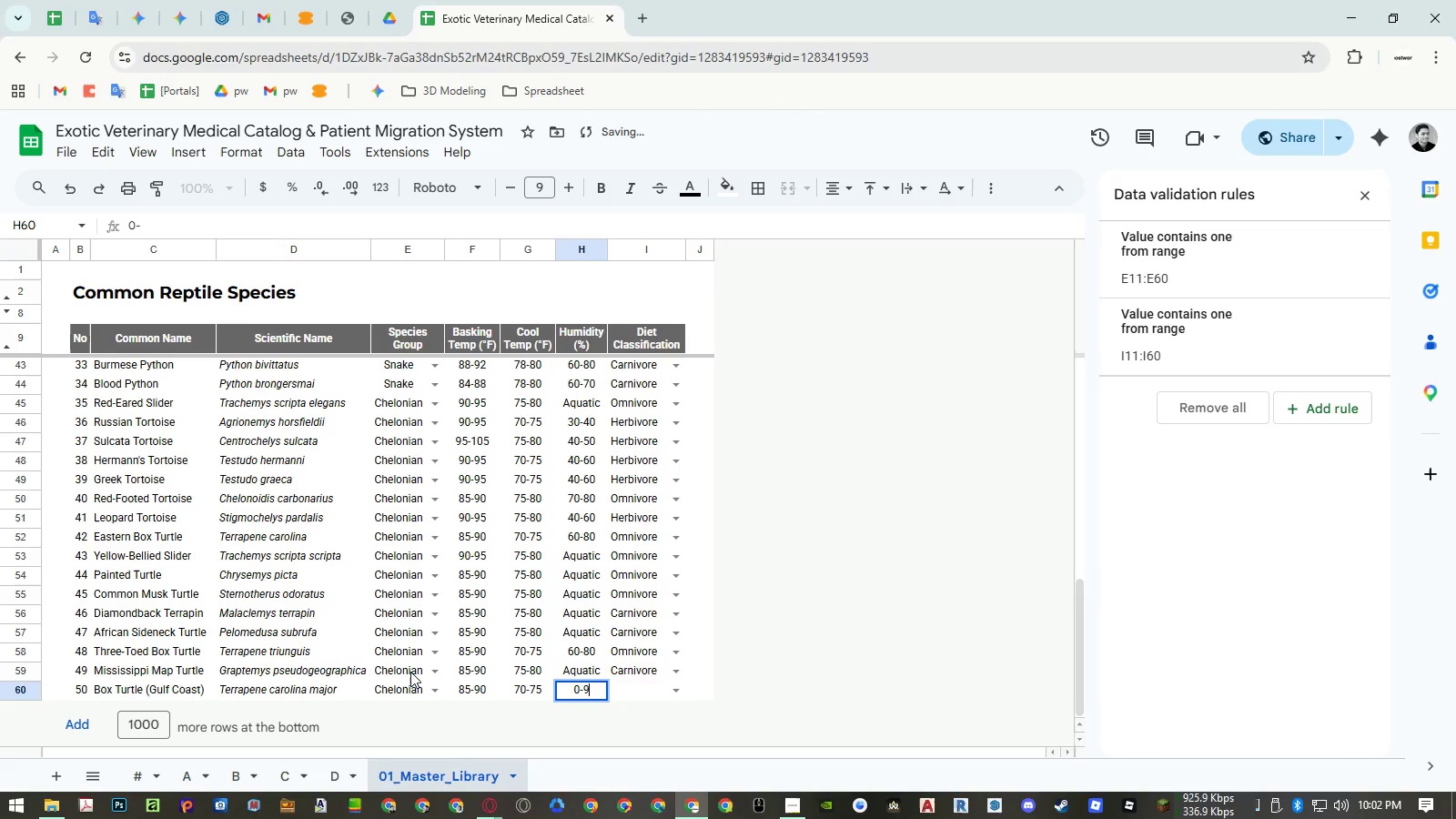 
key(Numpad0)
 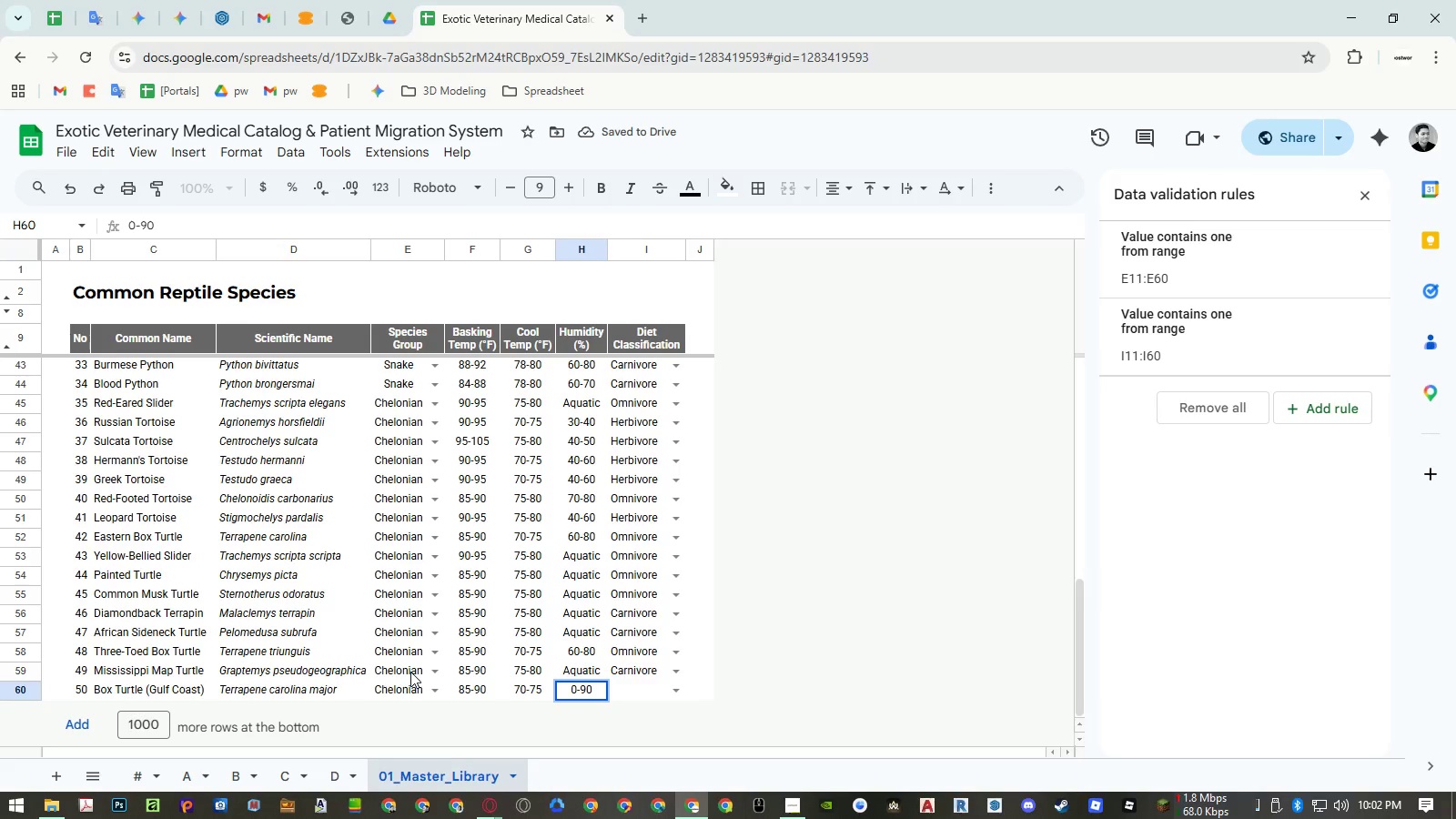 
key(Escape)
 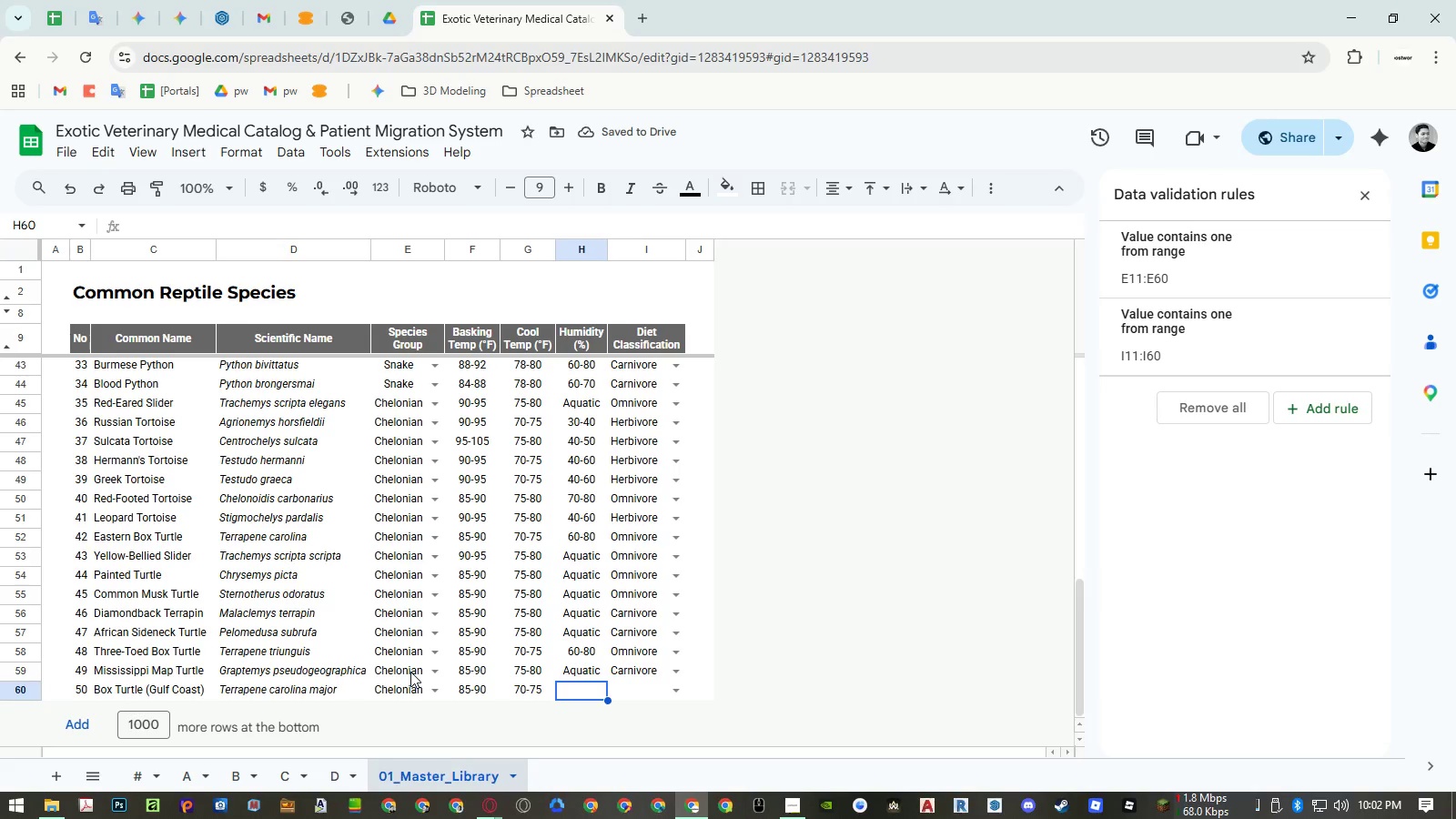 
key(Numpad7)
 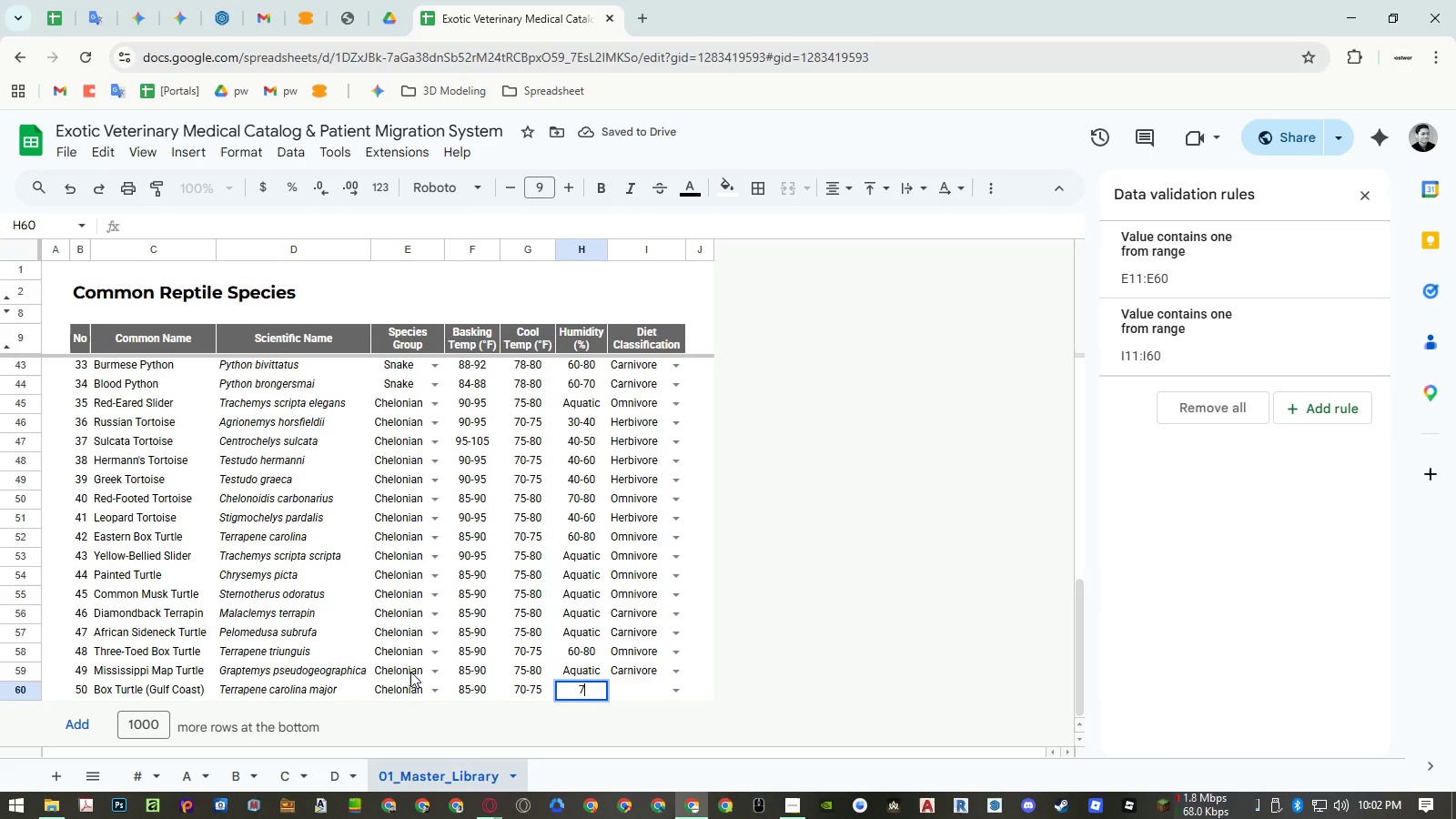 
key(Numpad0)
 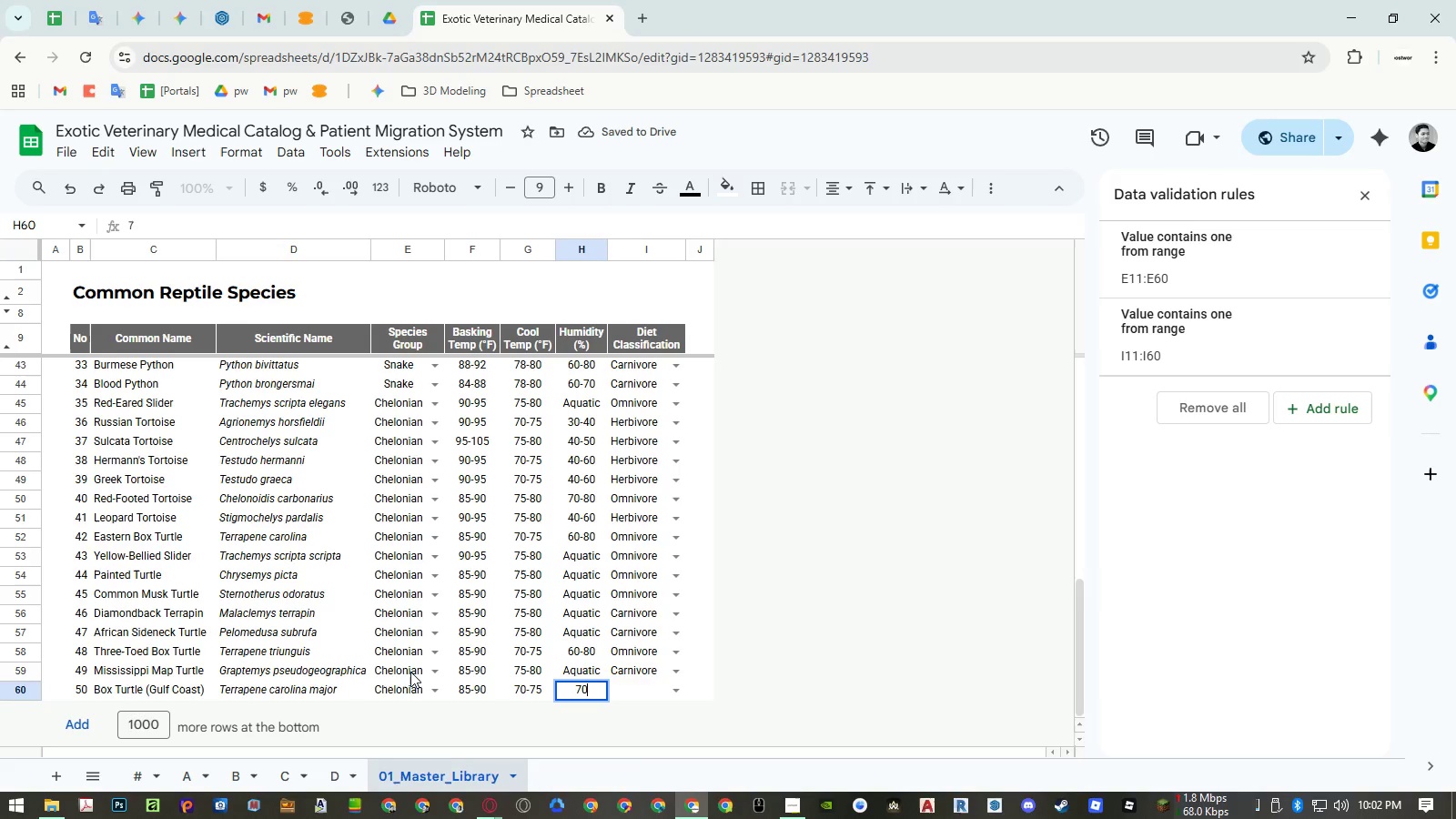 
key(NumpadSubtract)
 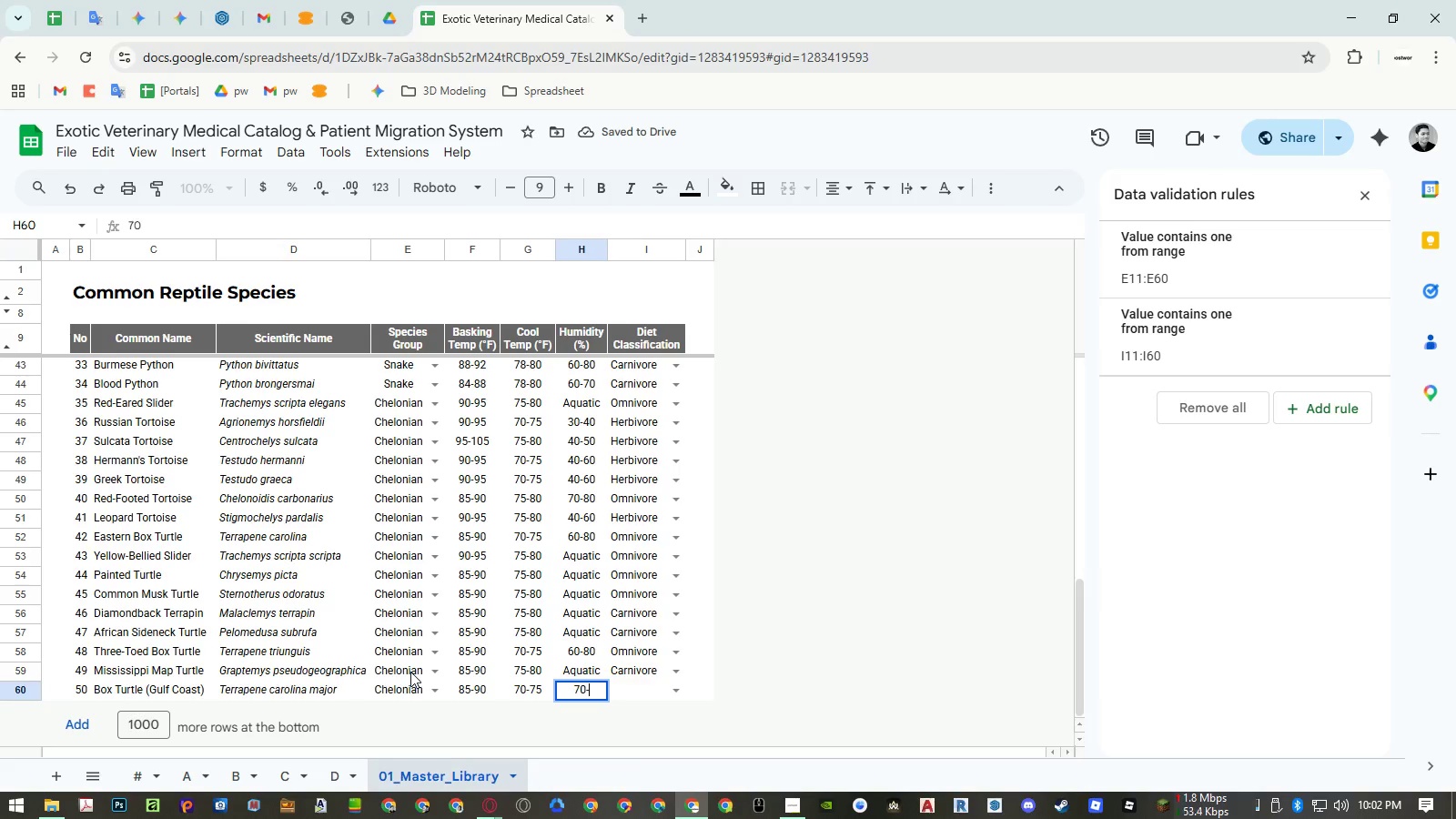 
key(Numpad9)
 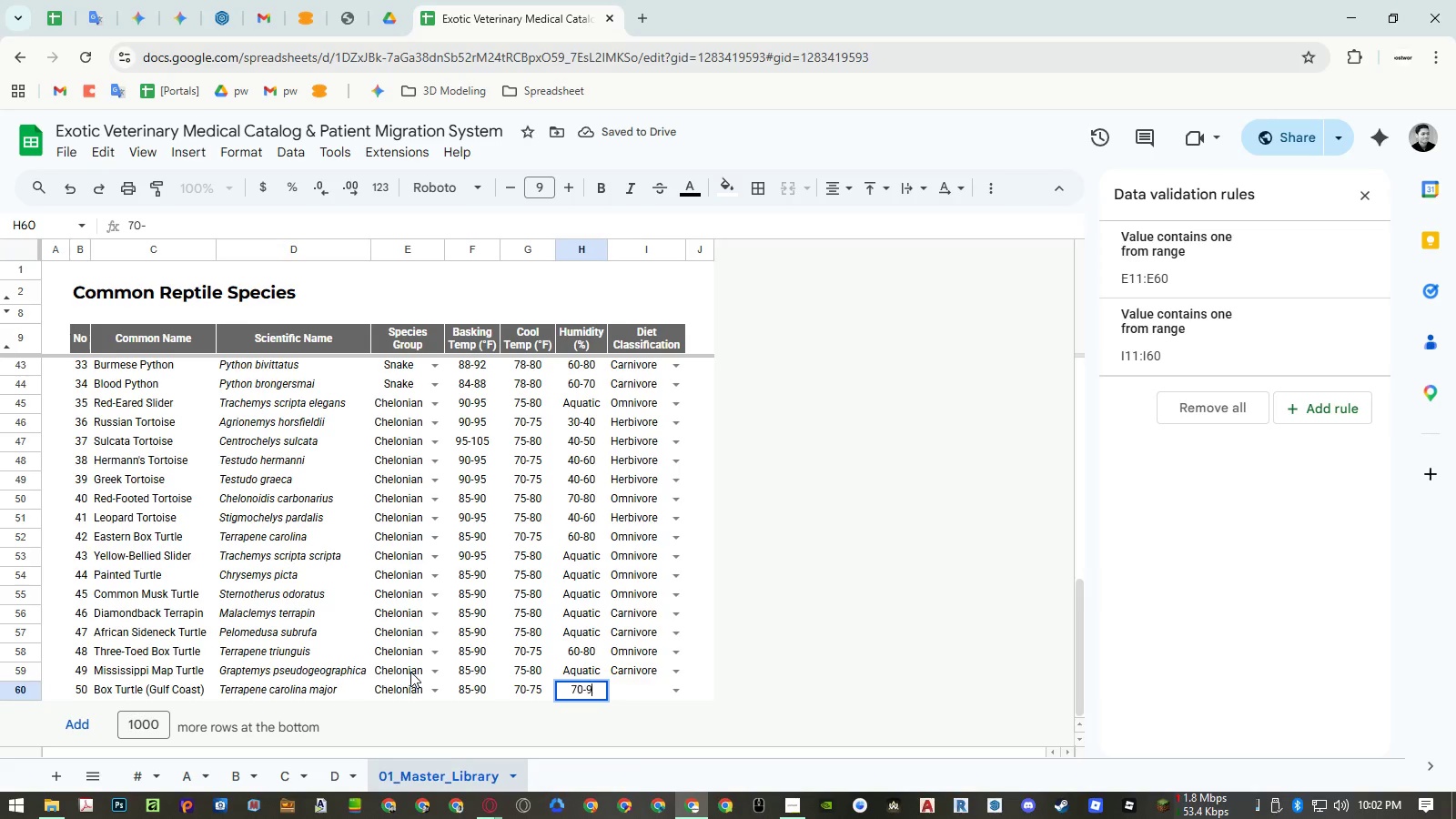 
key(Numpad0)
 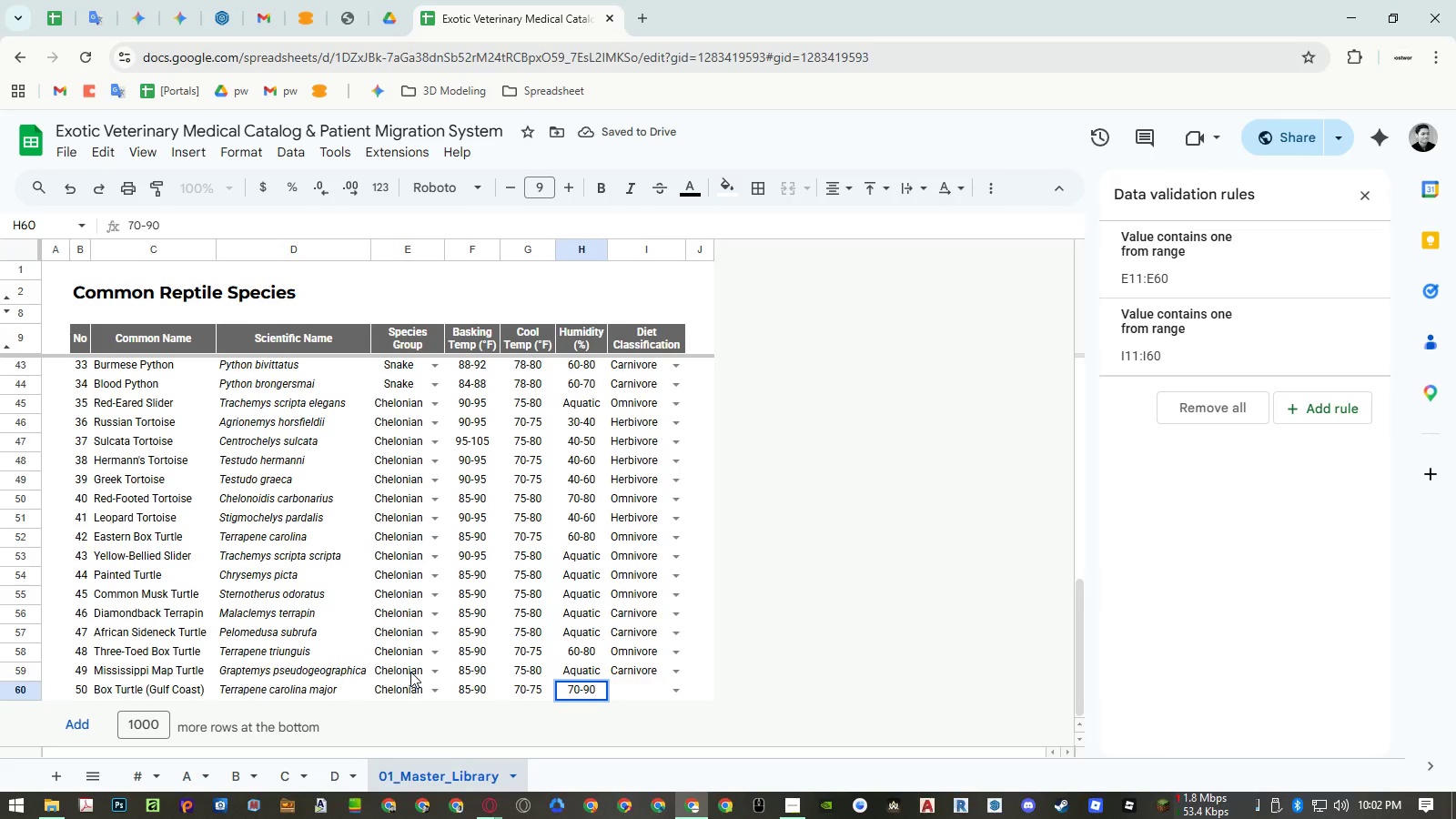 
key(ArrowRight)
 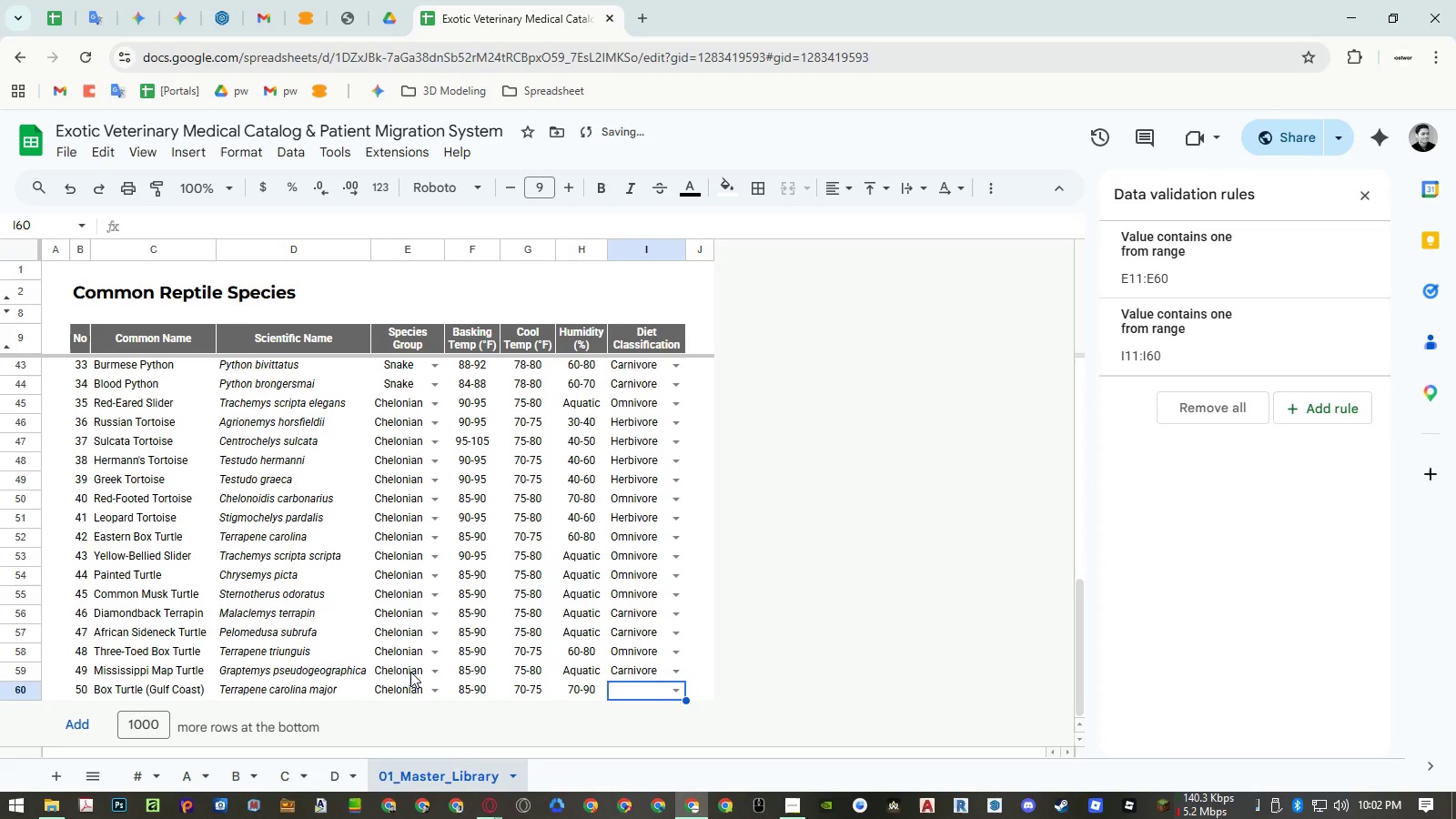 
type(omniv)
 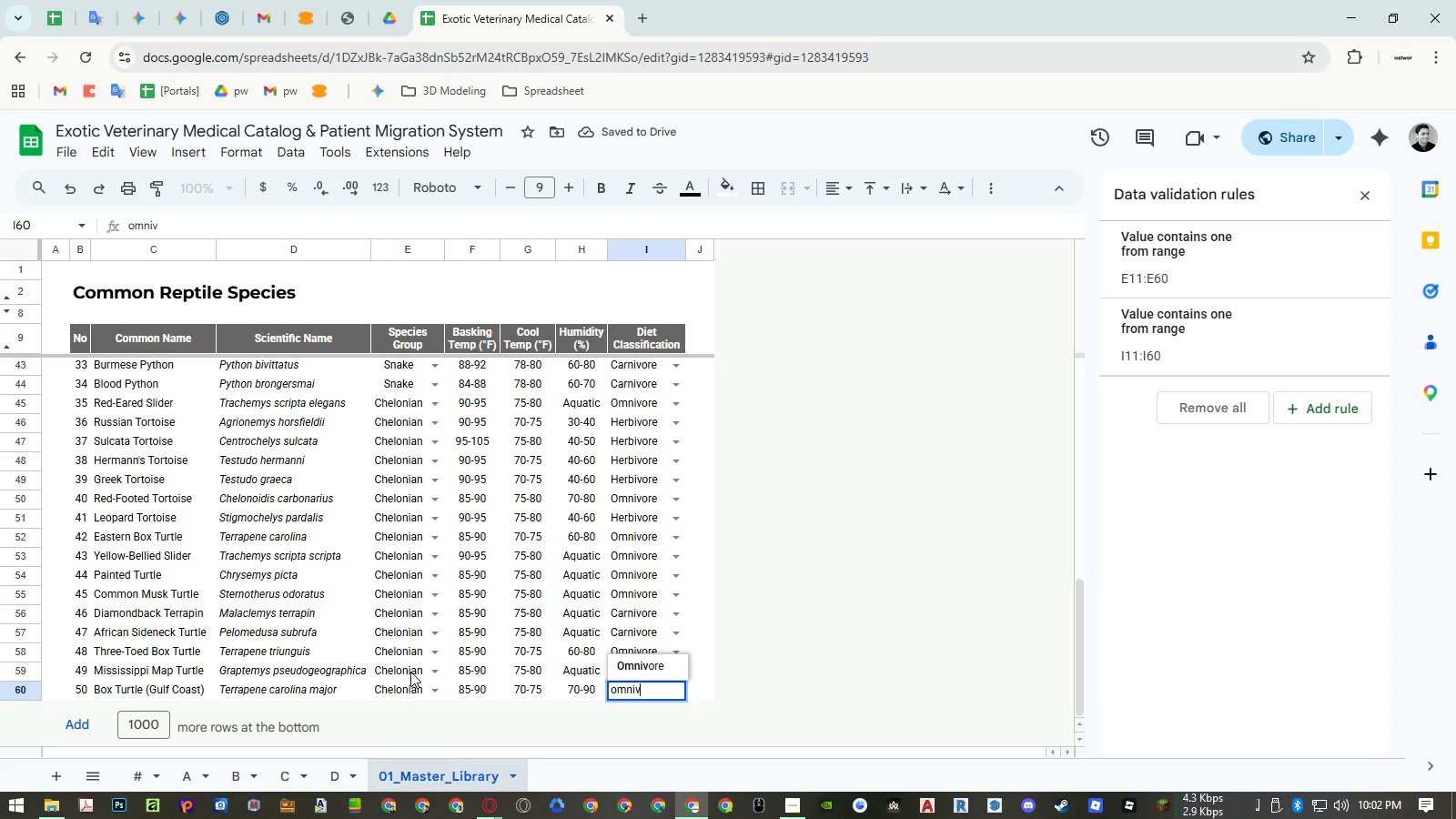 
key(ArrowDown)
 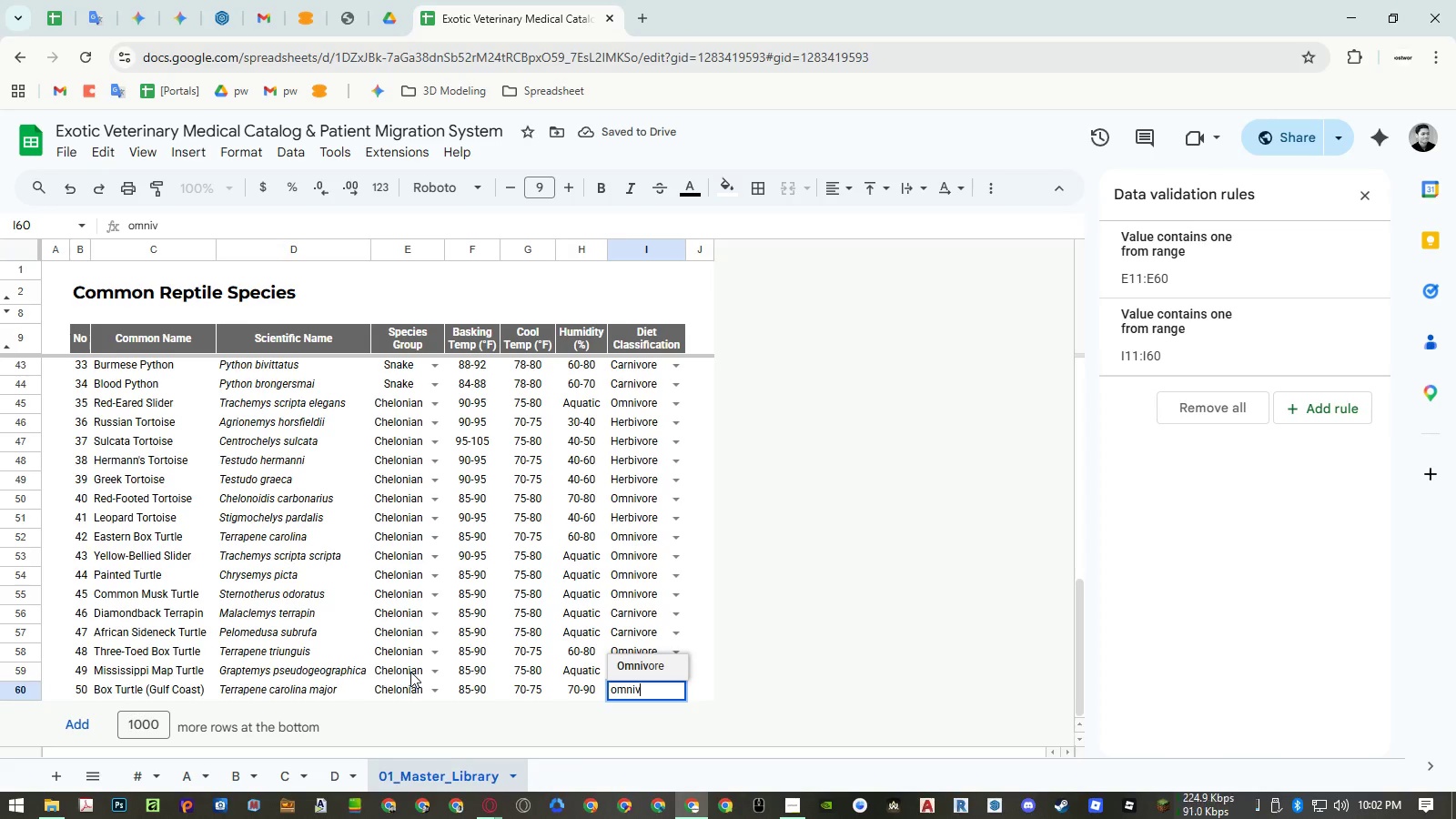 
key(Enter)
 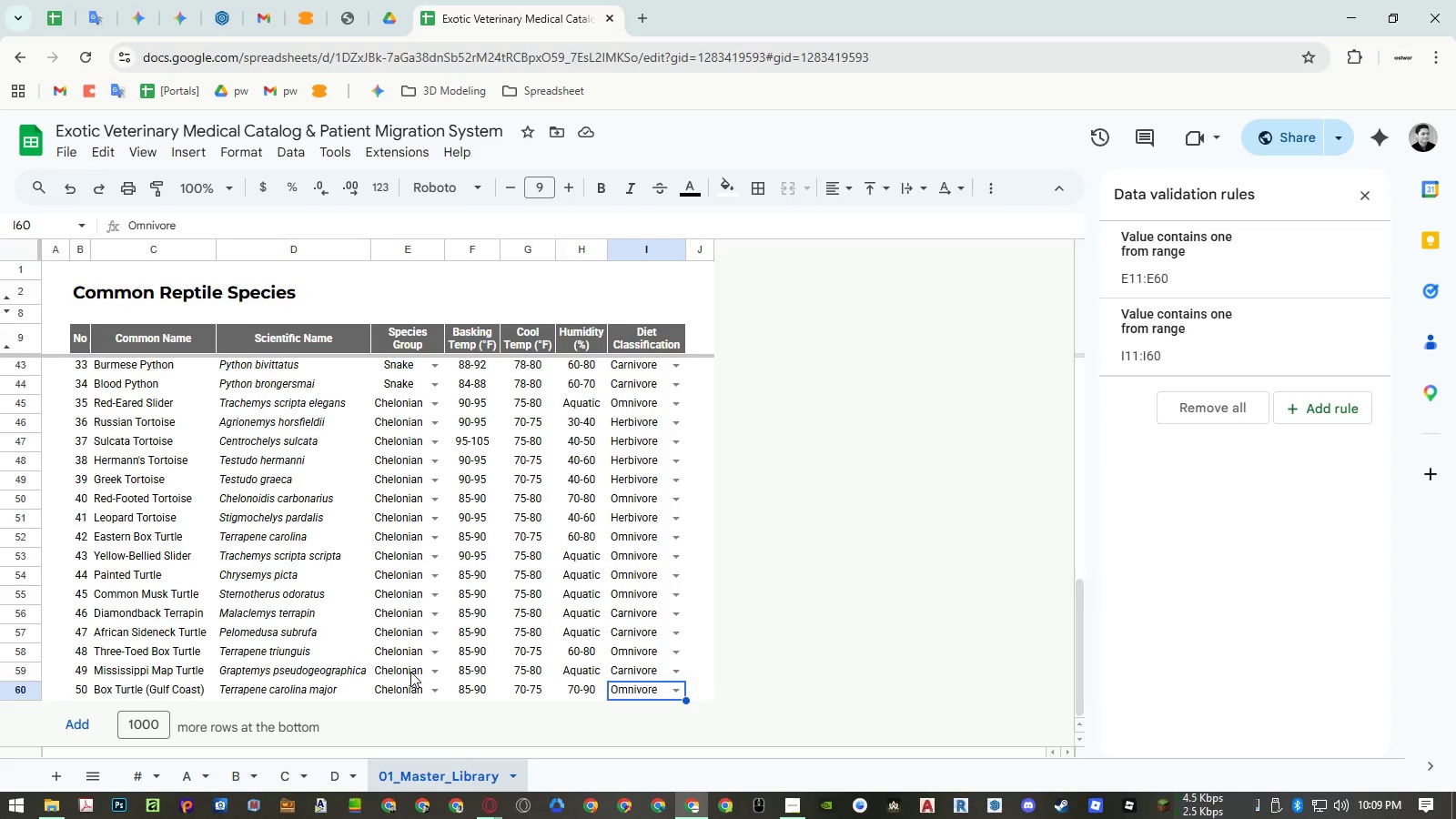 
wait(372.91)
 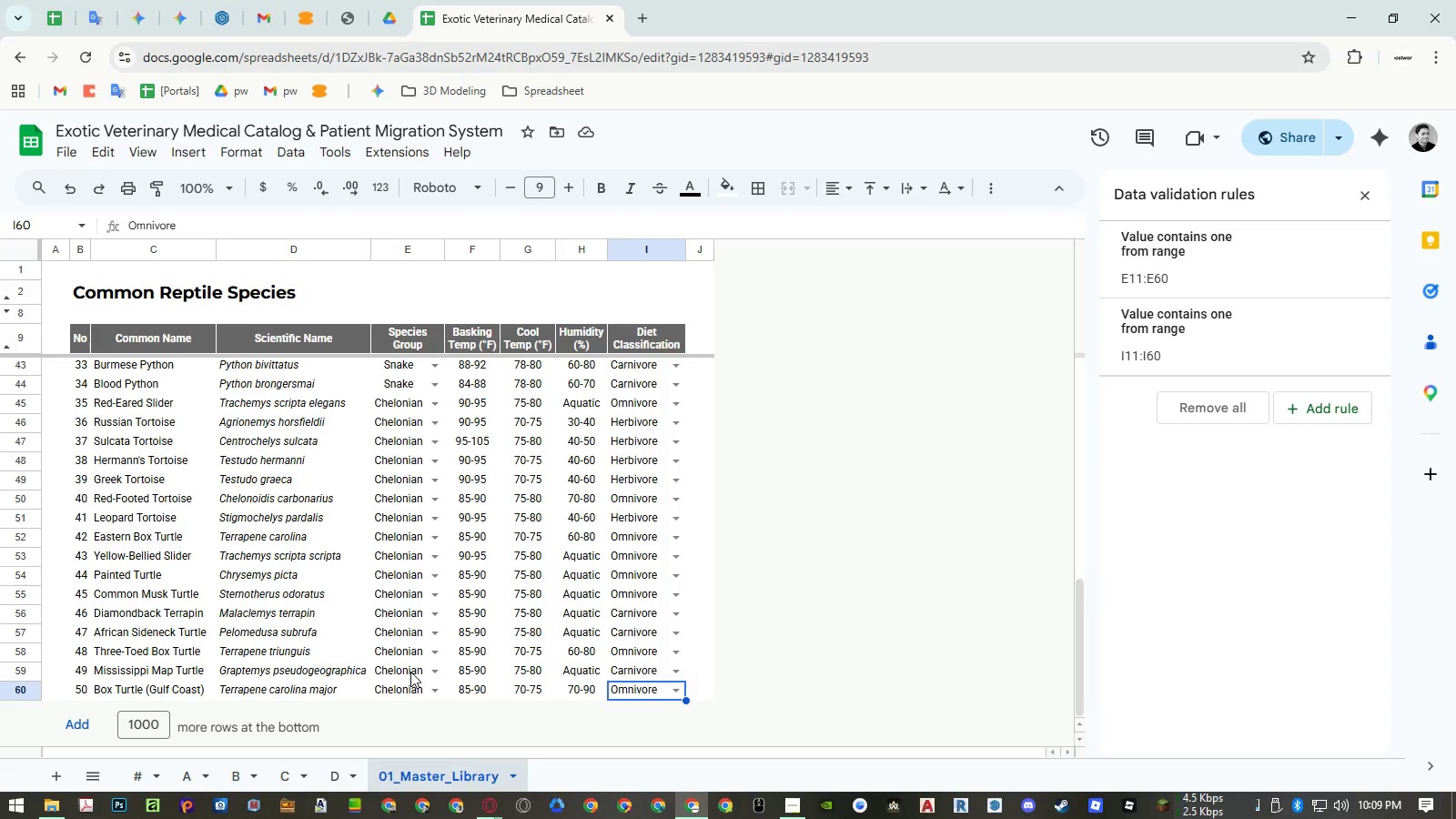 
left_click_drag(start_coordinate=[466, 247], to_coordinate=[423, 248])
 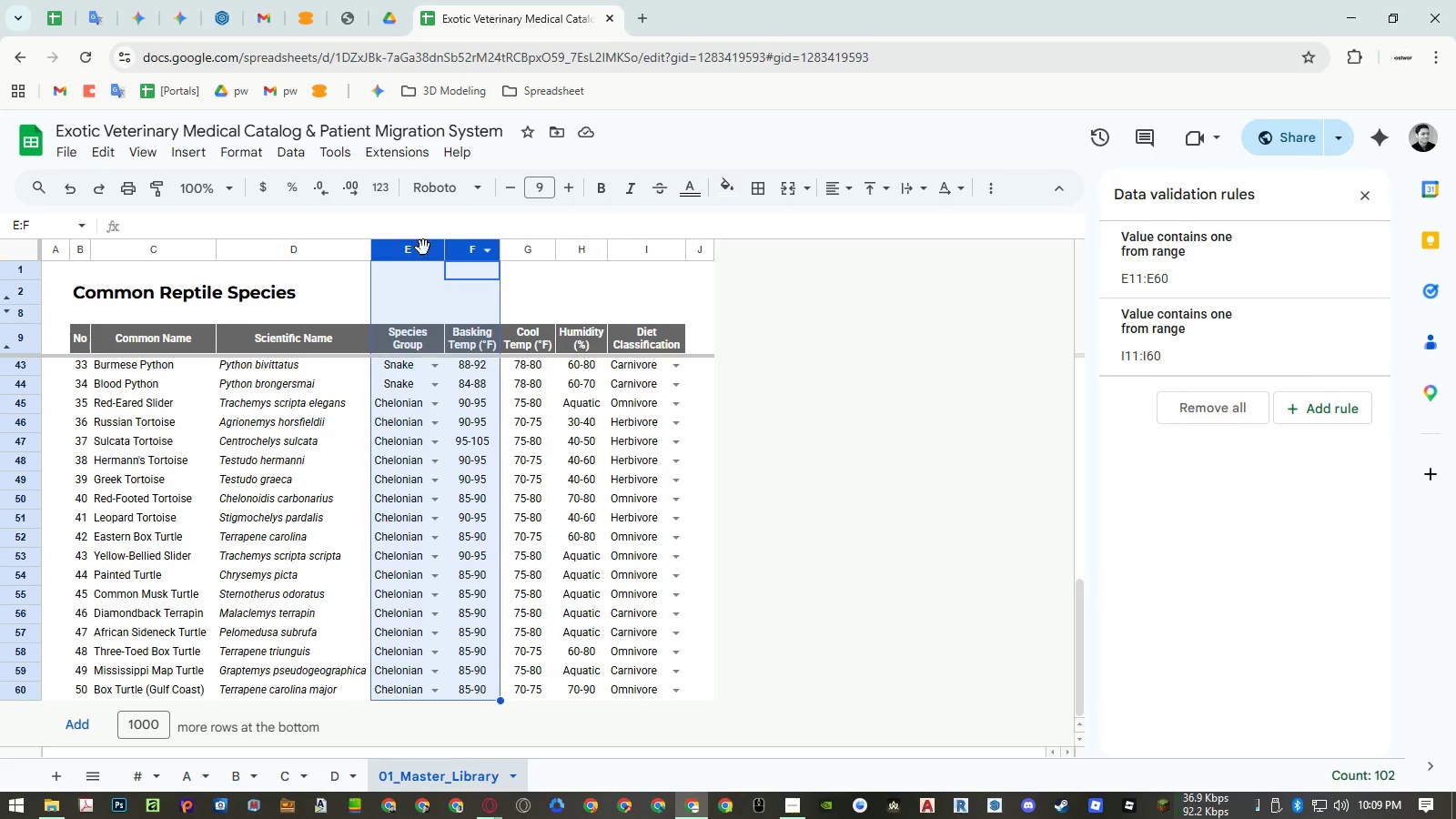 
right_click([423, 248])
 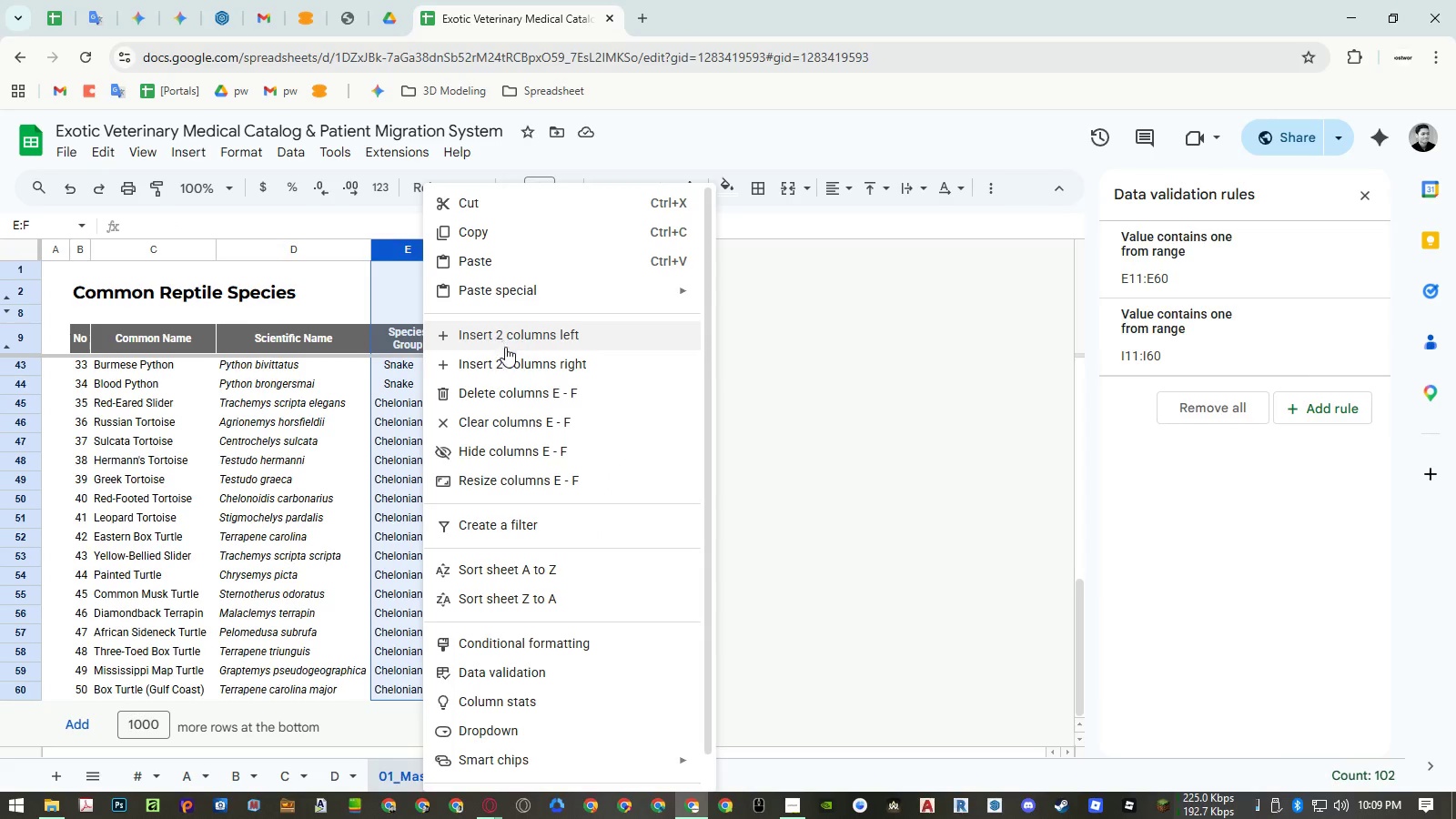 
left_click([508, 353])
 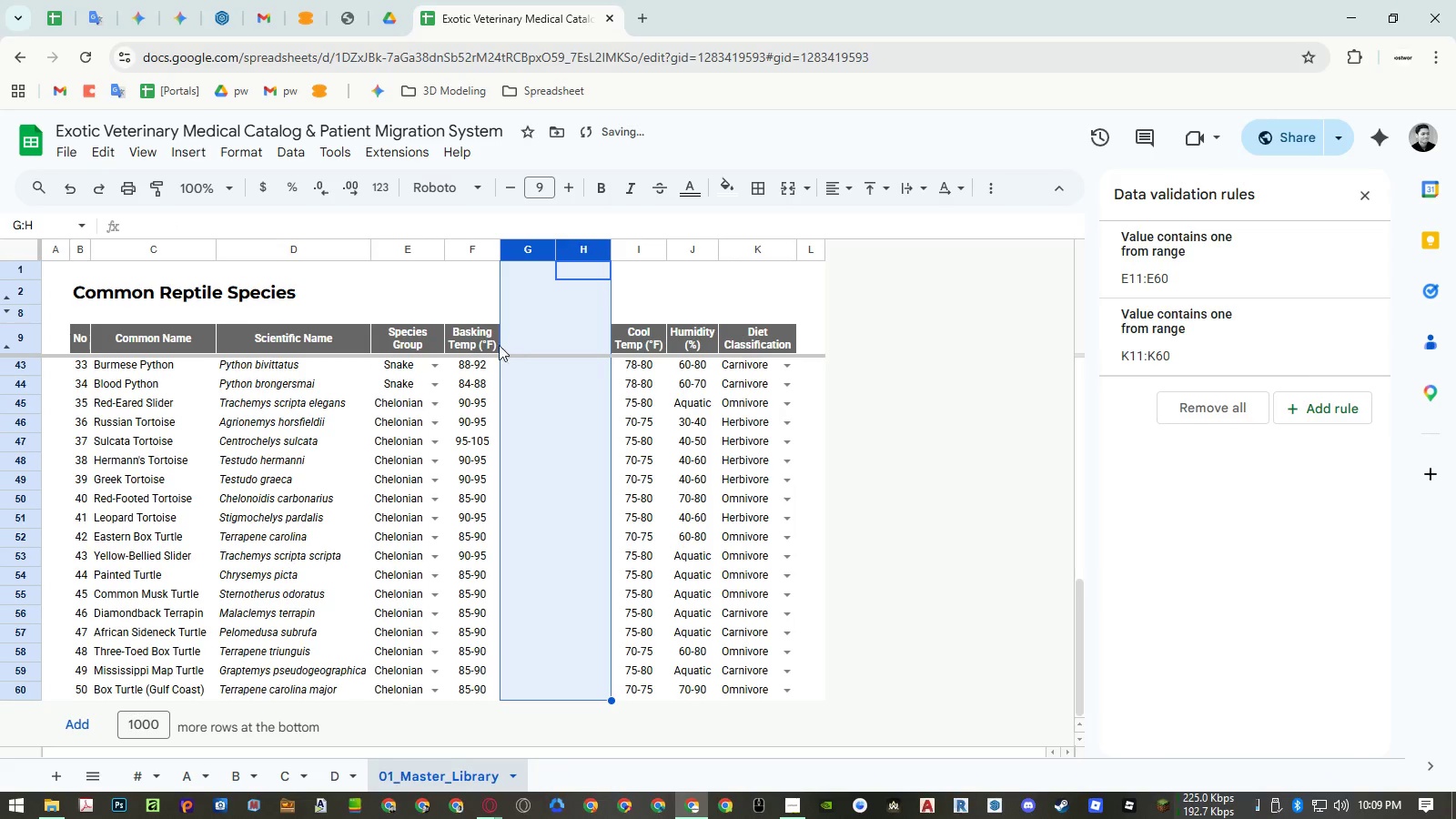 
left_click([477, 339])
 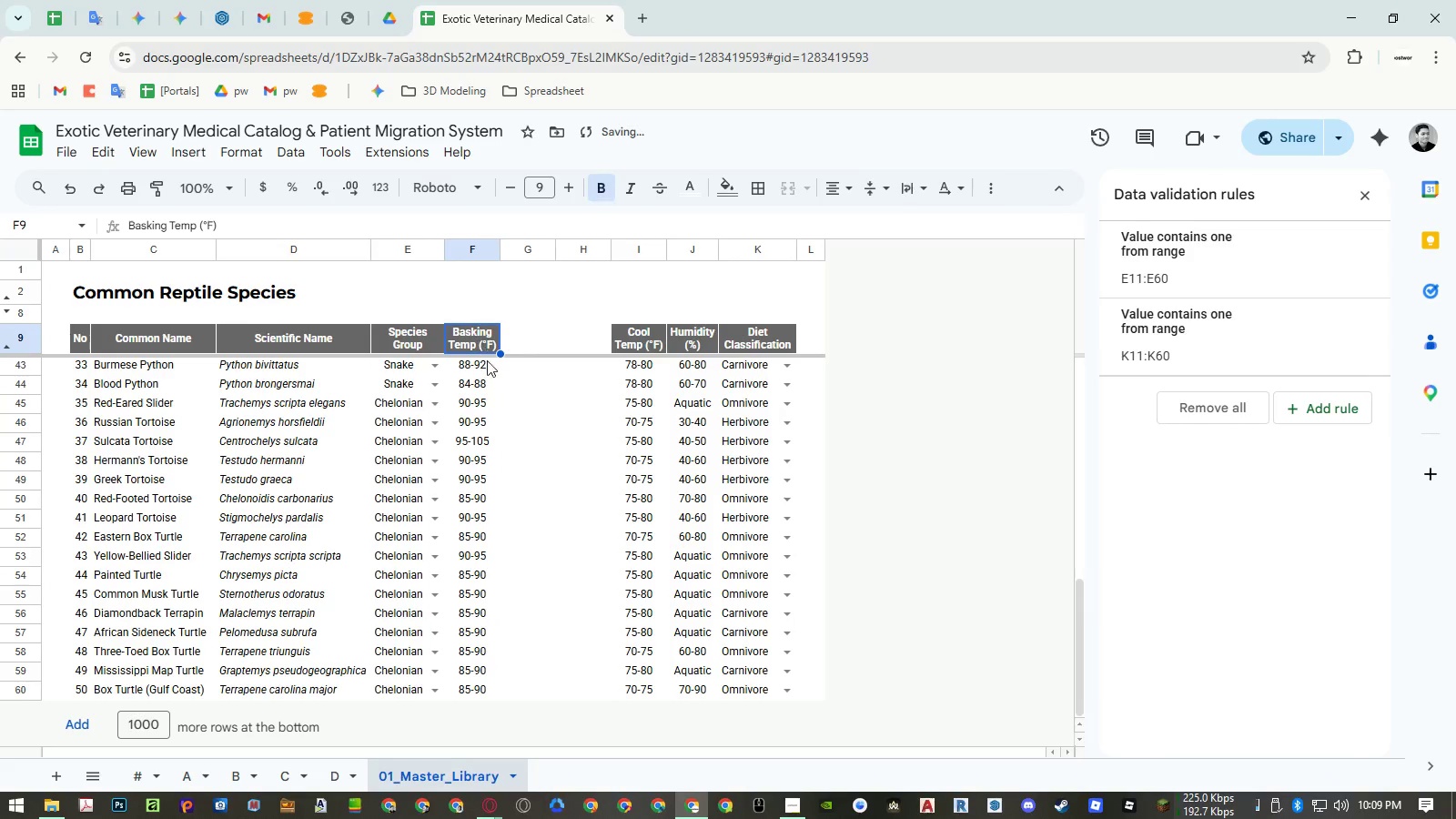 
key(Control+ControlLeft)
 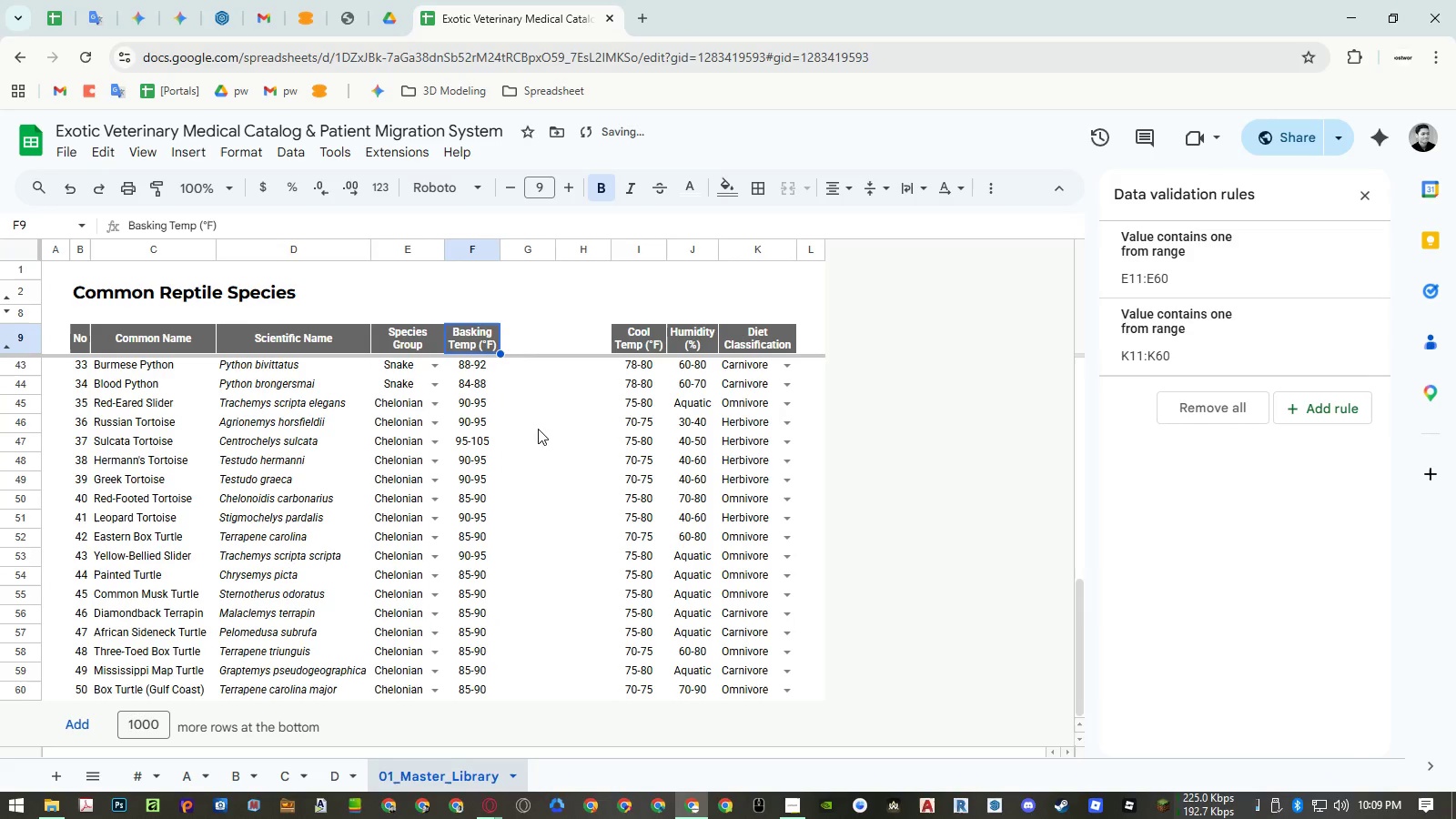 
key(Control+C)
 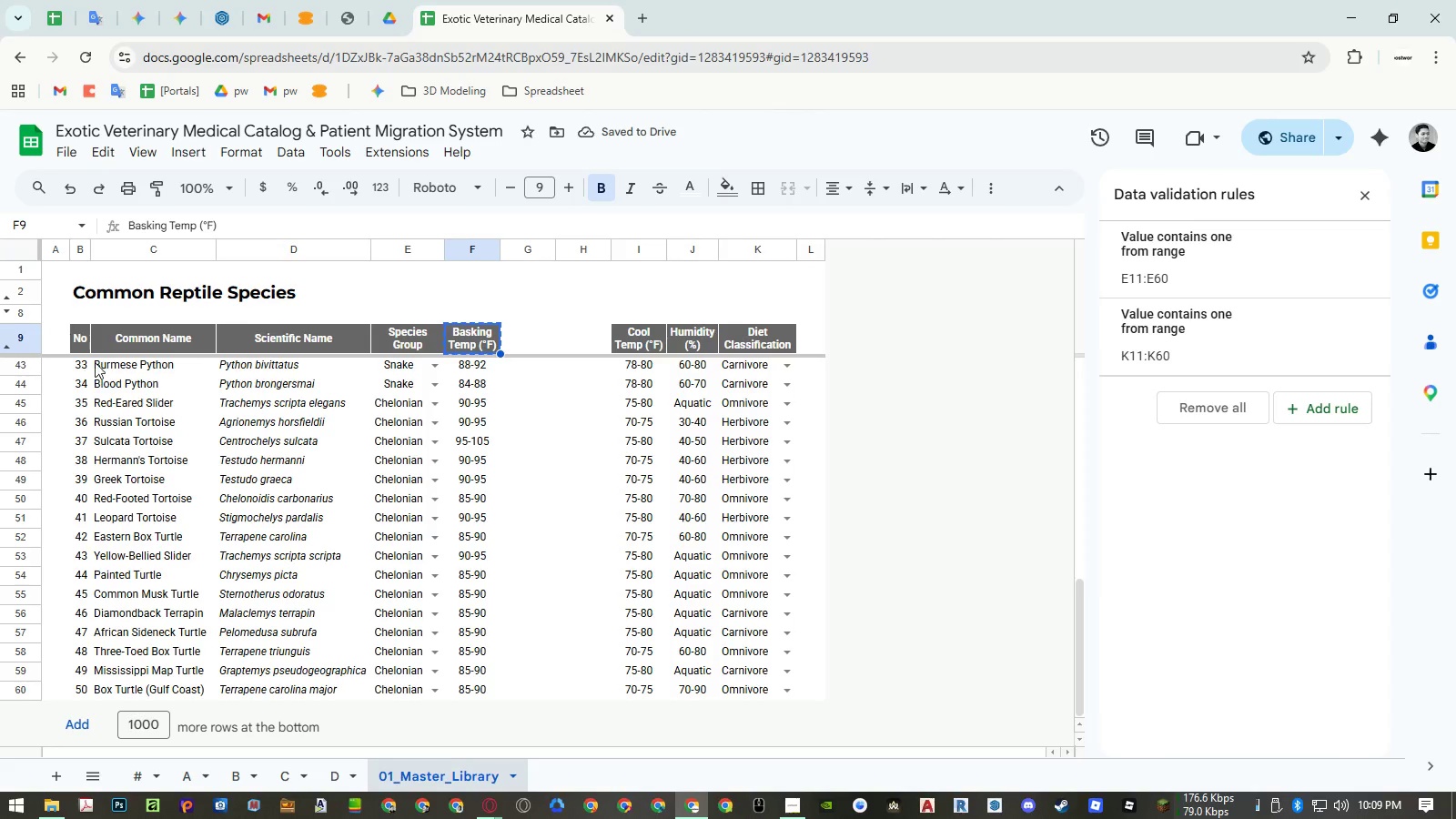 
left_click([462, 339])
 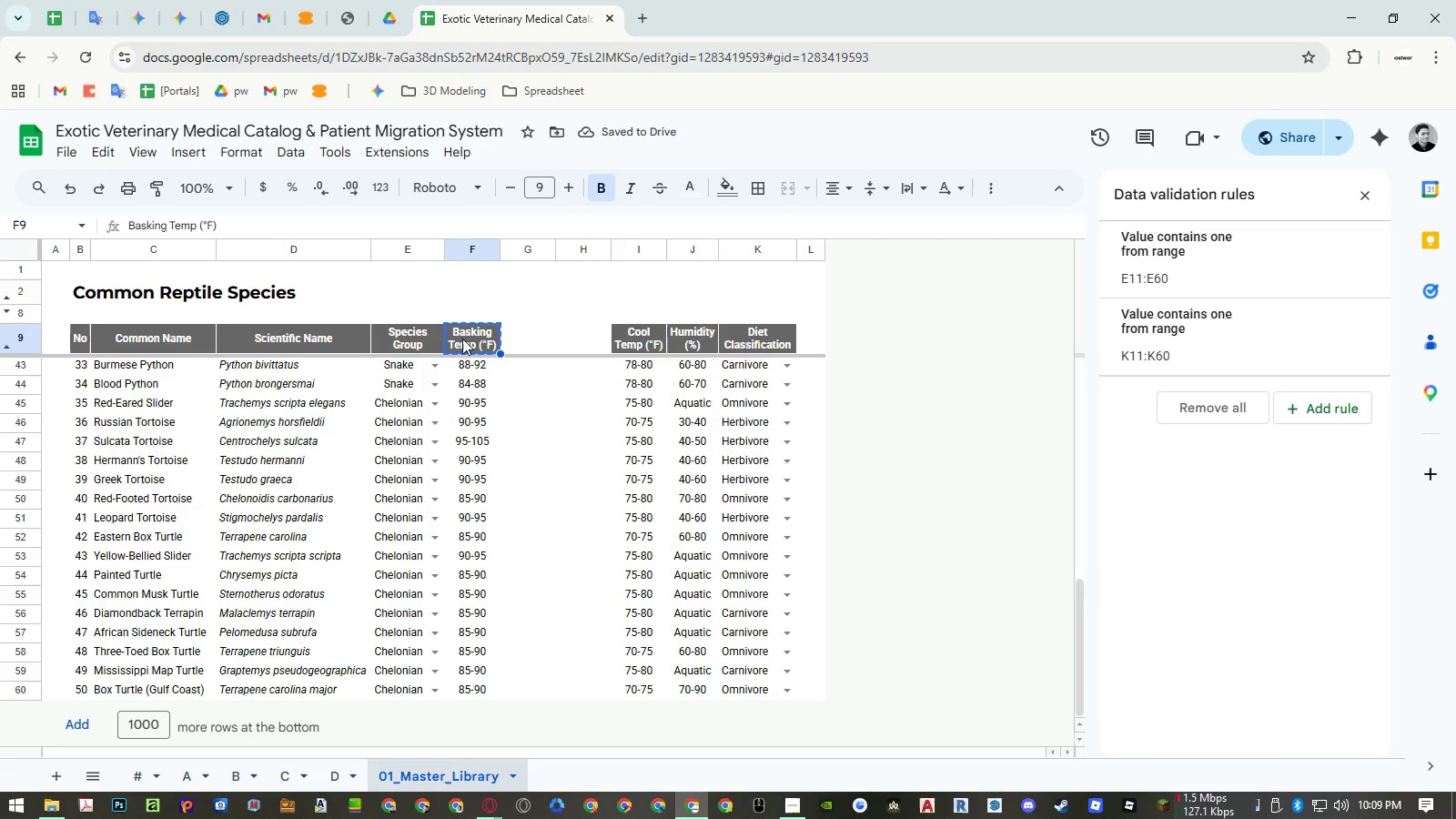 
key(ArrowDown)
 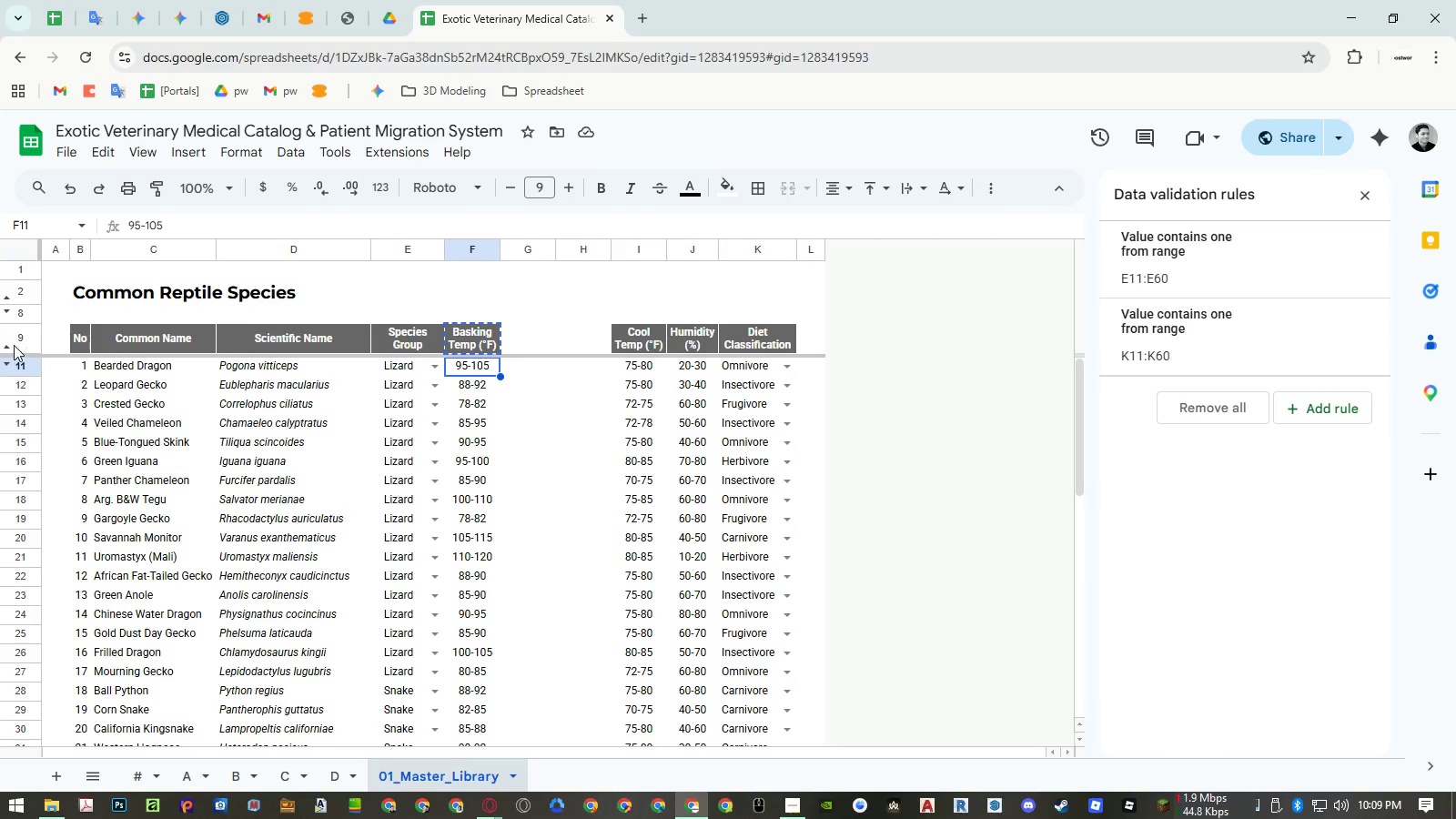 
left_click([9, 344])
 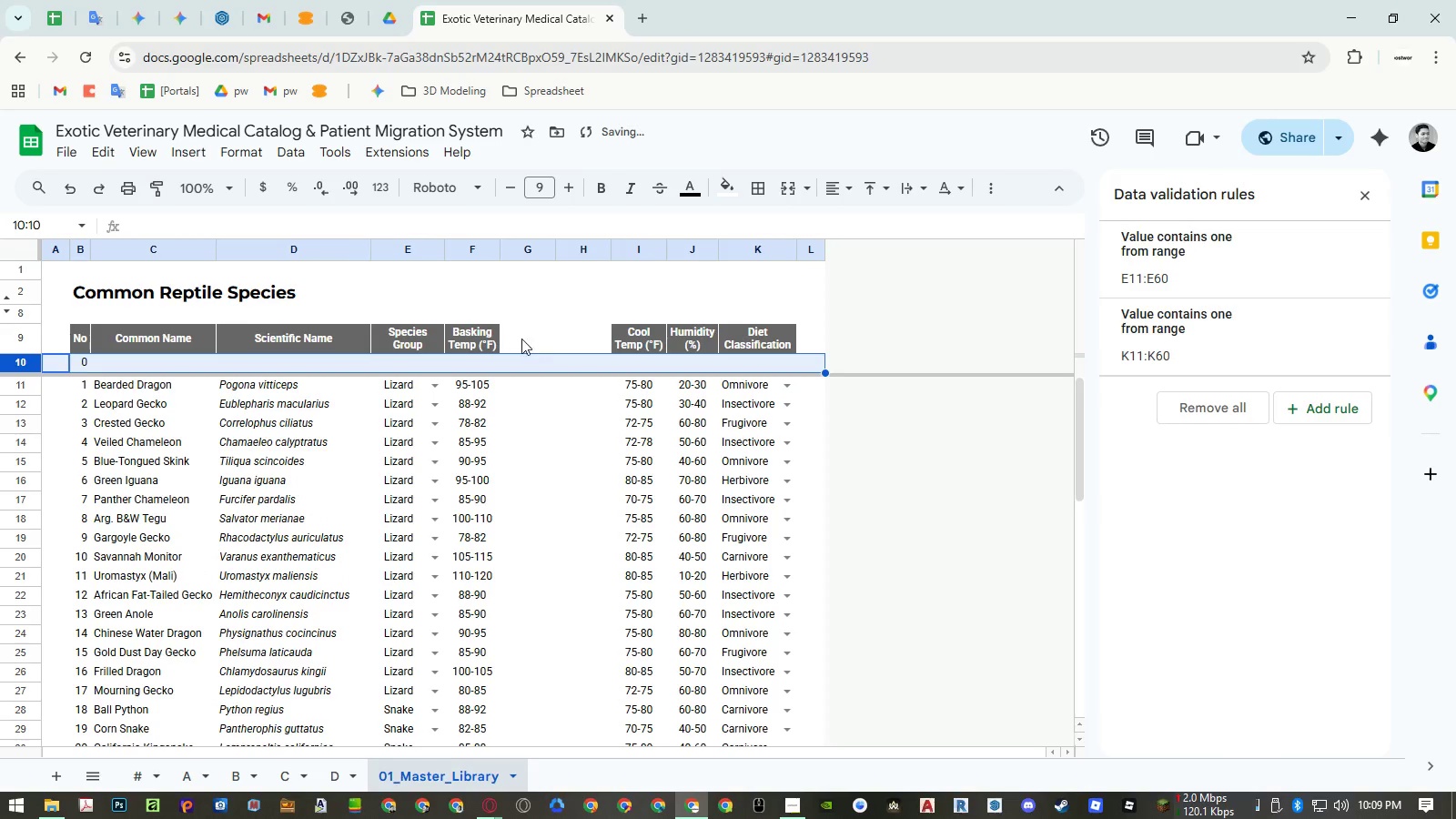 
left_click([470, 334])
 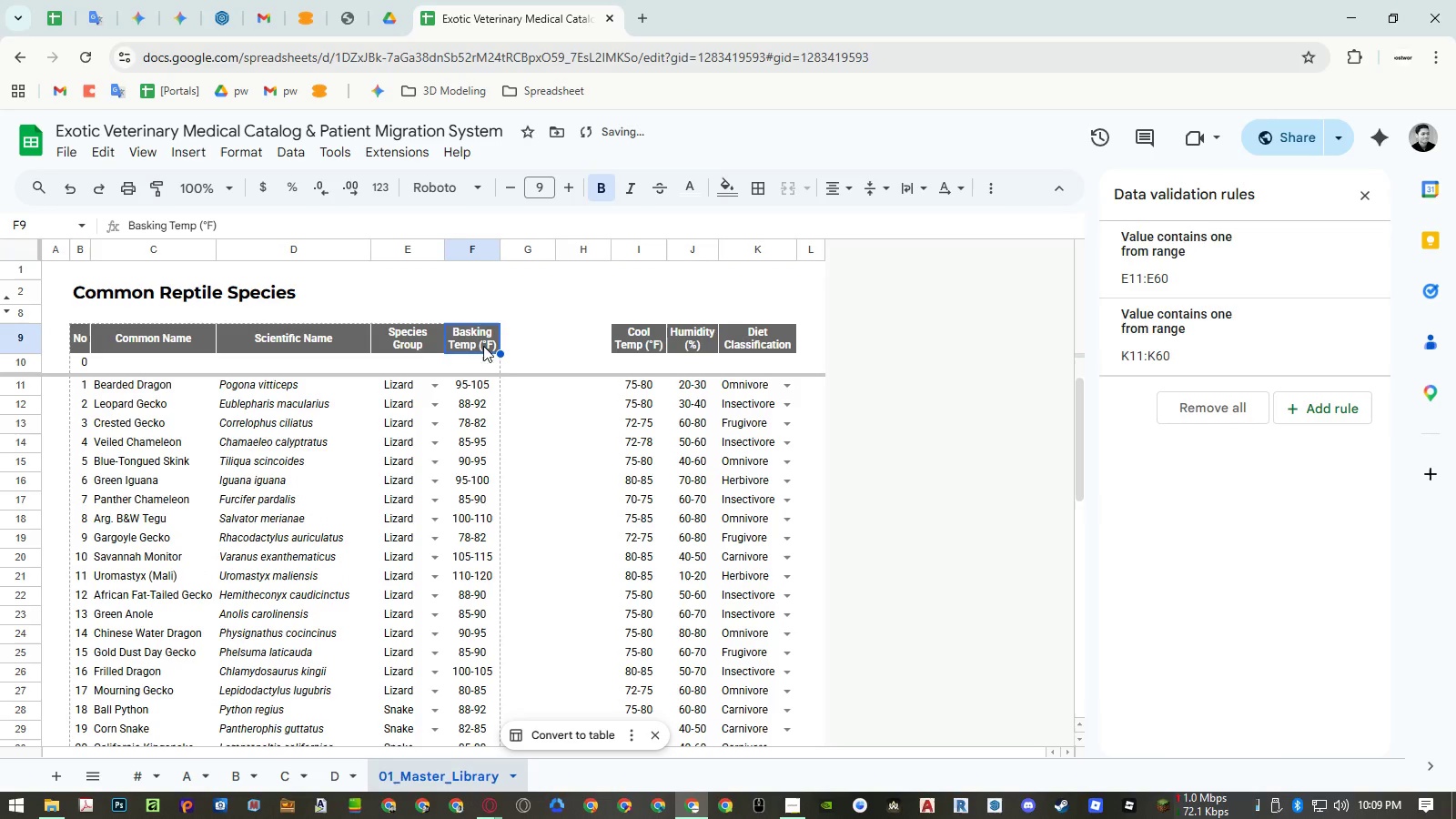 
key(Control+ControlLeft)
 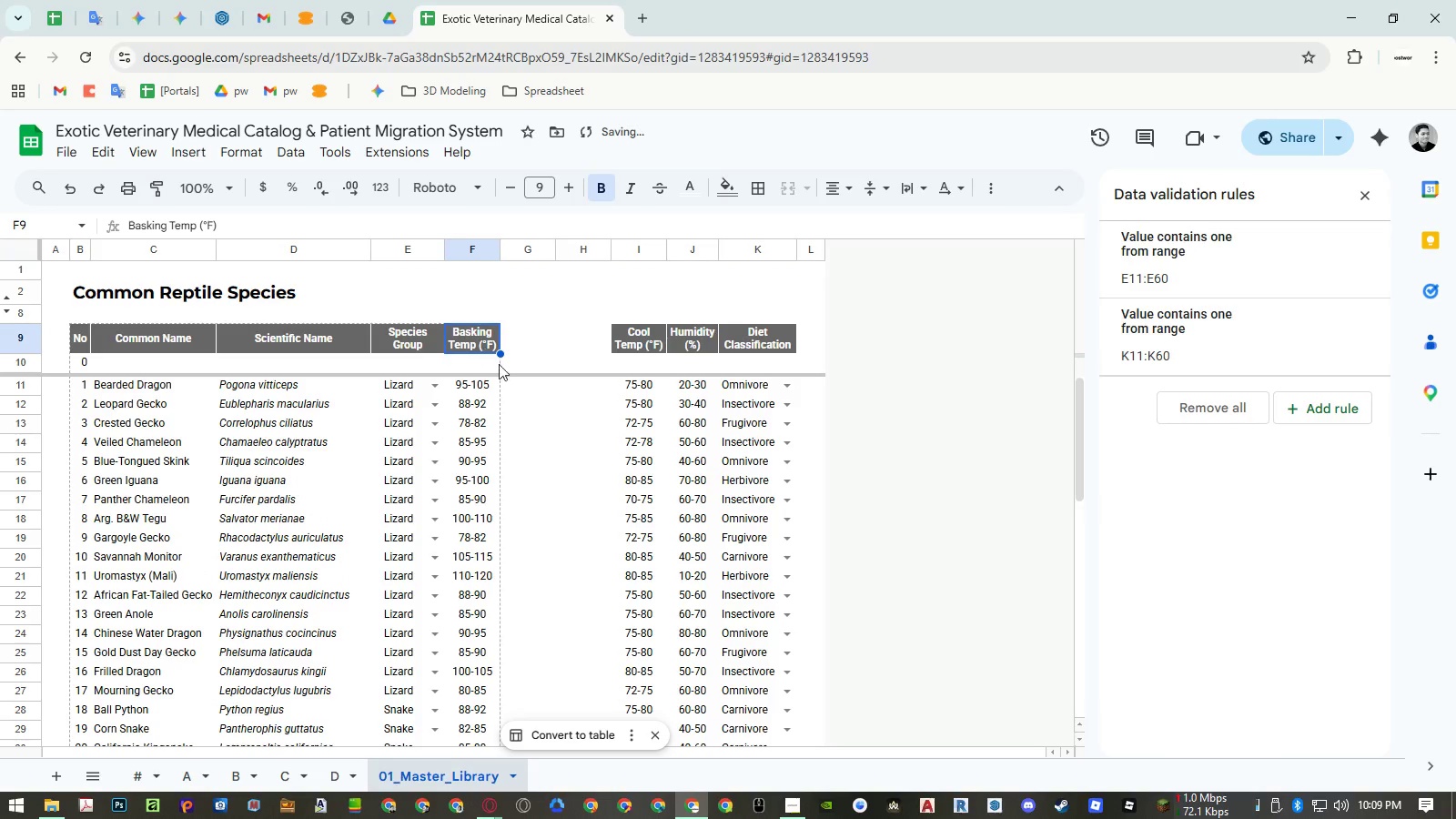 
key(Control+C)
 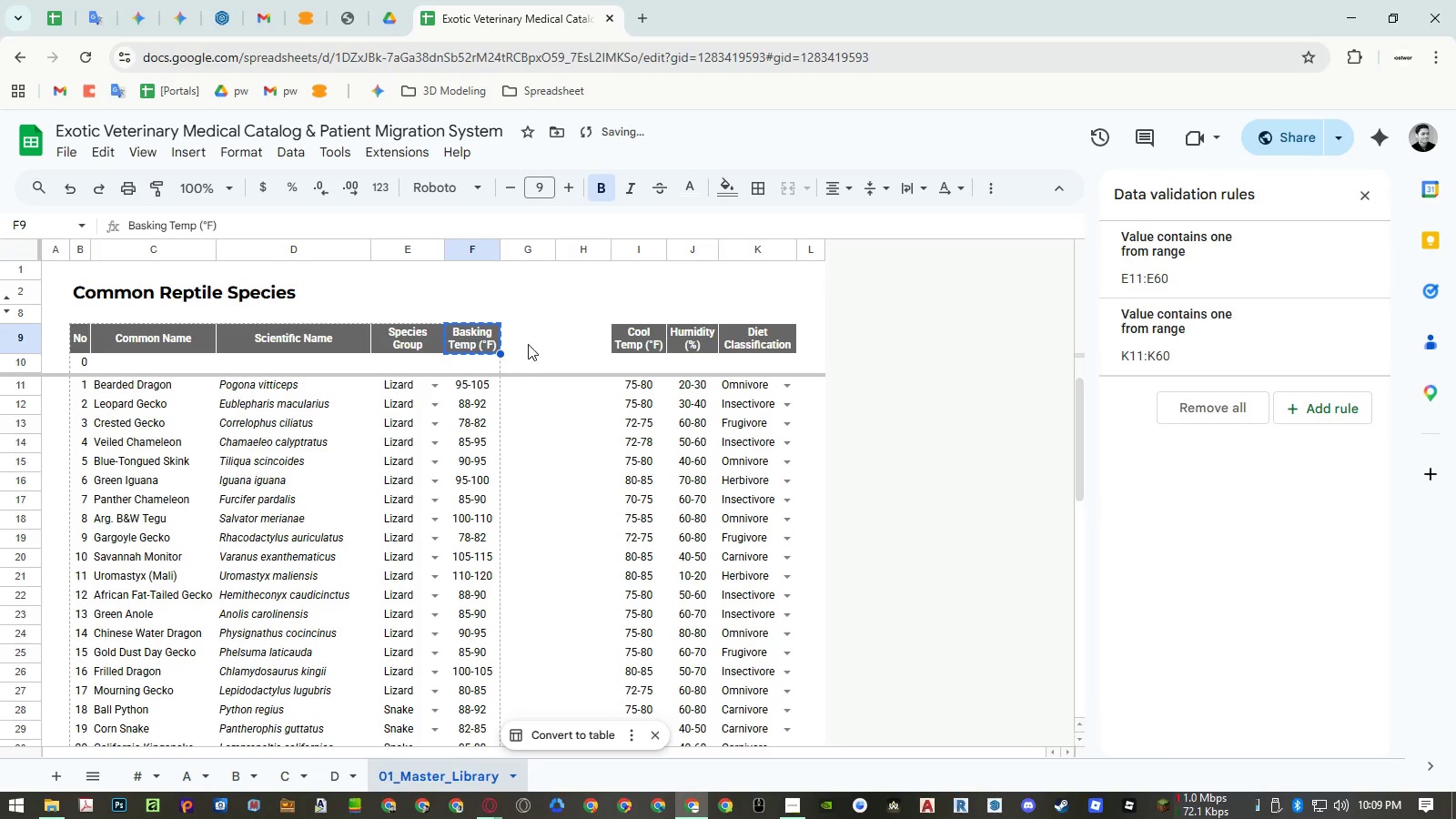 
left_click([531, 339])
 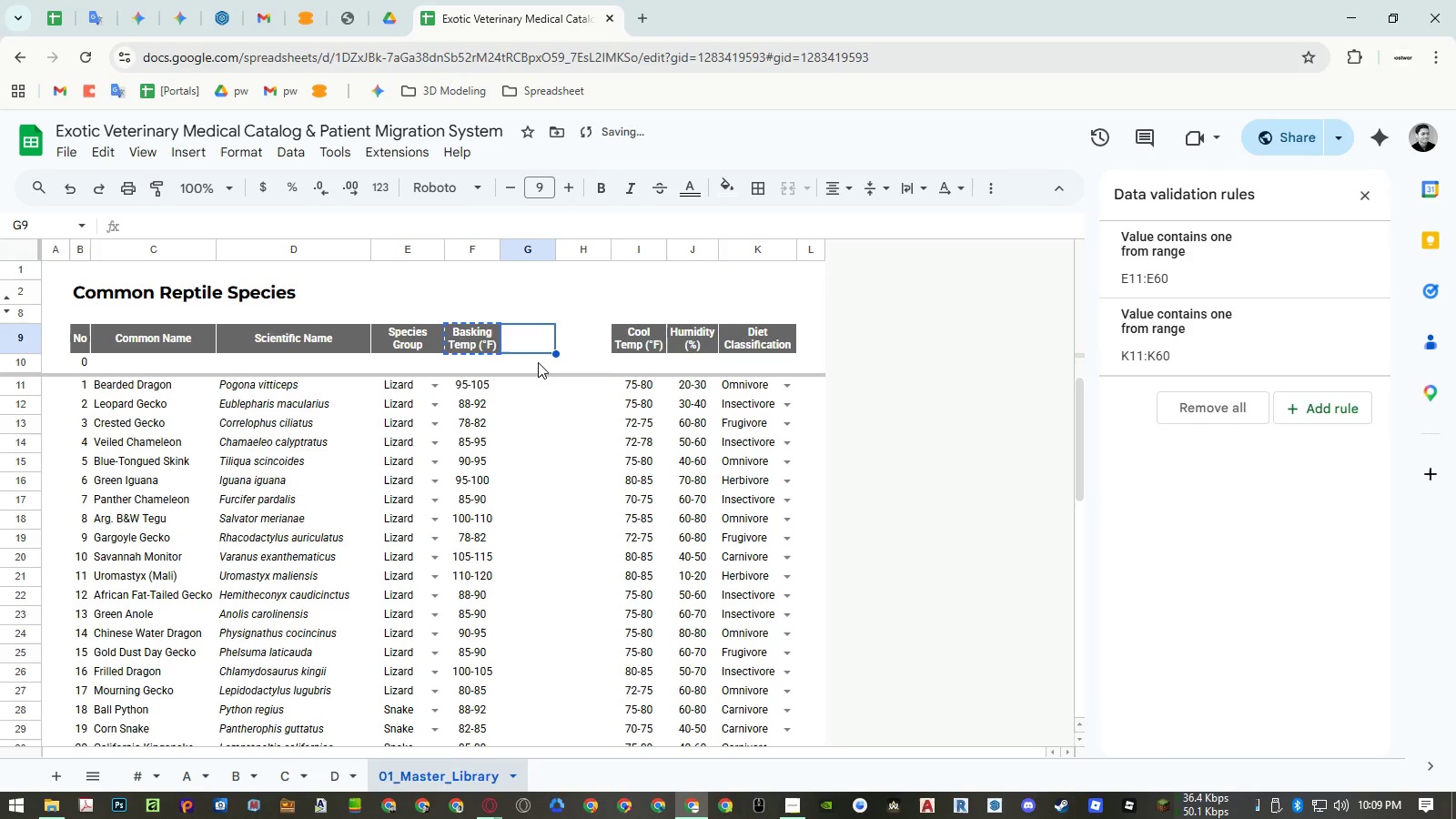 
key(Control+ControlLeft)
 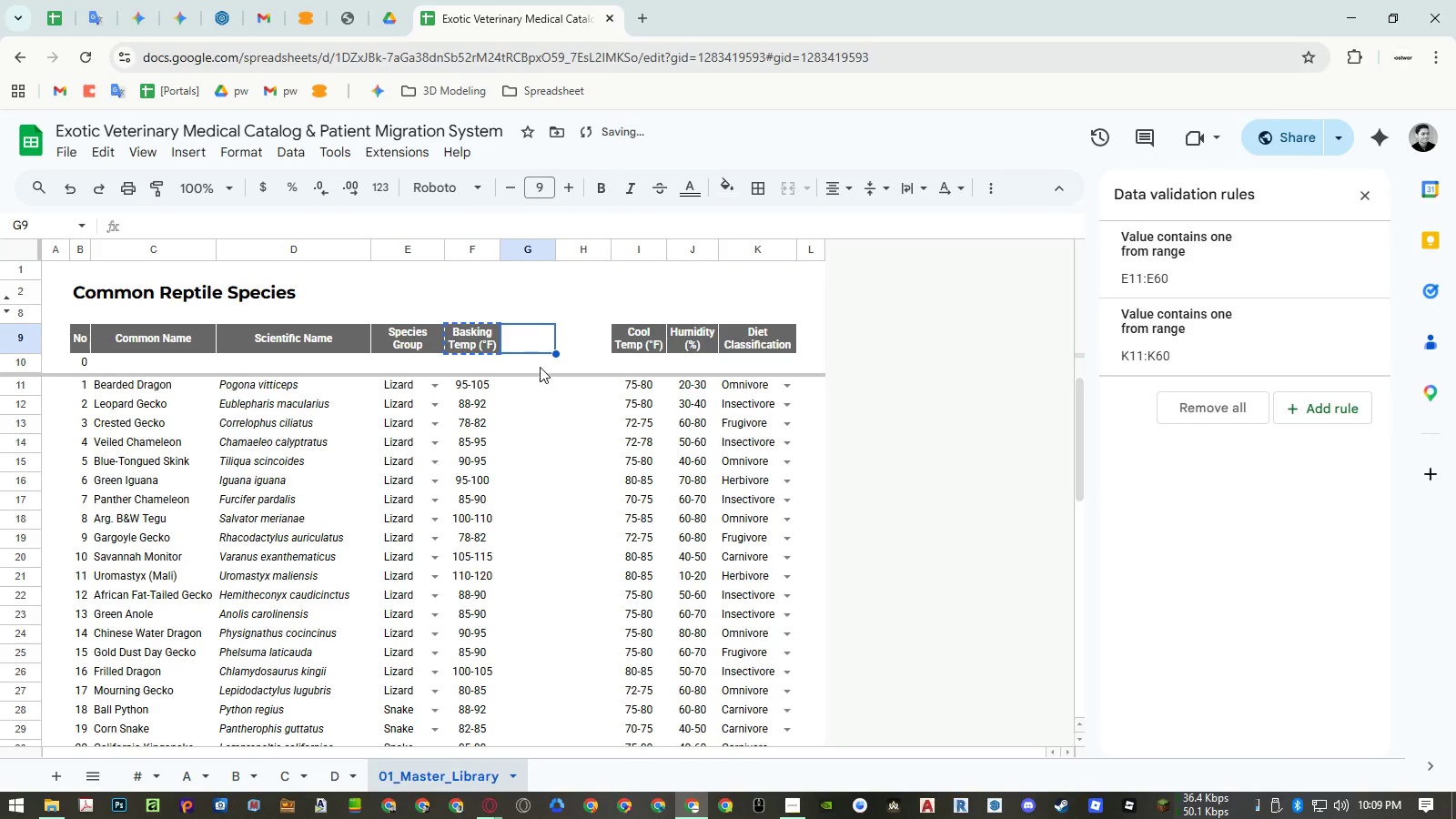 
key(Control+Shift+ShiftLeft)
 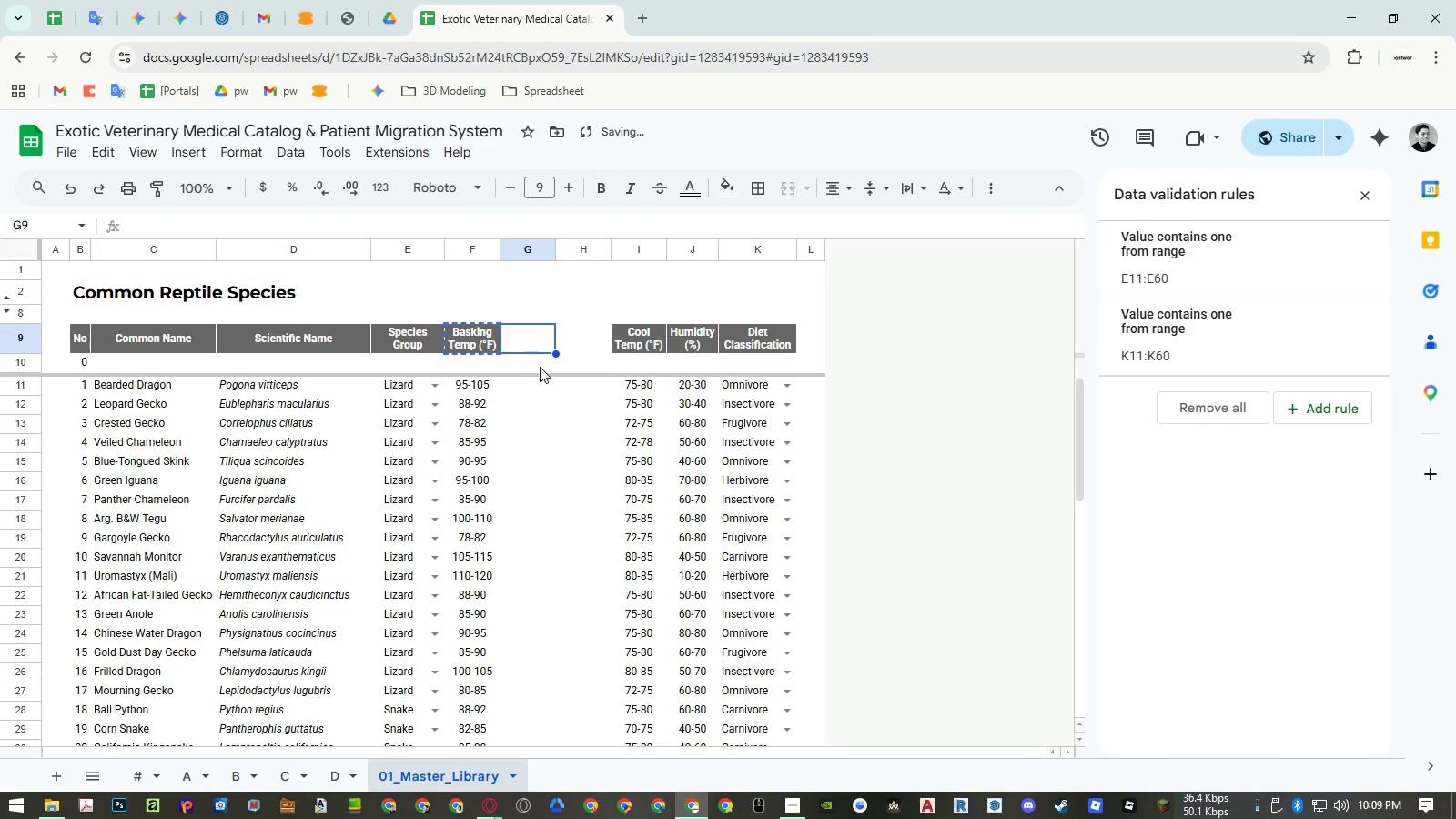 
key(Control+Shift+V)
 